 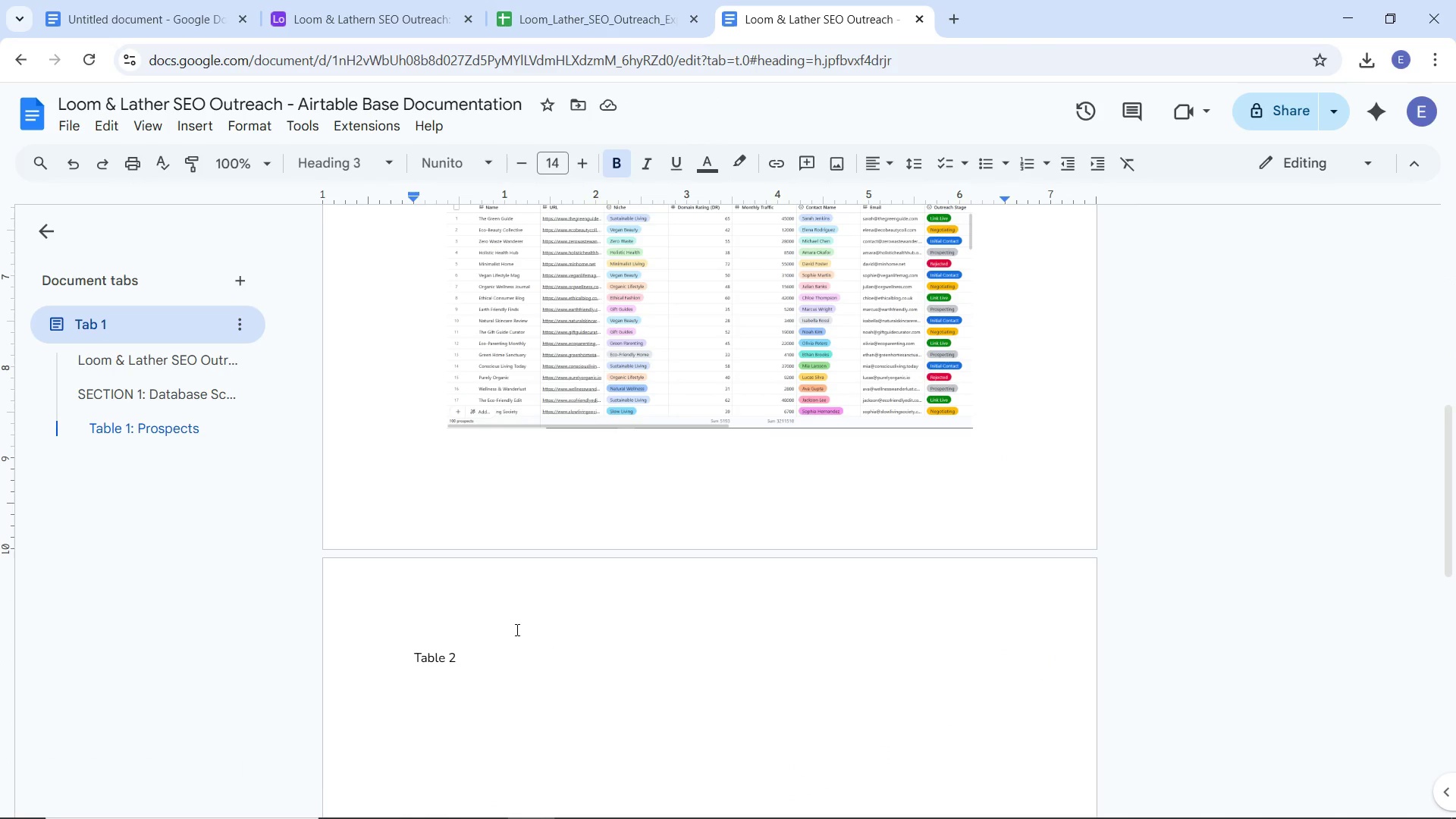 
left_click([493, 664])
 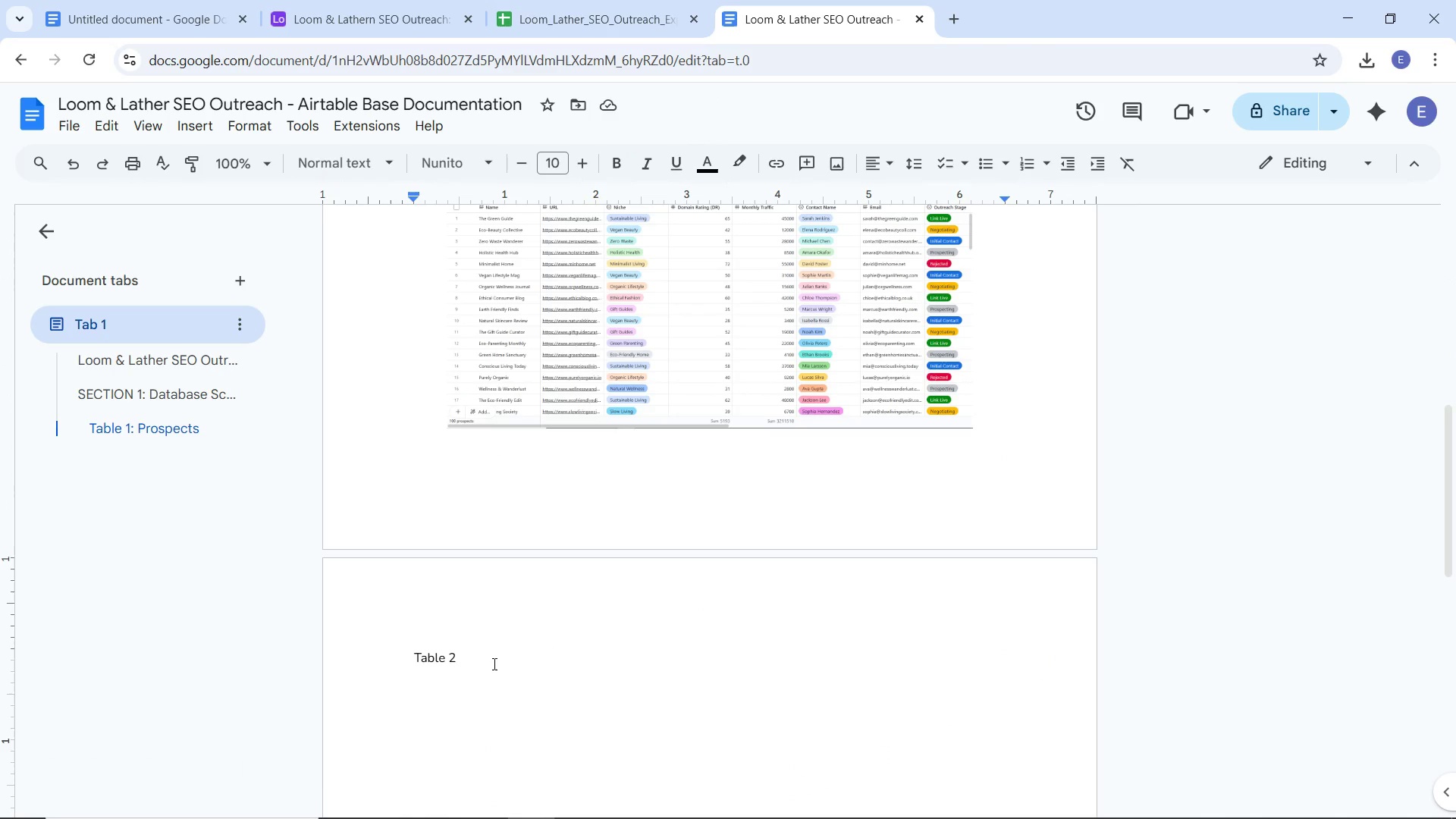 
key(Backspace)
type(: Outreach Log)
 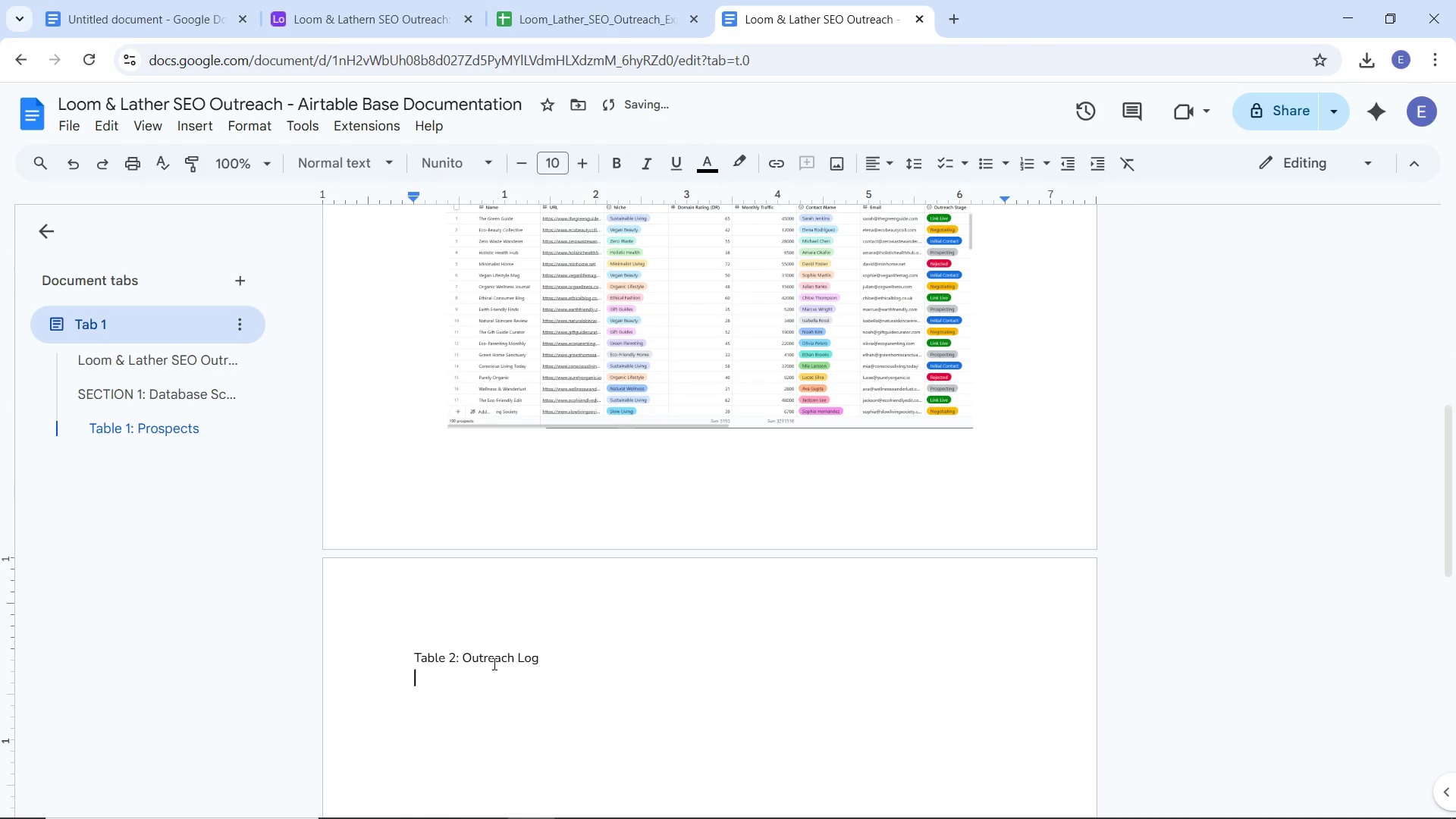 
key(Enter)
 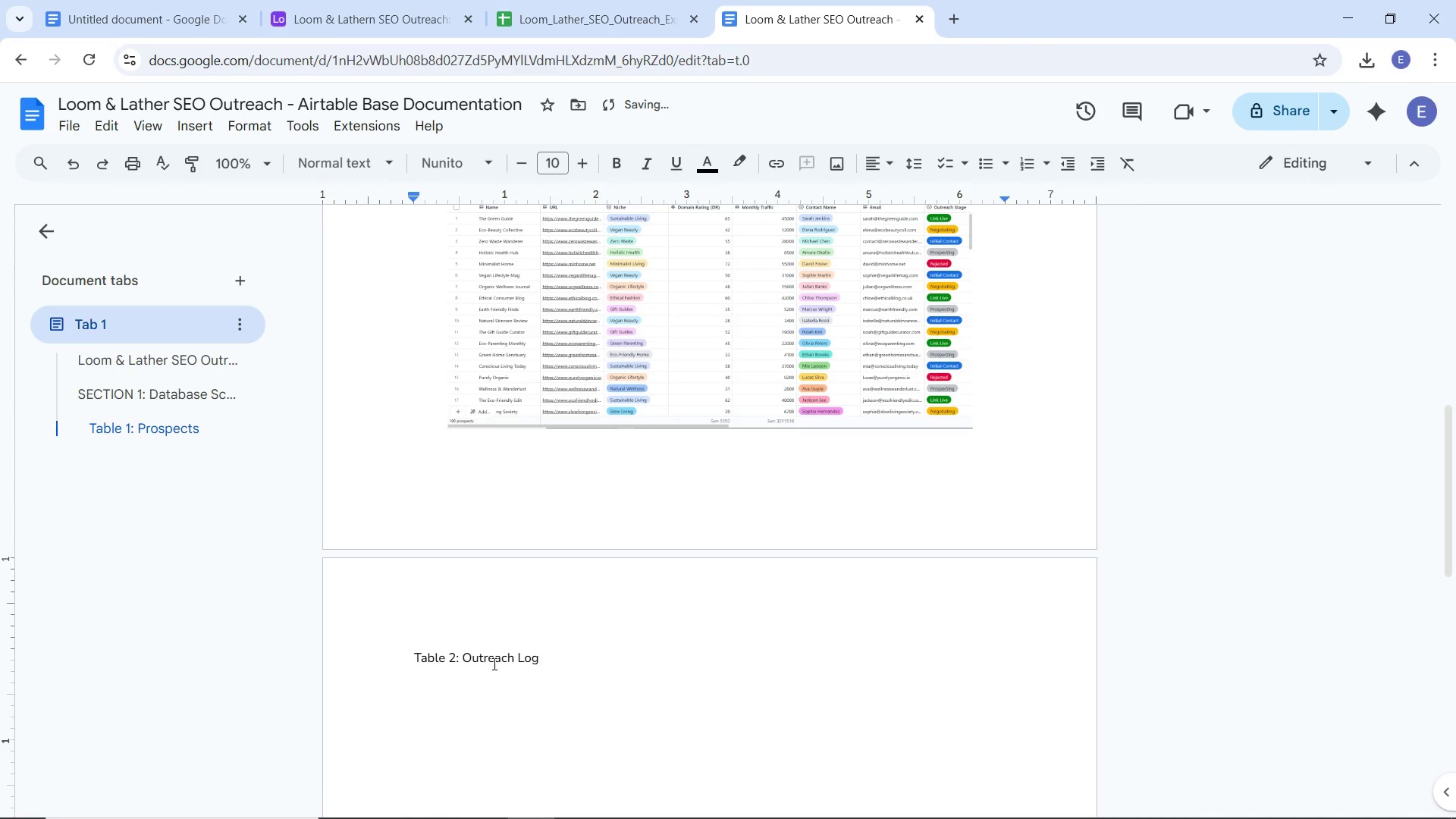 
key(Enter)
 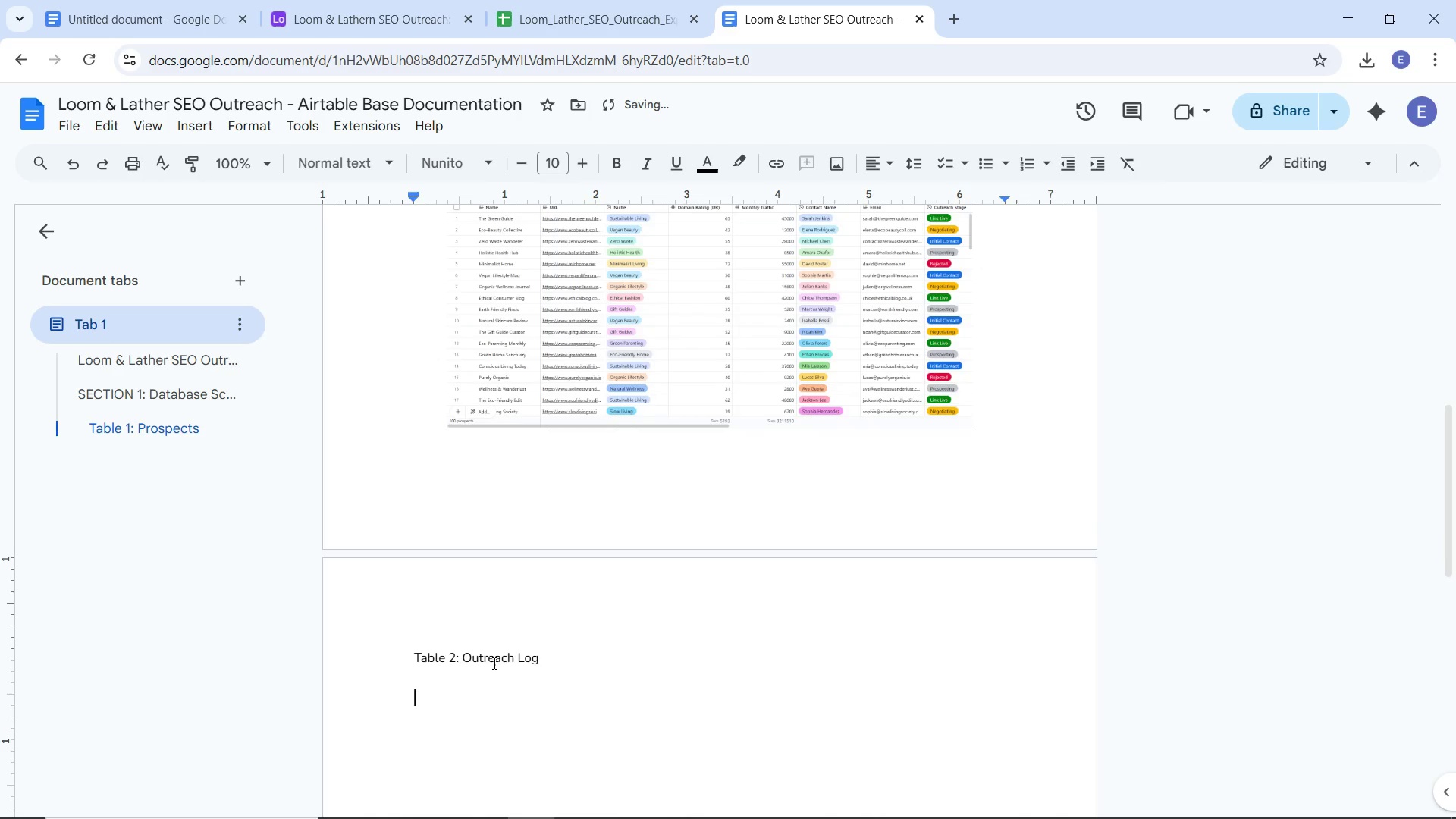 
key(Shift+ShiftLeft)
 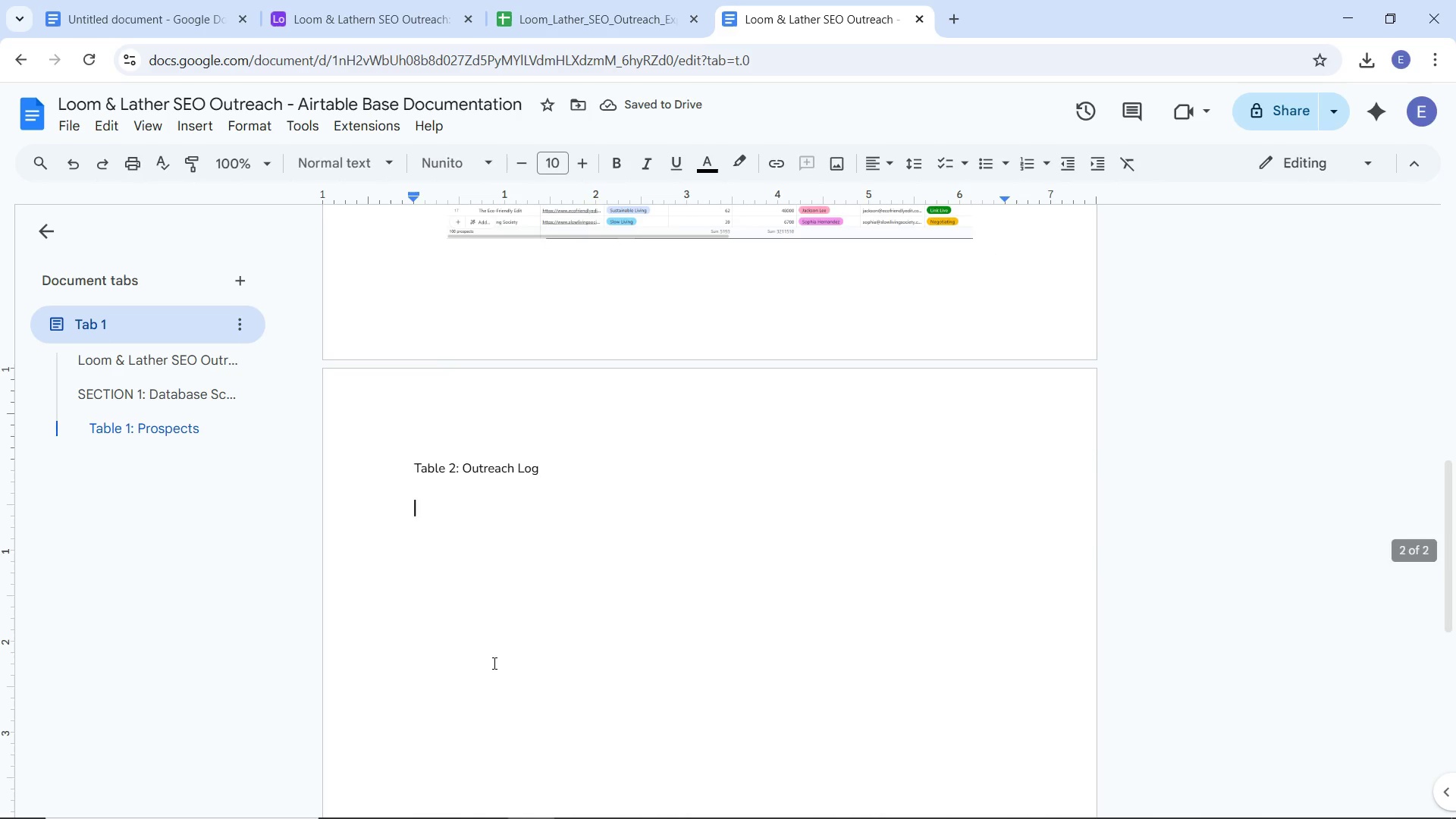 
scroll: coordinate [493, 663], scroll_direction: down, amount: 2.0
 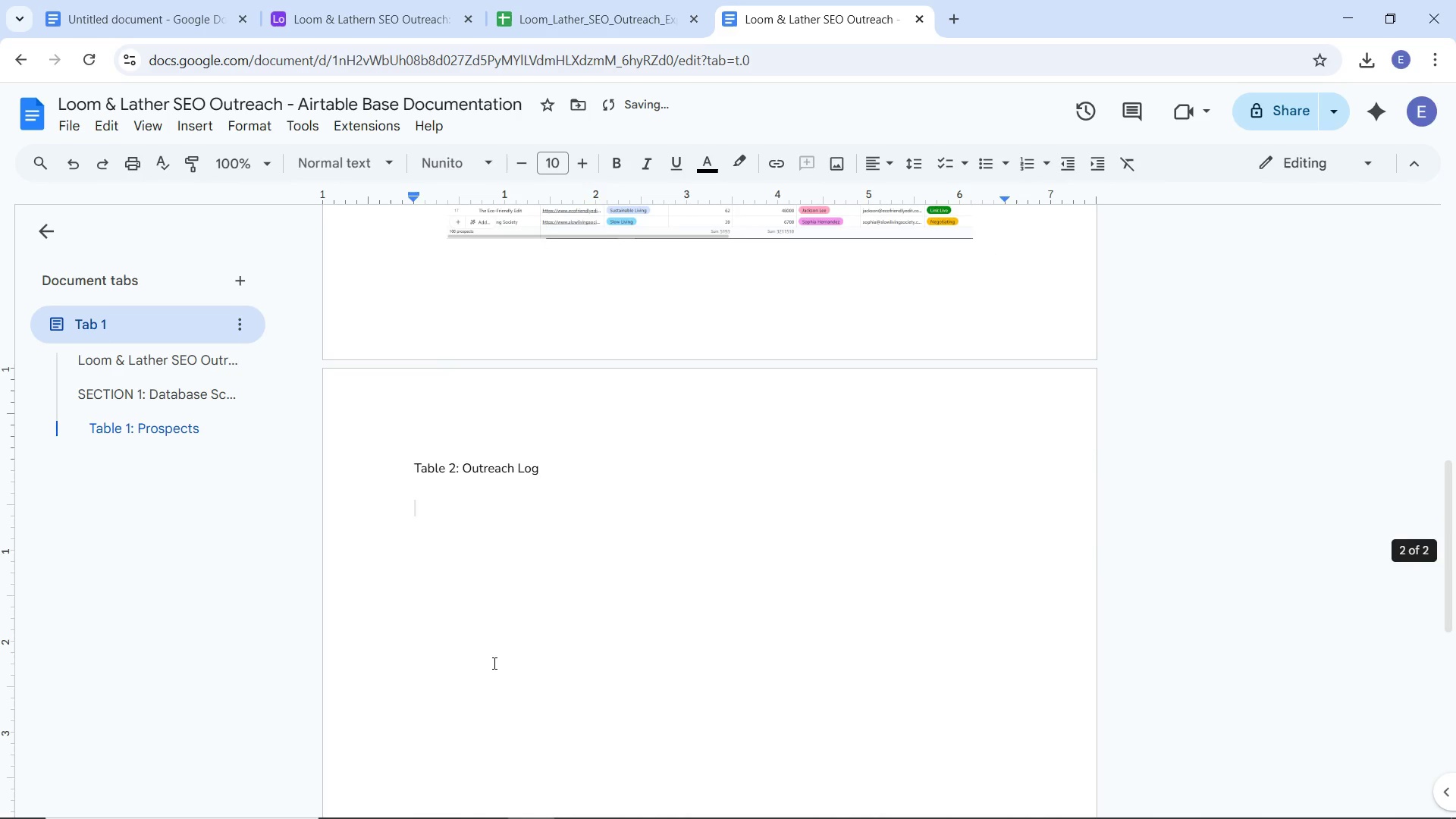 
type(Primary Keyw)
key(Backspace)
 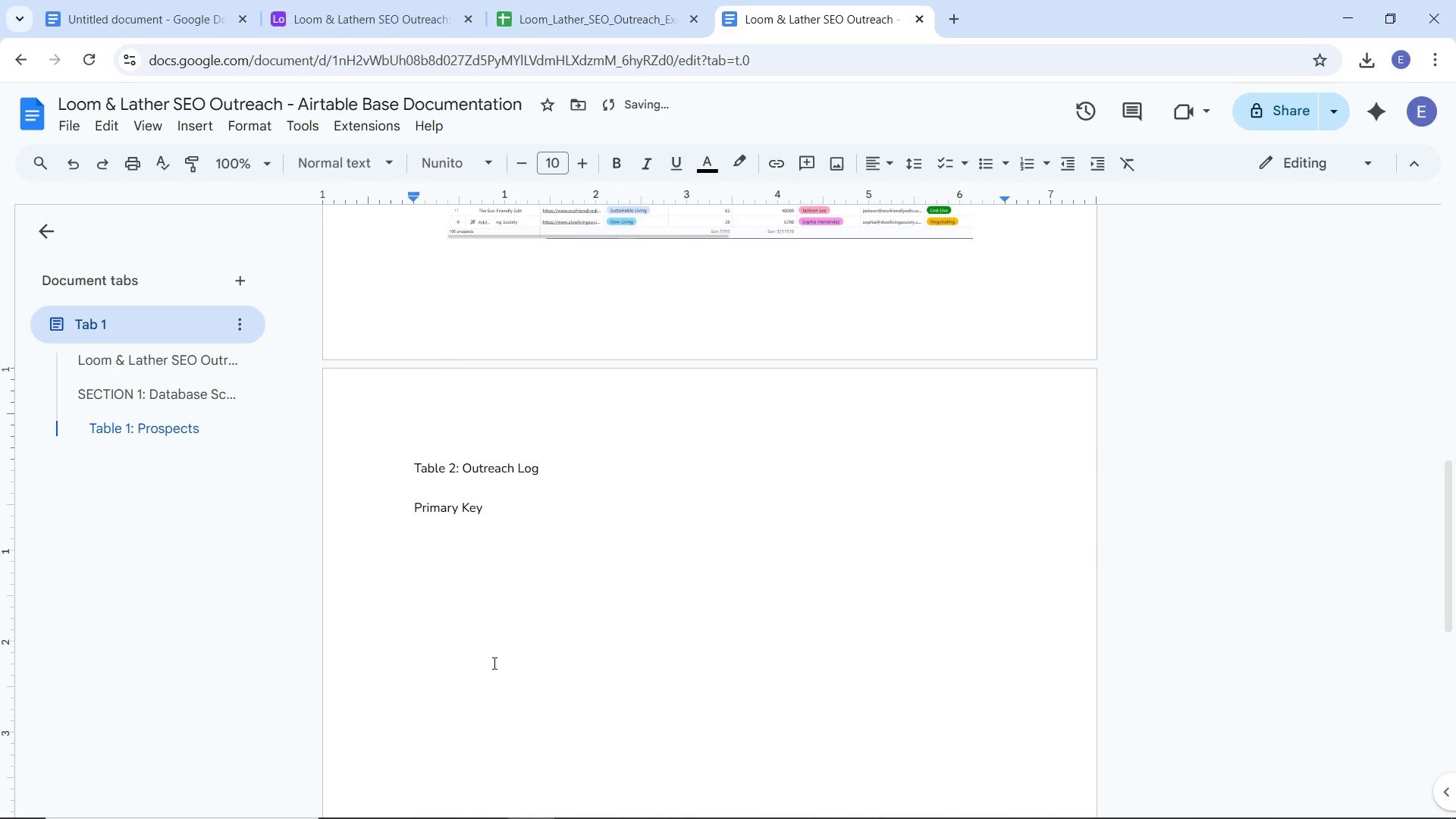 
key(Control+Semicolon)
 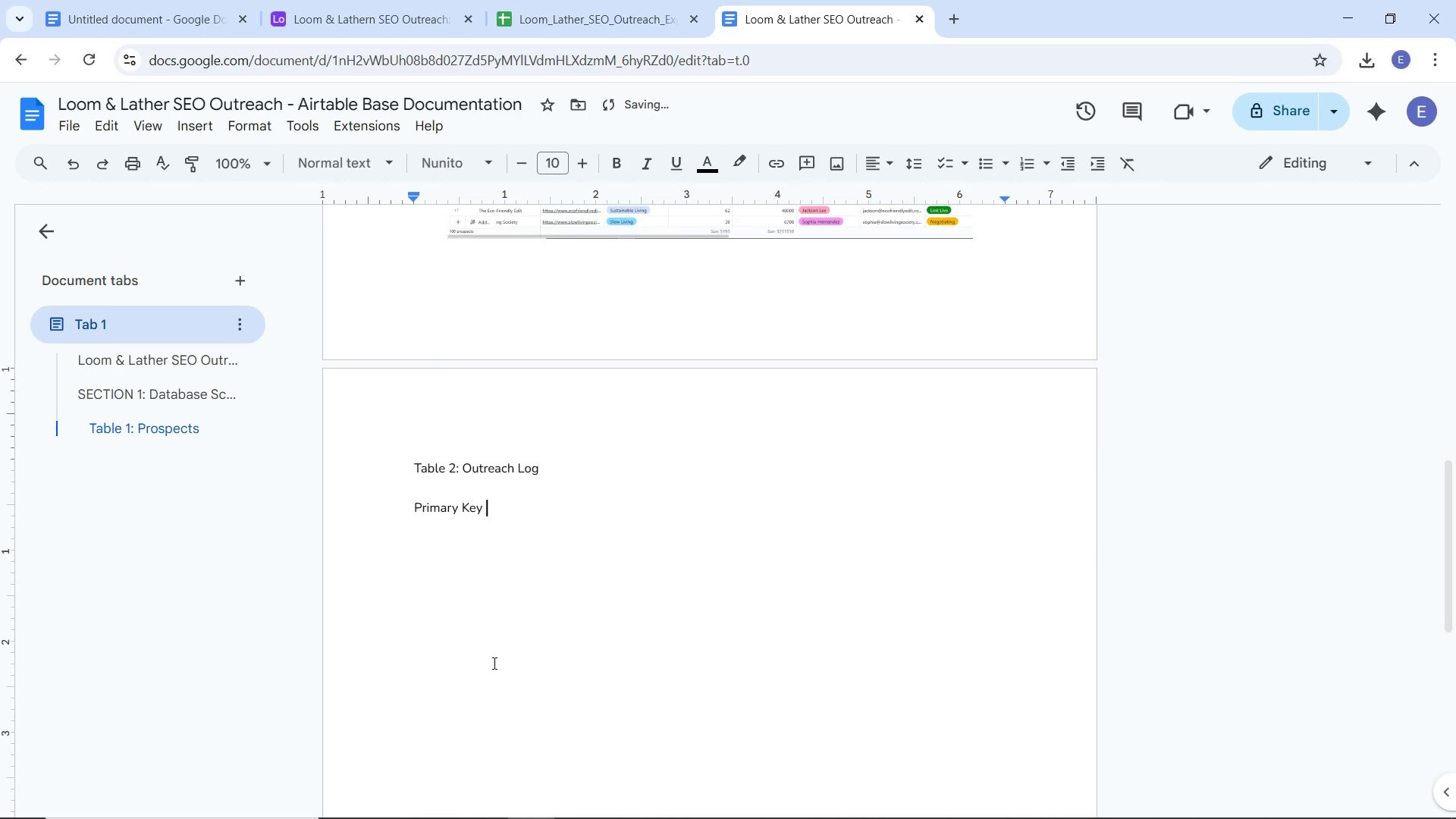 
type( )
key(Backspace)
type(: Interaction Summary ())
 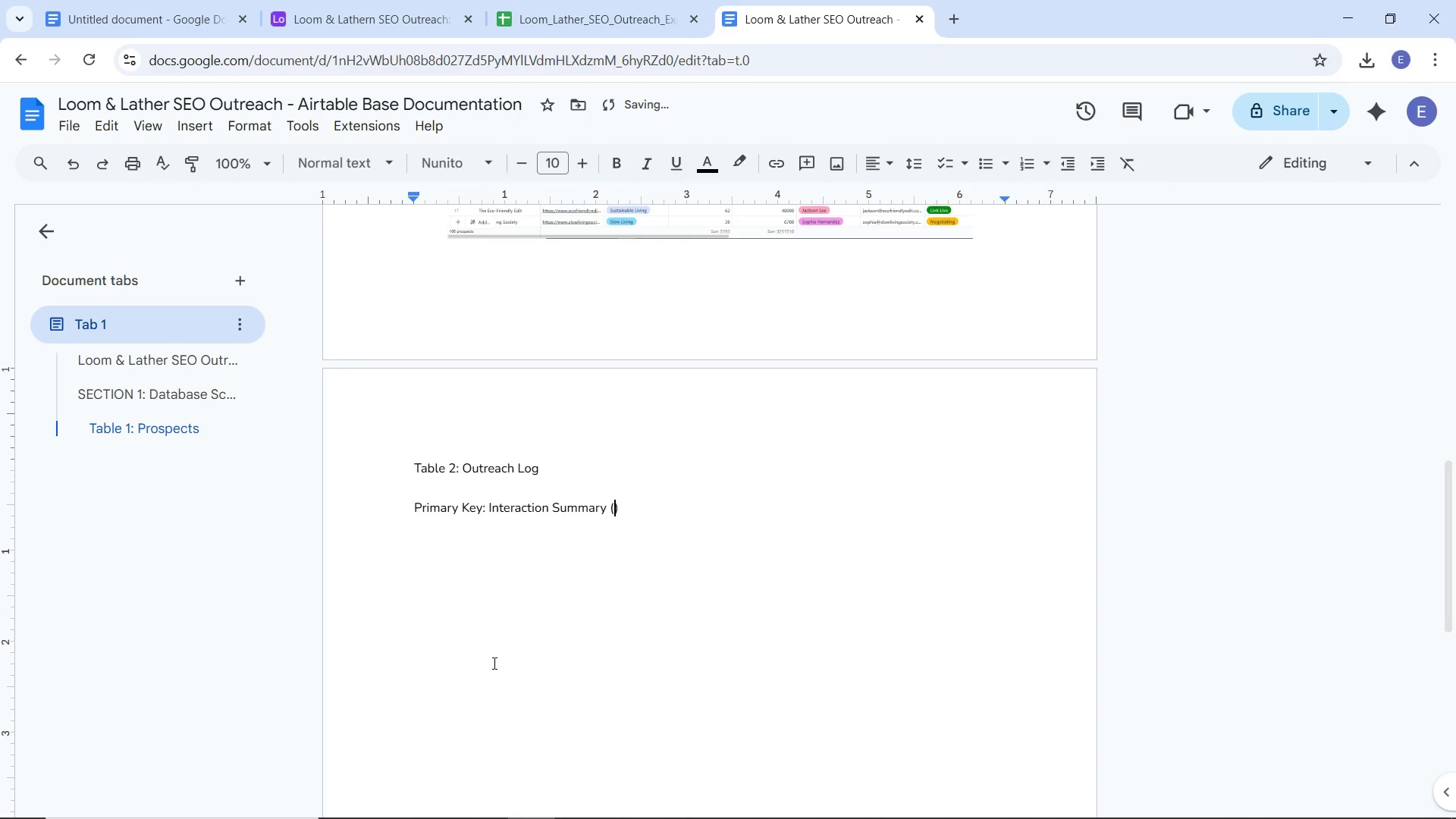 
 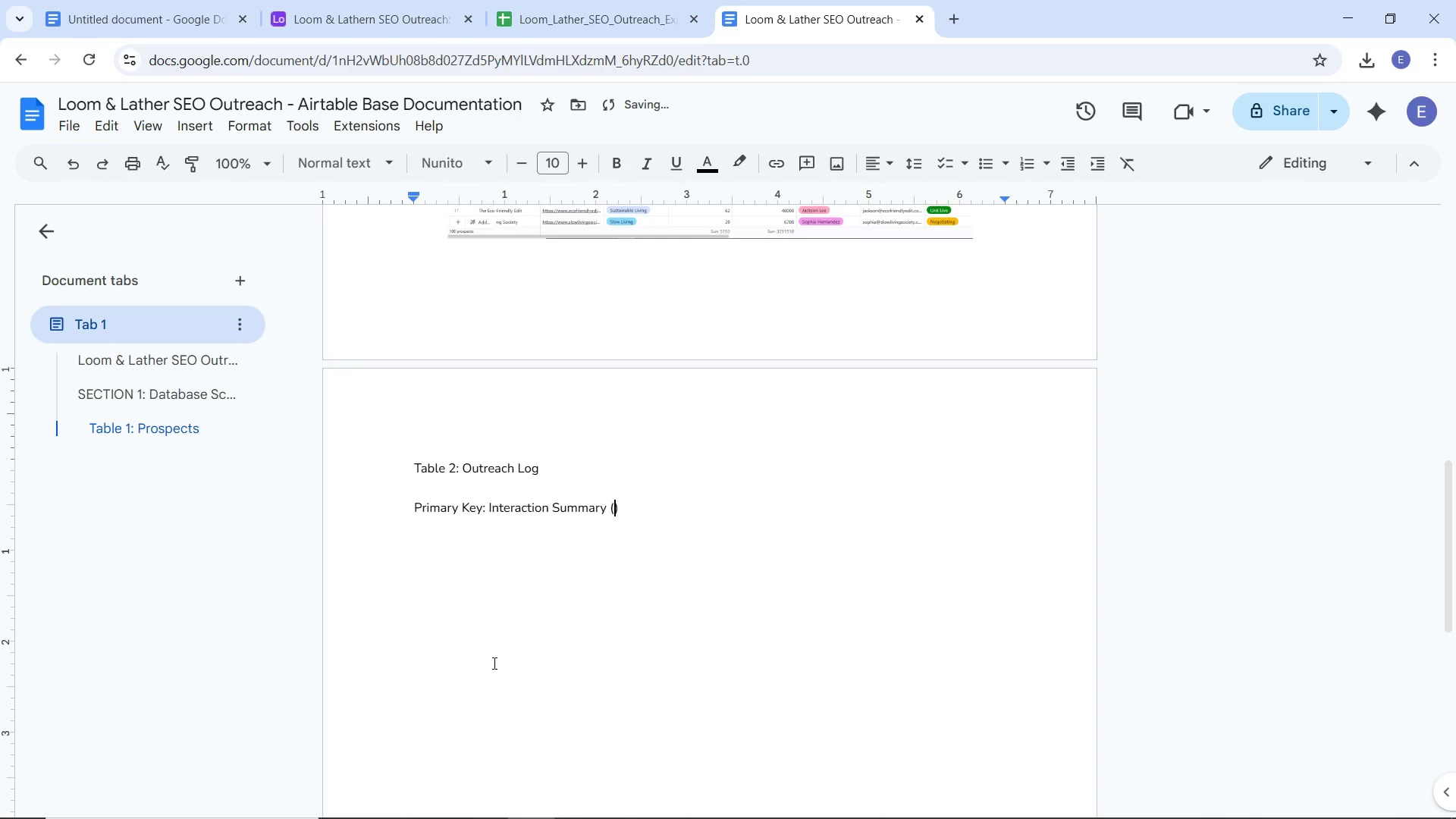 
key(ArrowLeft)
 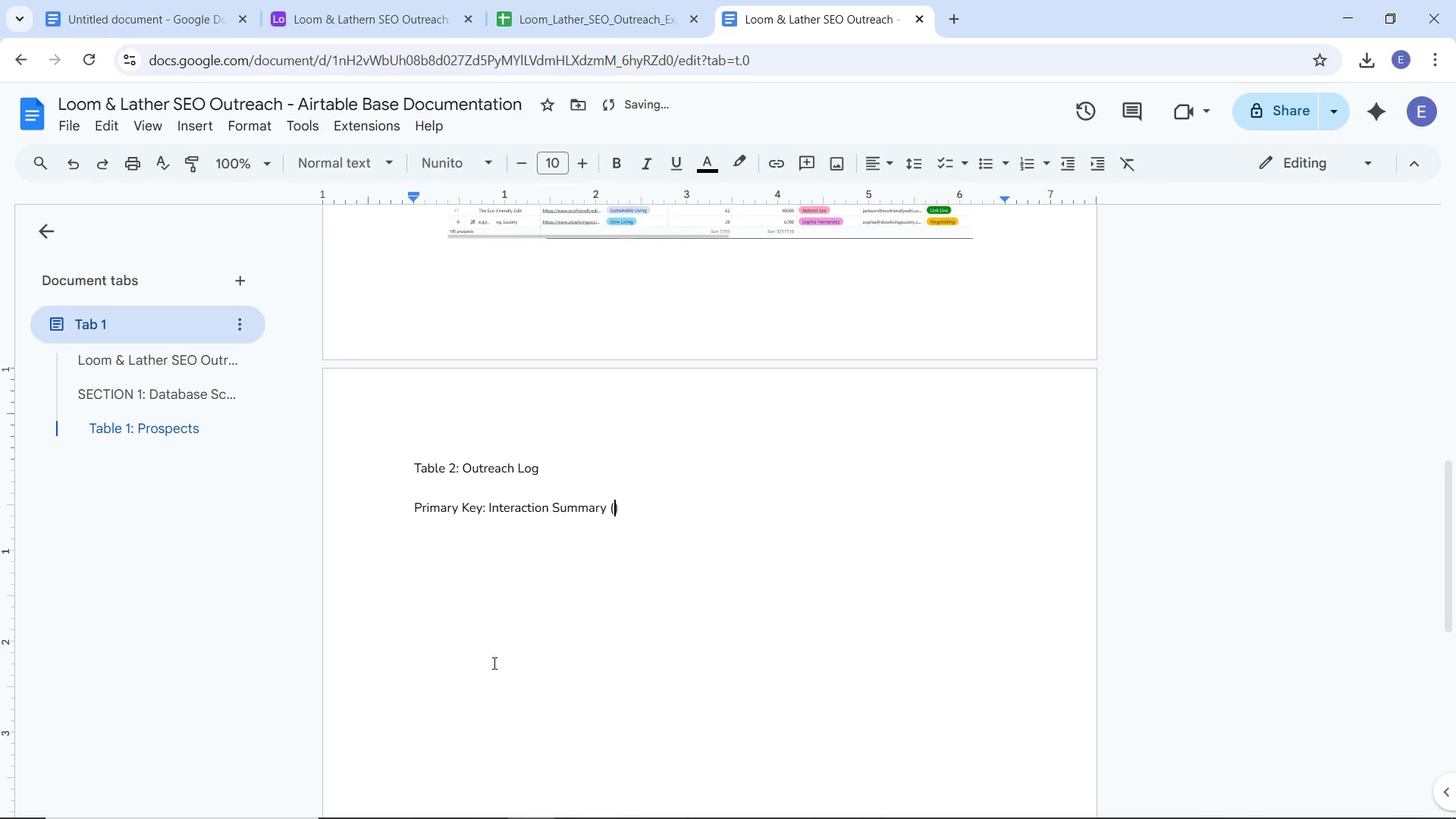 
type(Single line text[End])
 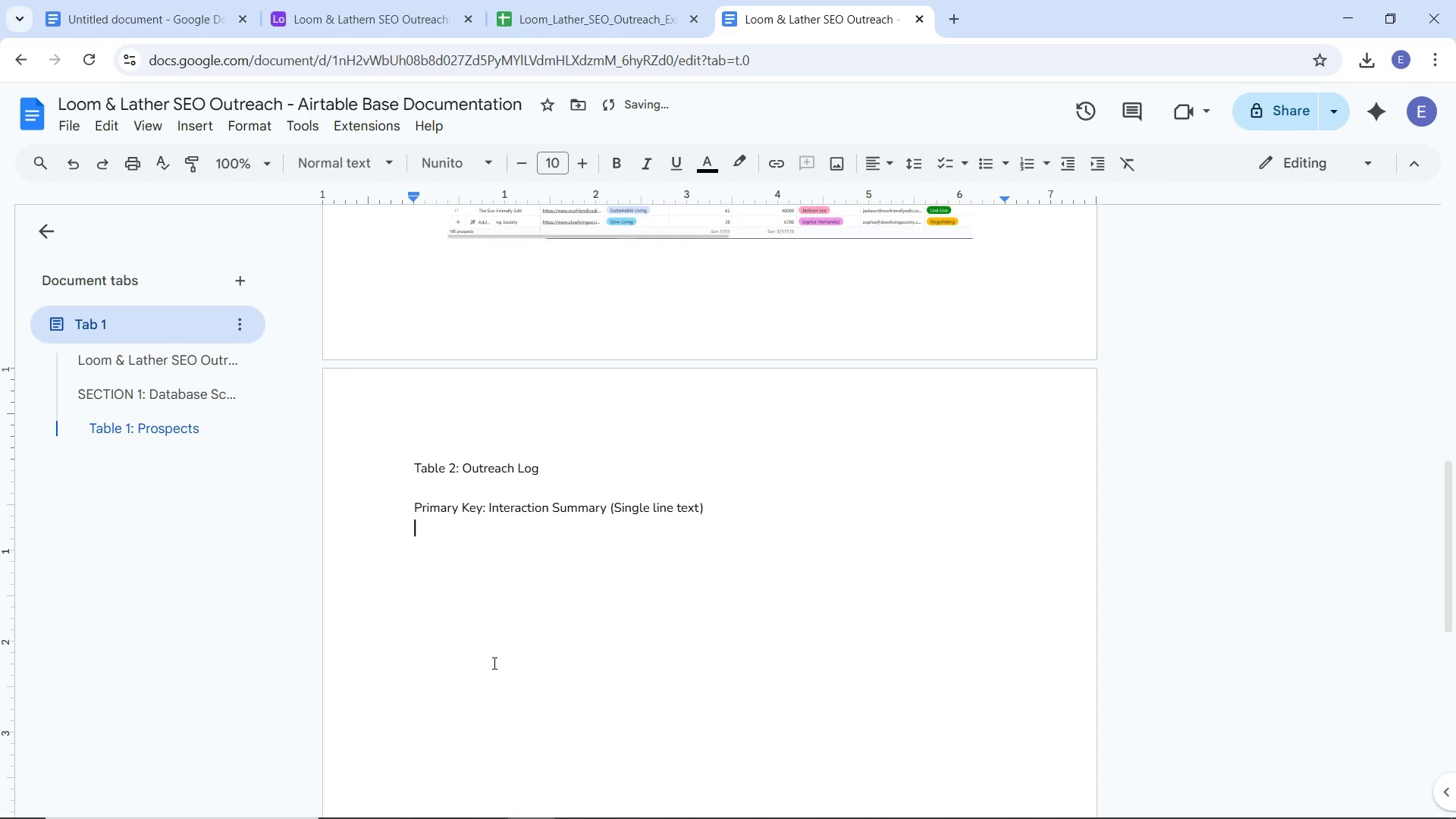 
key(Enter)
 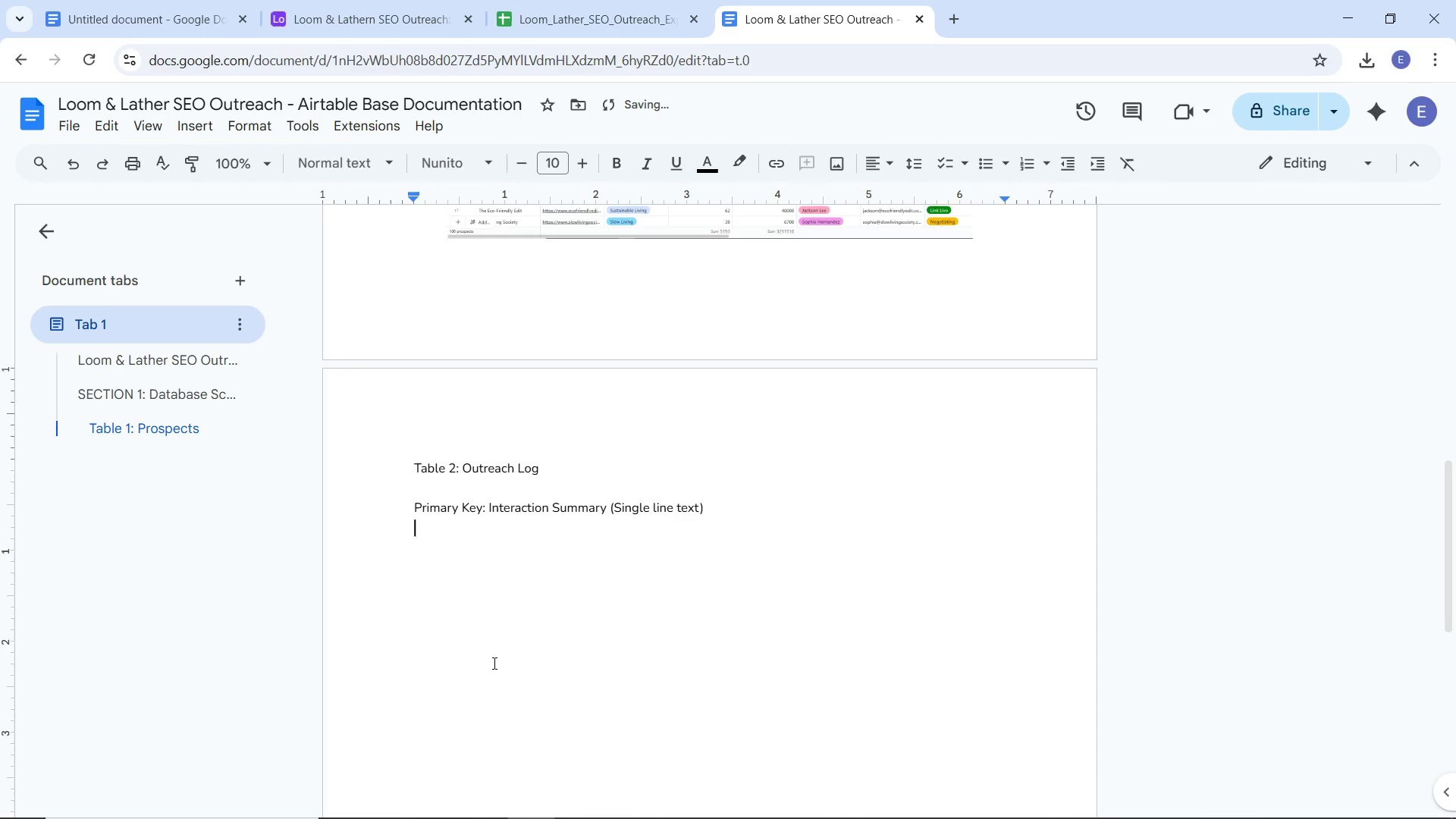 
type(Related Prospect)
 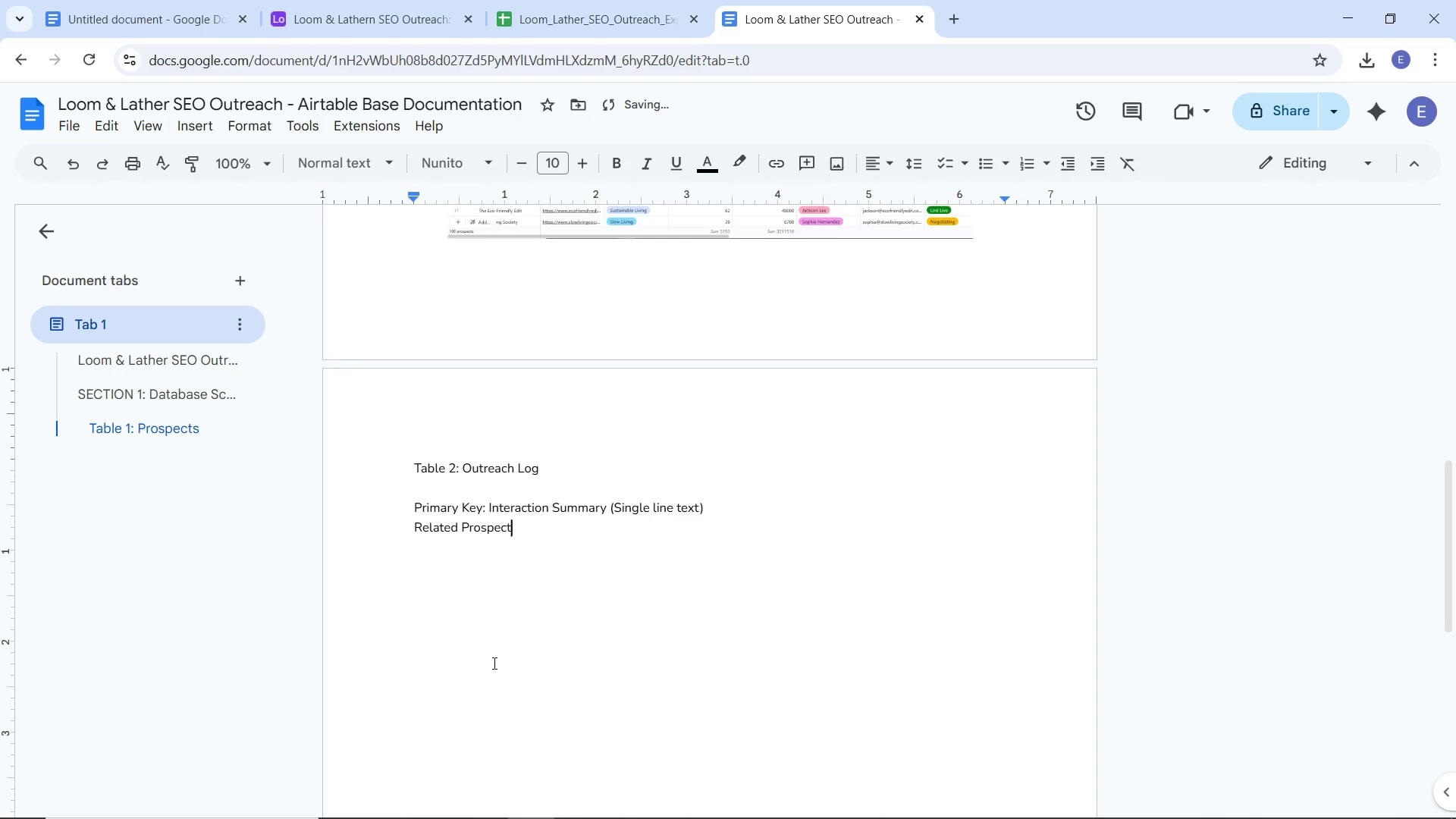 
type( (Link to prospects))
 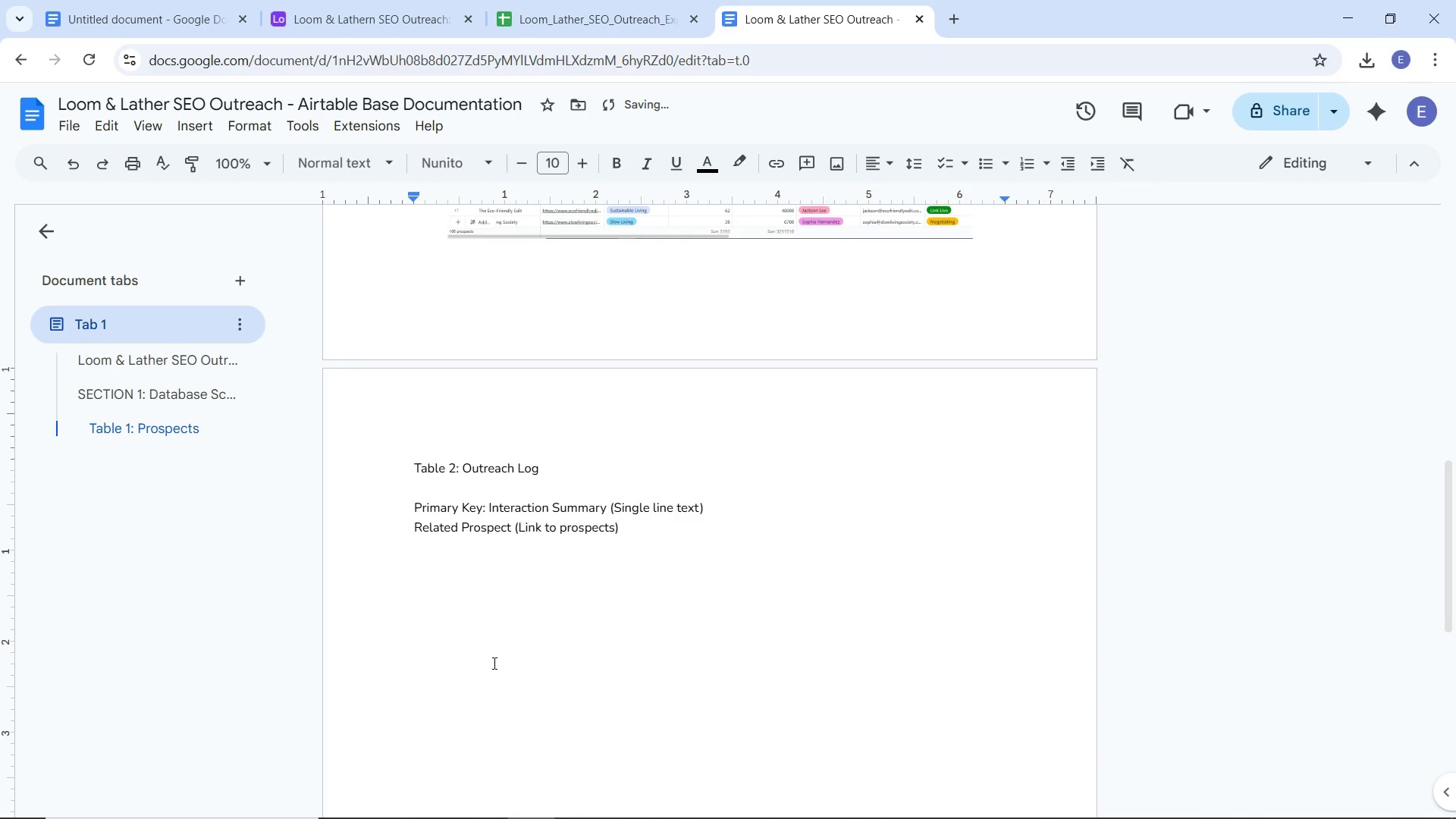 
key(Enter)
 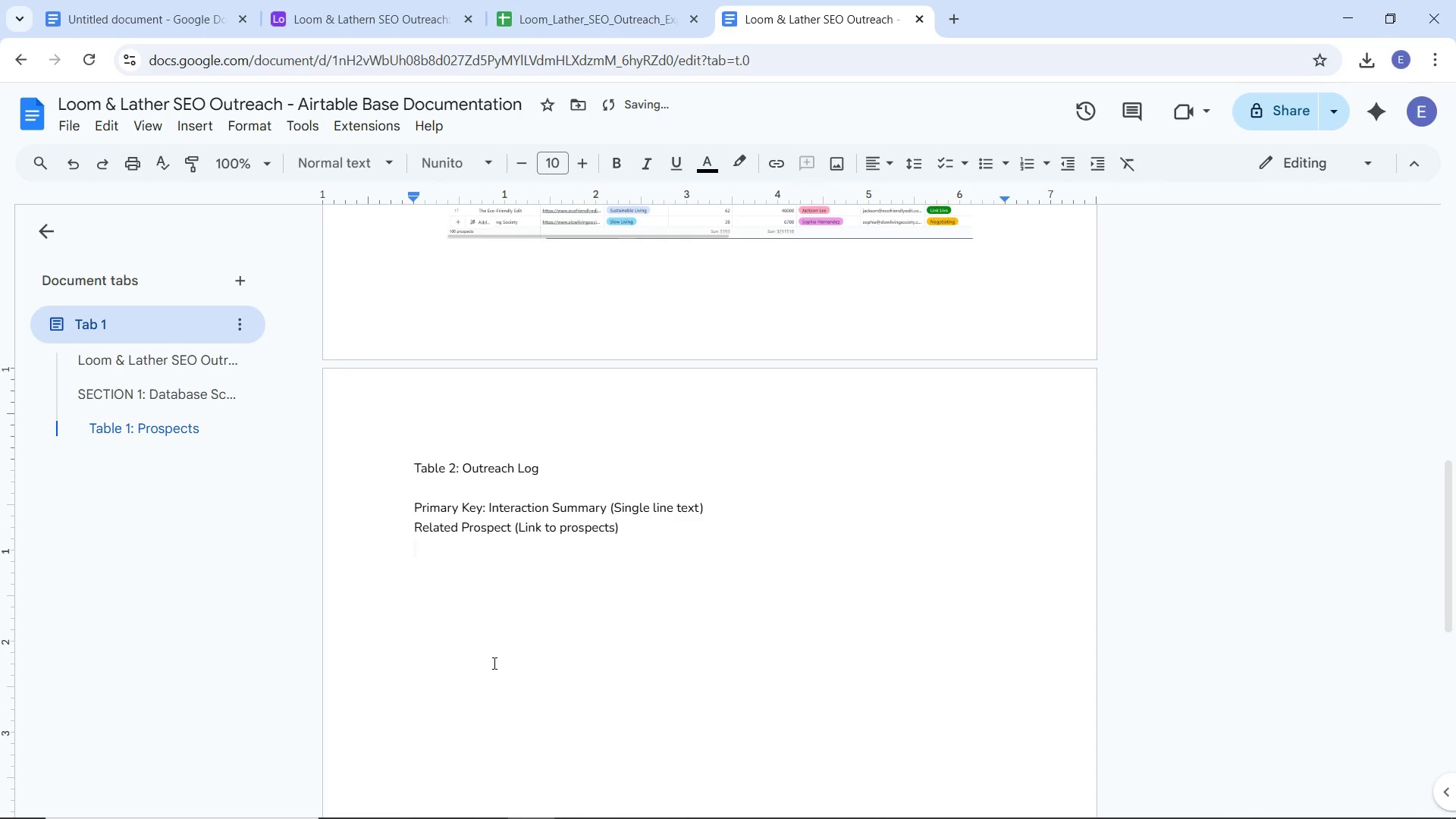 
type(Interaction Date (Date))
 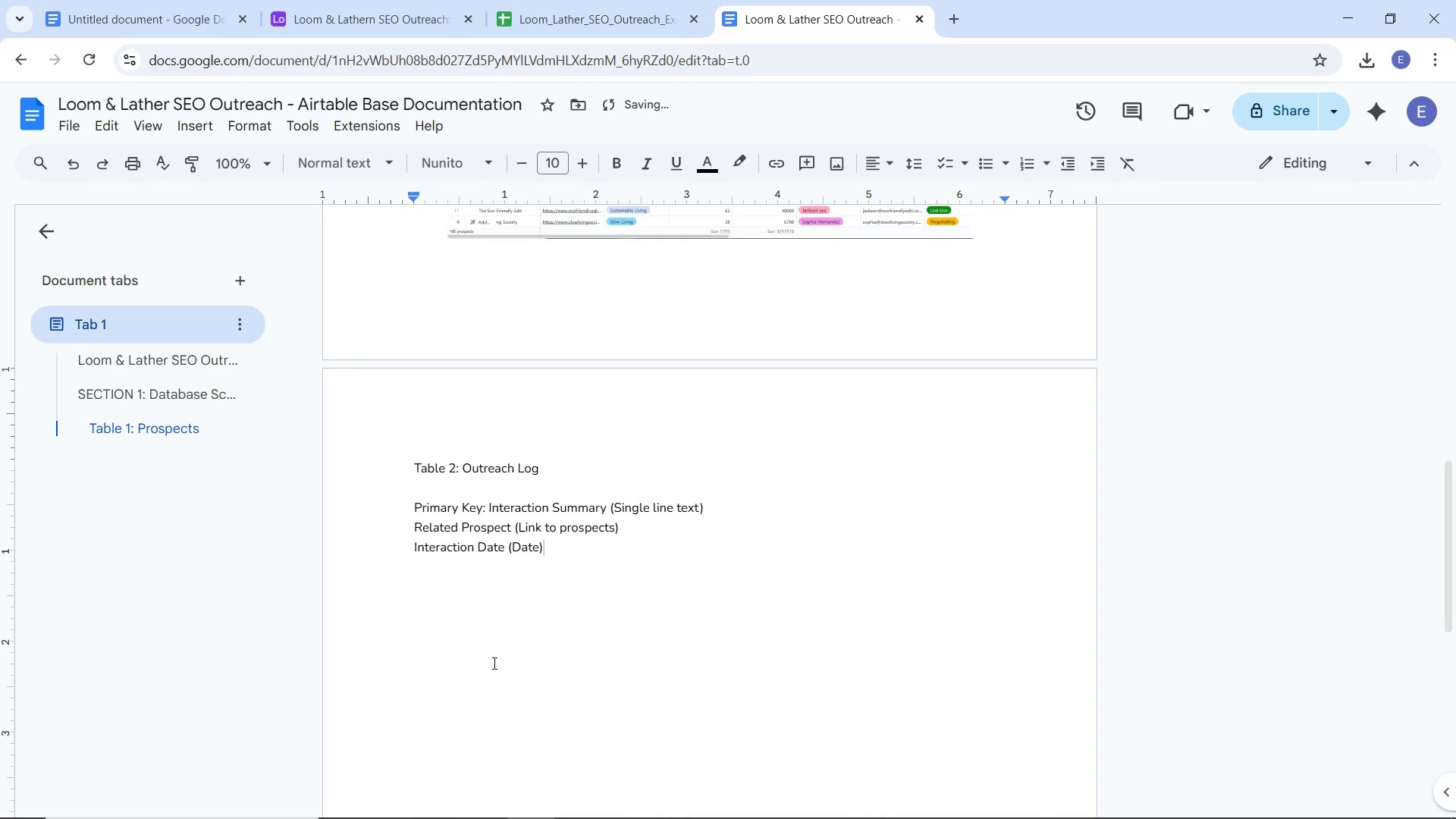 
key(Enter)
 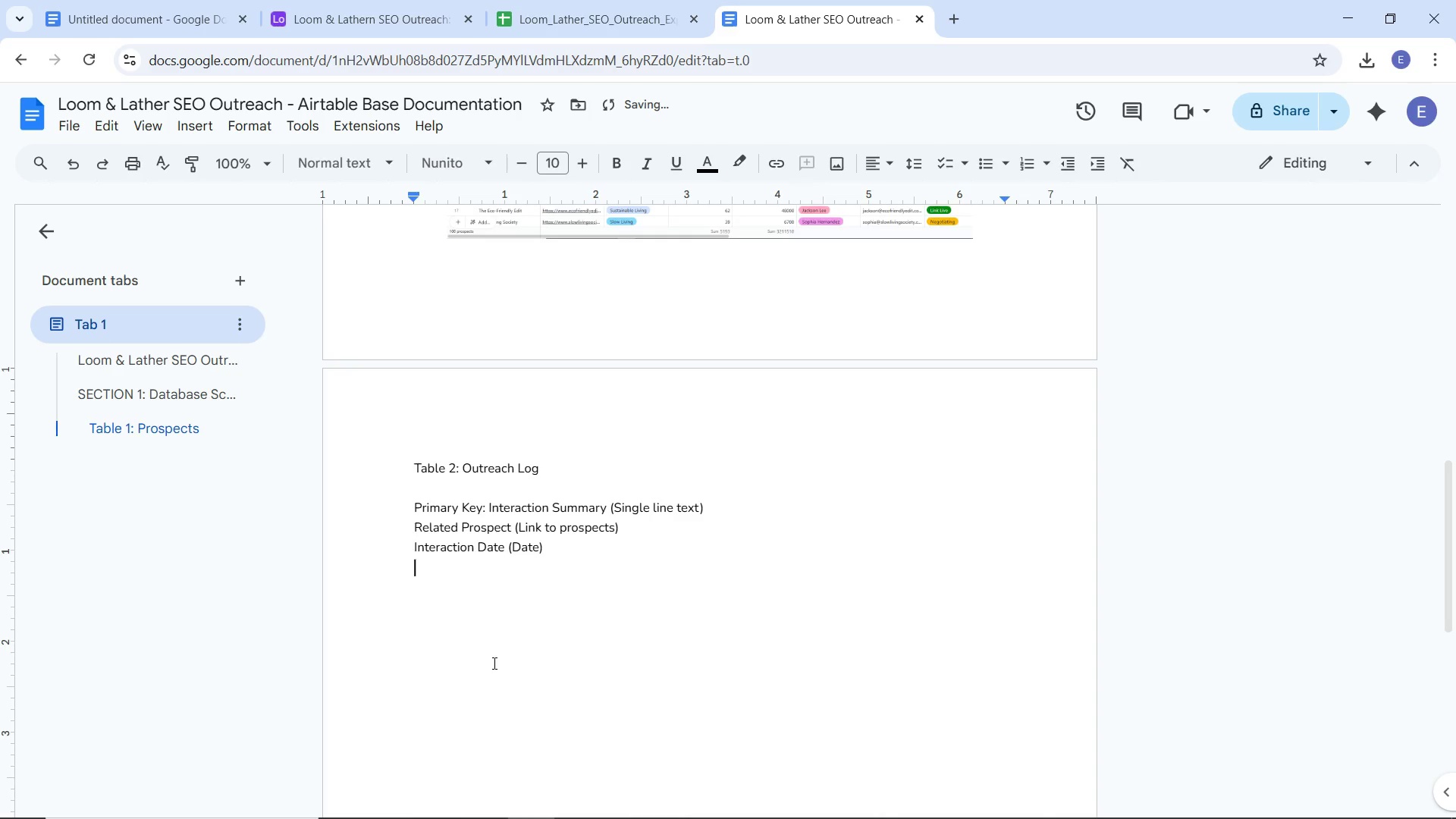 
type(Outreach Method (Single swl)
key(Backspace)
key(Backspace)
type(elect))
 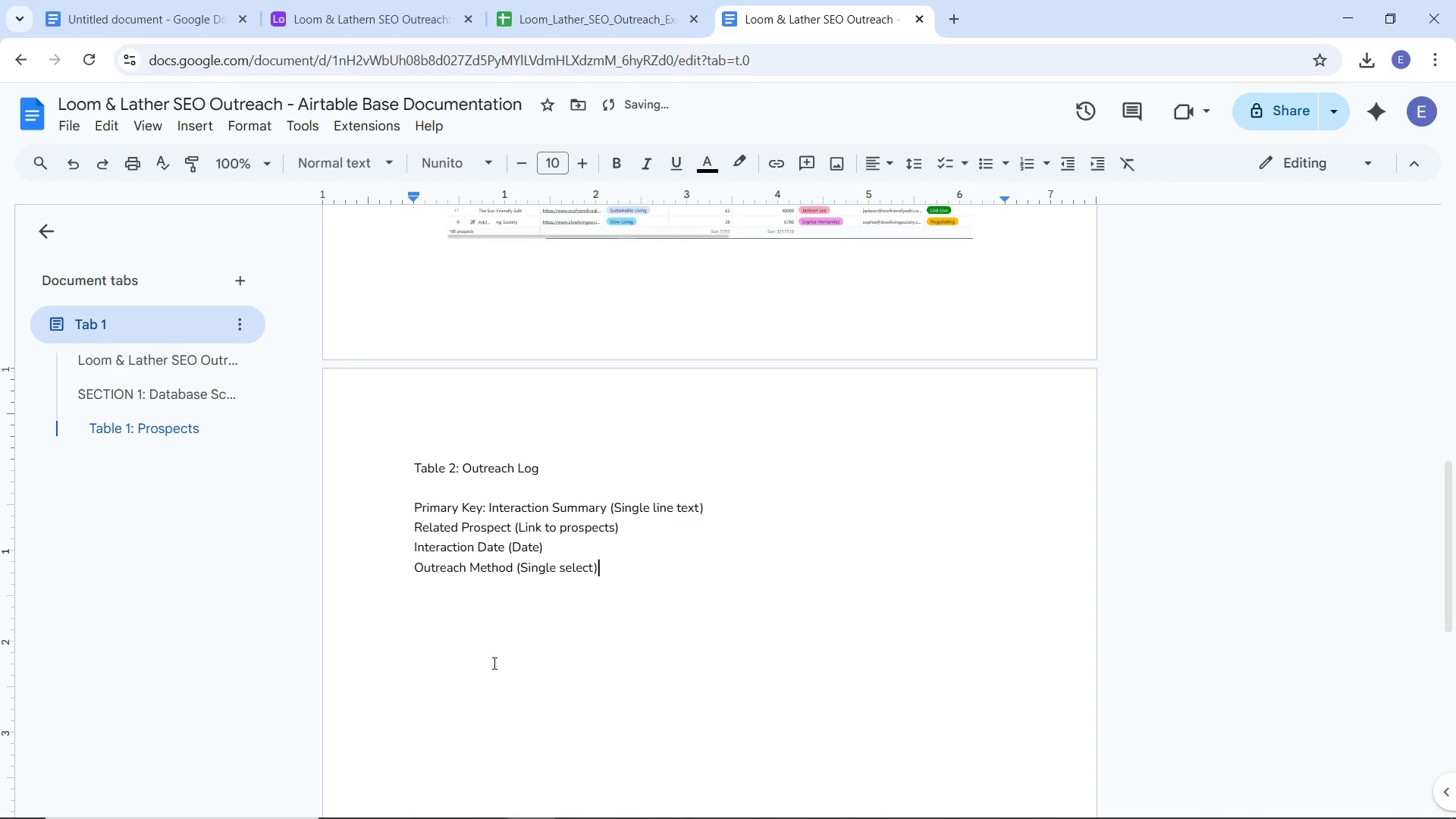 
key(Enter)
 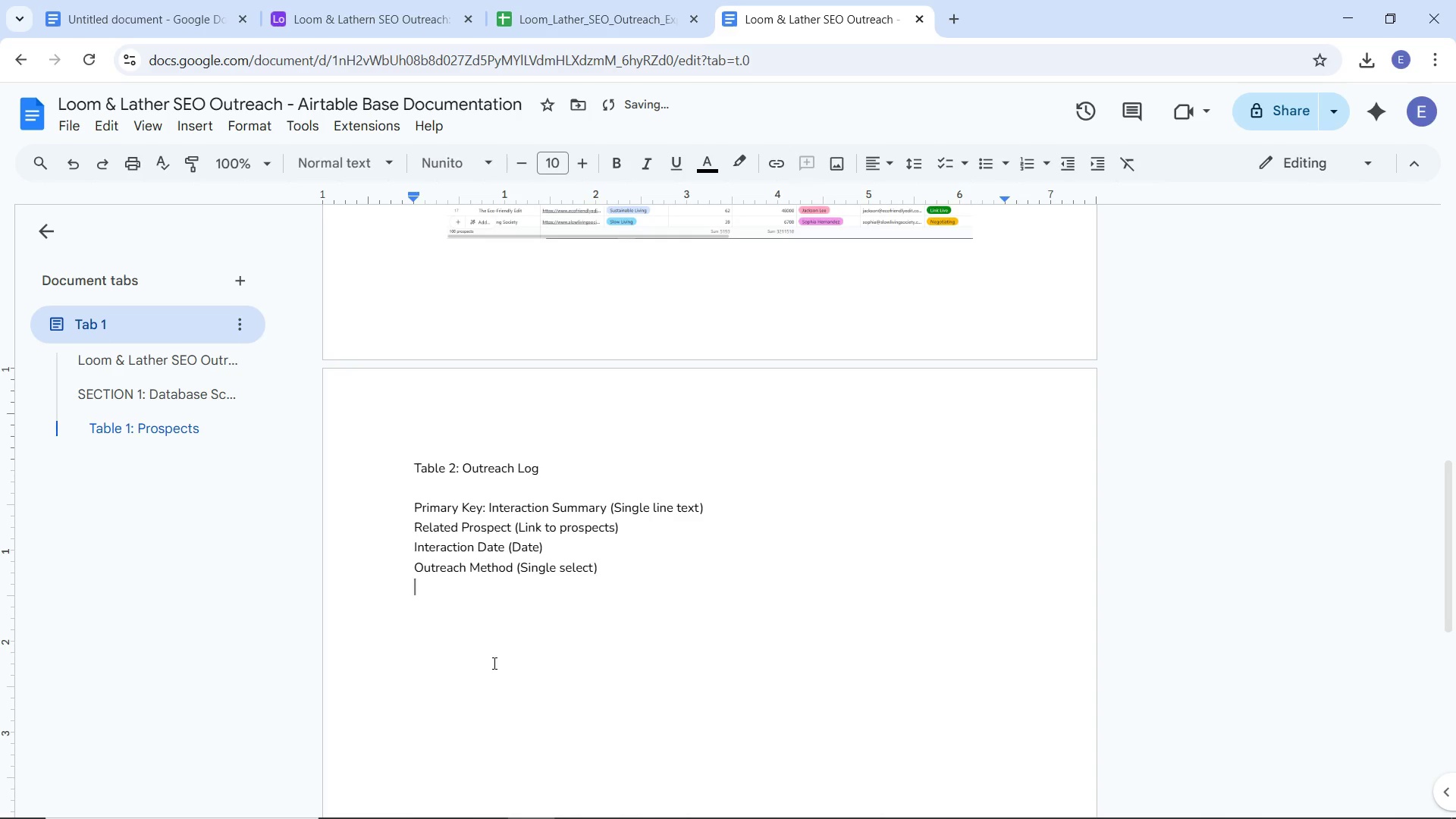 
type(Status (Sinf)
key(Backspace)
type(gl )
key(Backspace)
type(e select))
 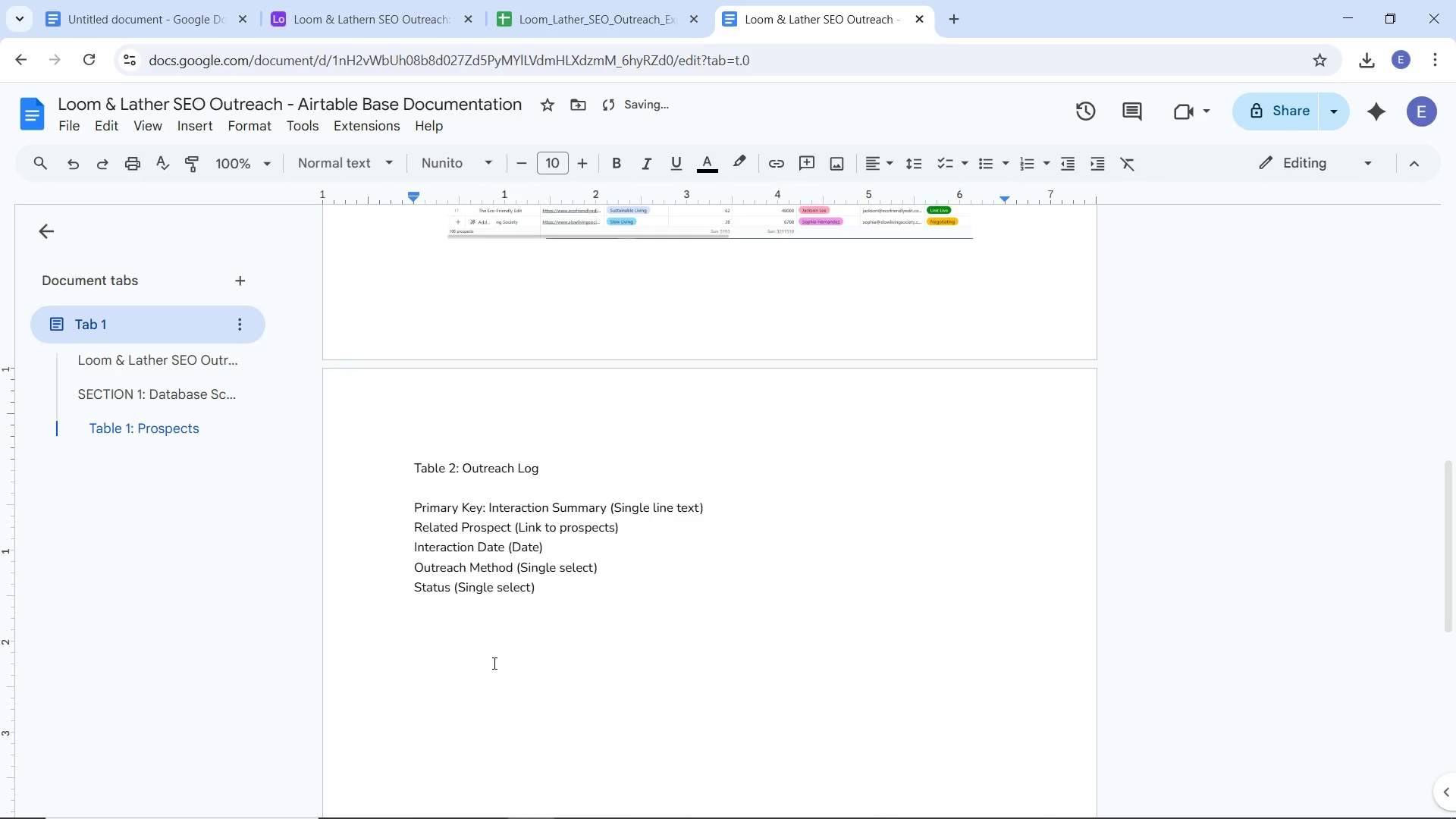 
key(Enter)
 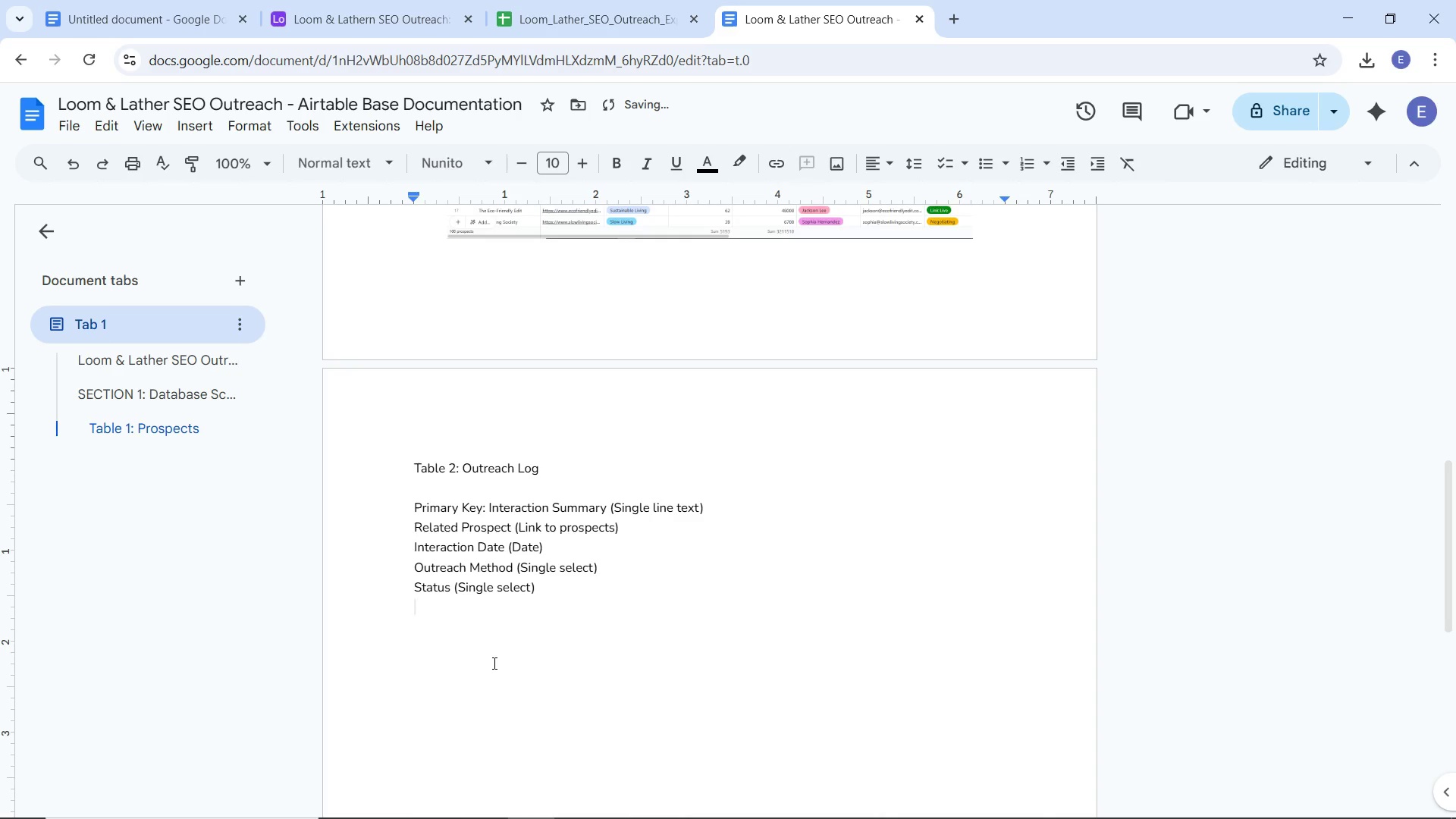 
type(Response Notes (Long text))
 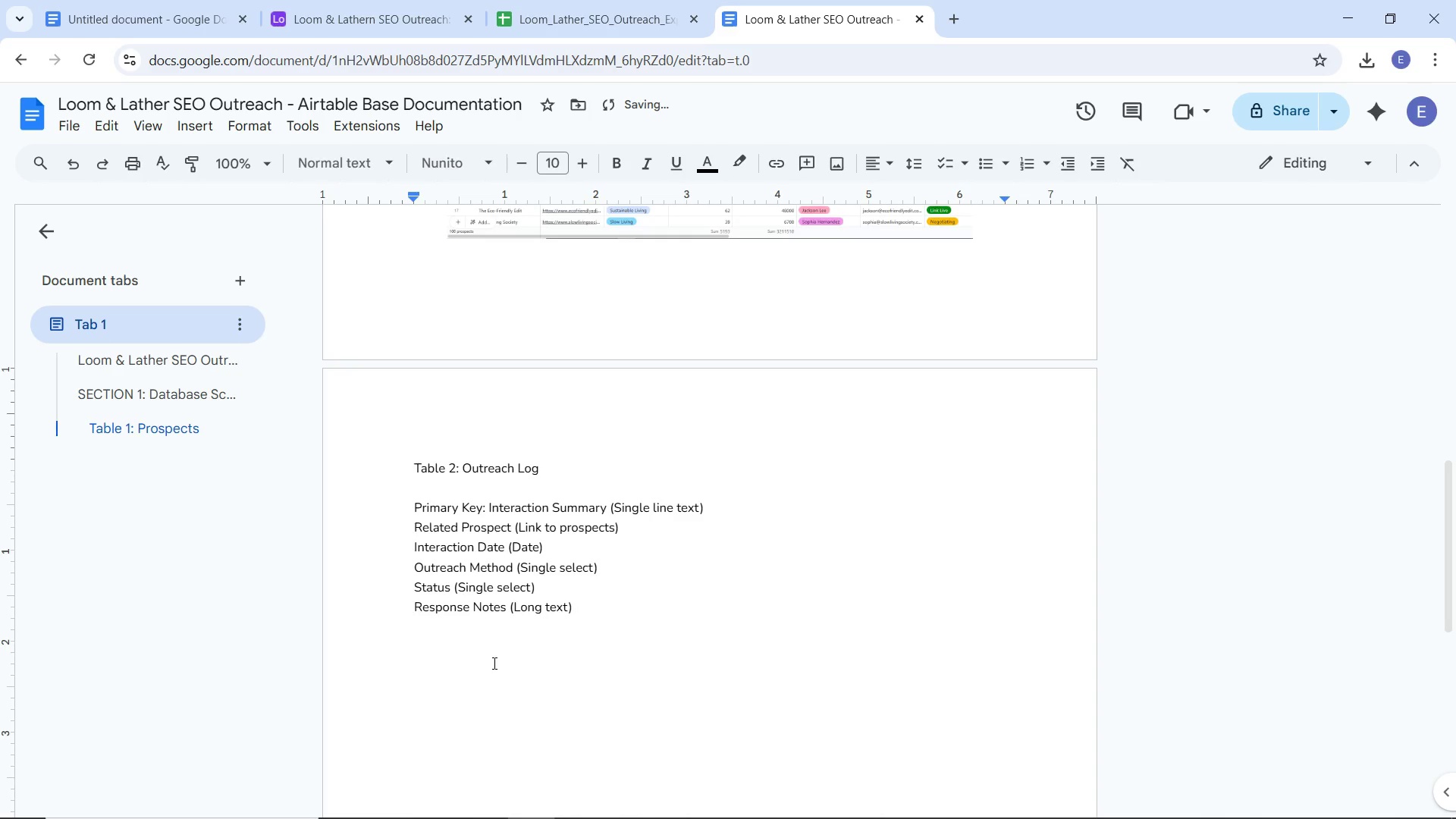 
left_click([347, 17])
 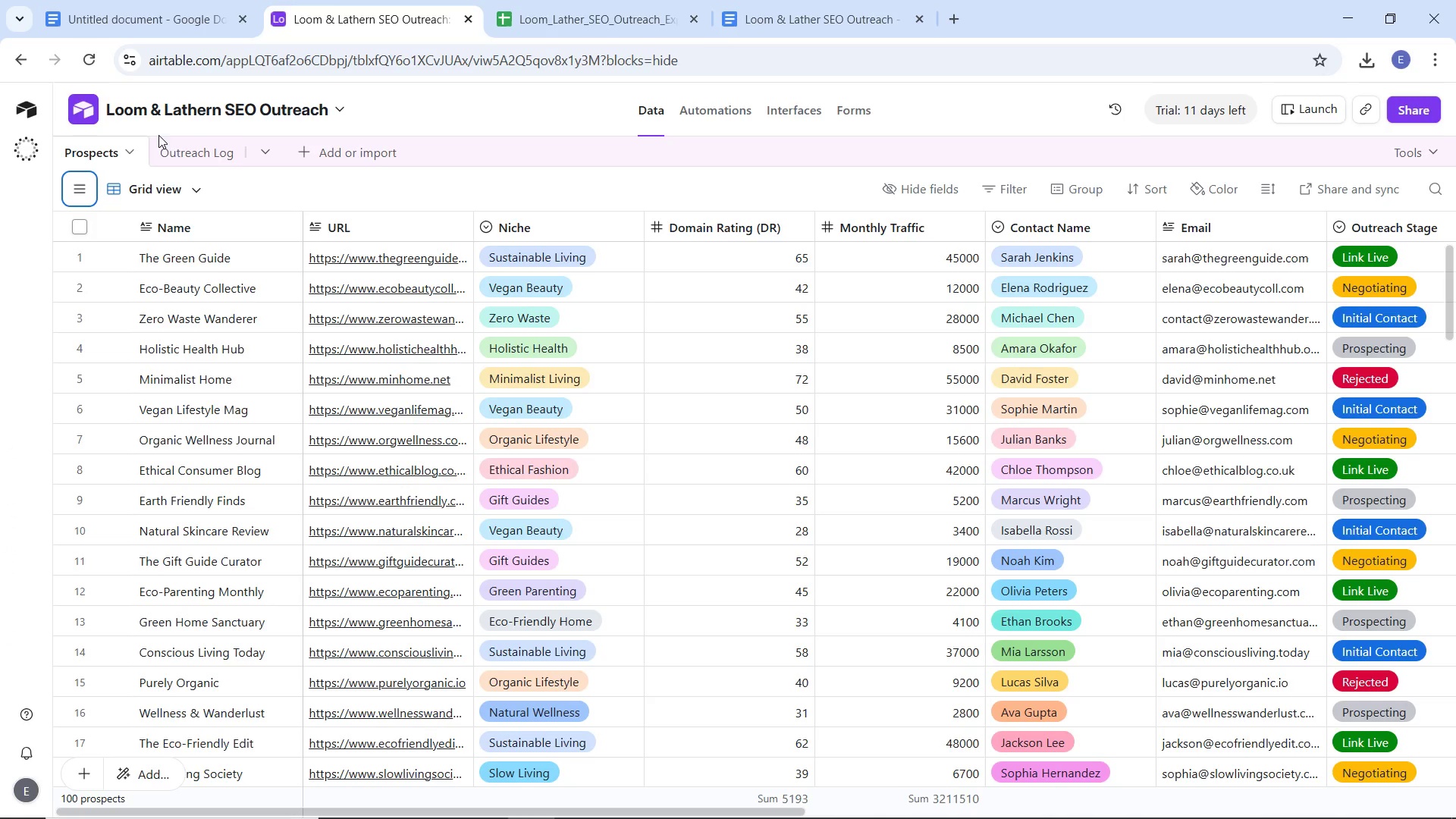 
left_click([174, 140])
 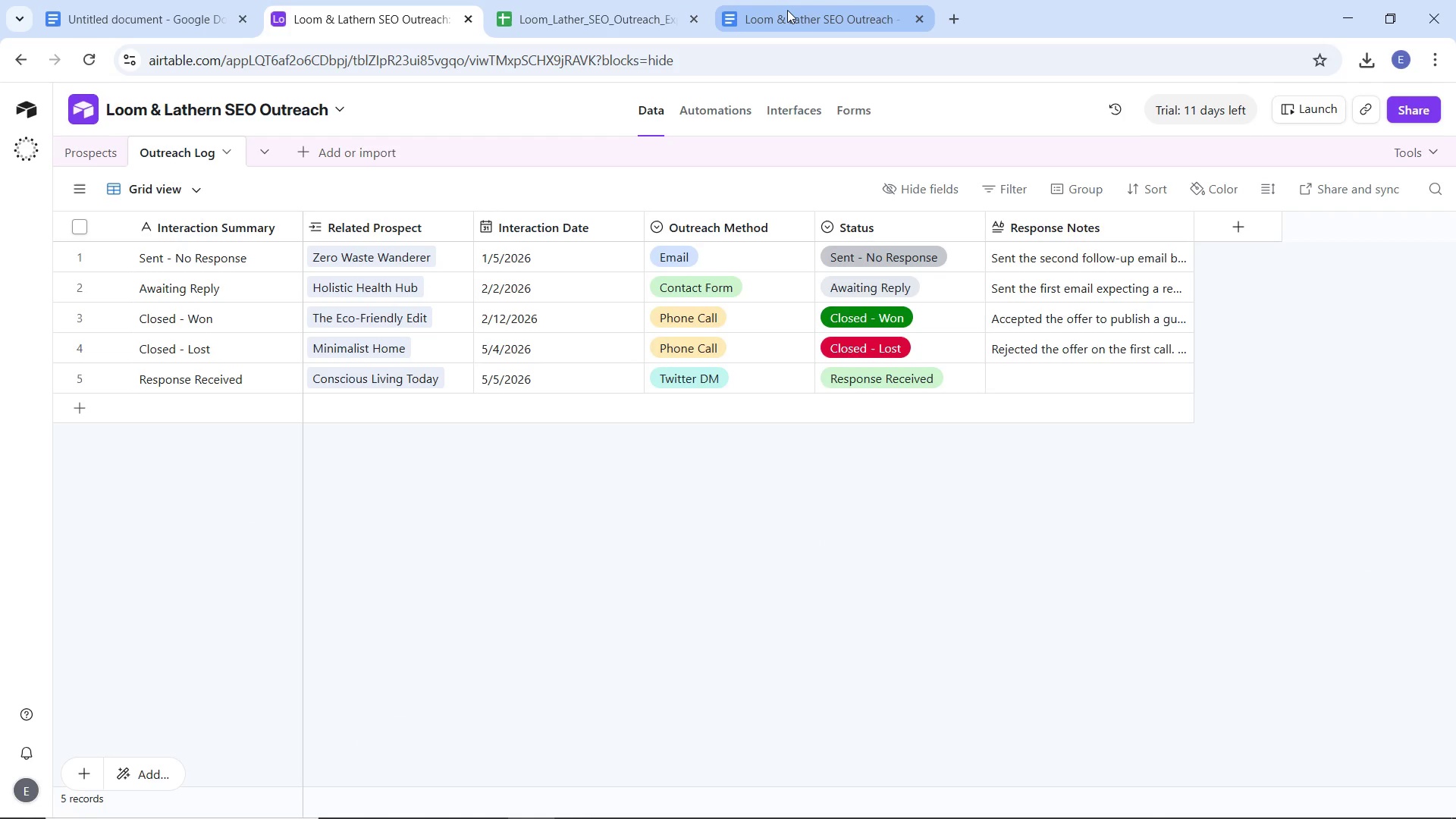 
wait(5.7)
 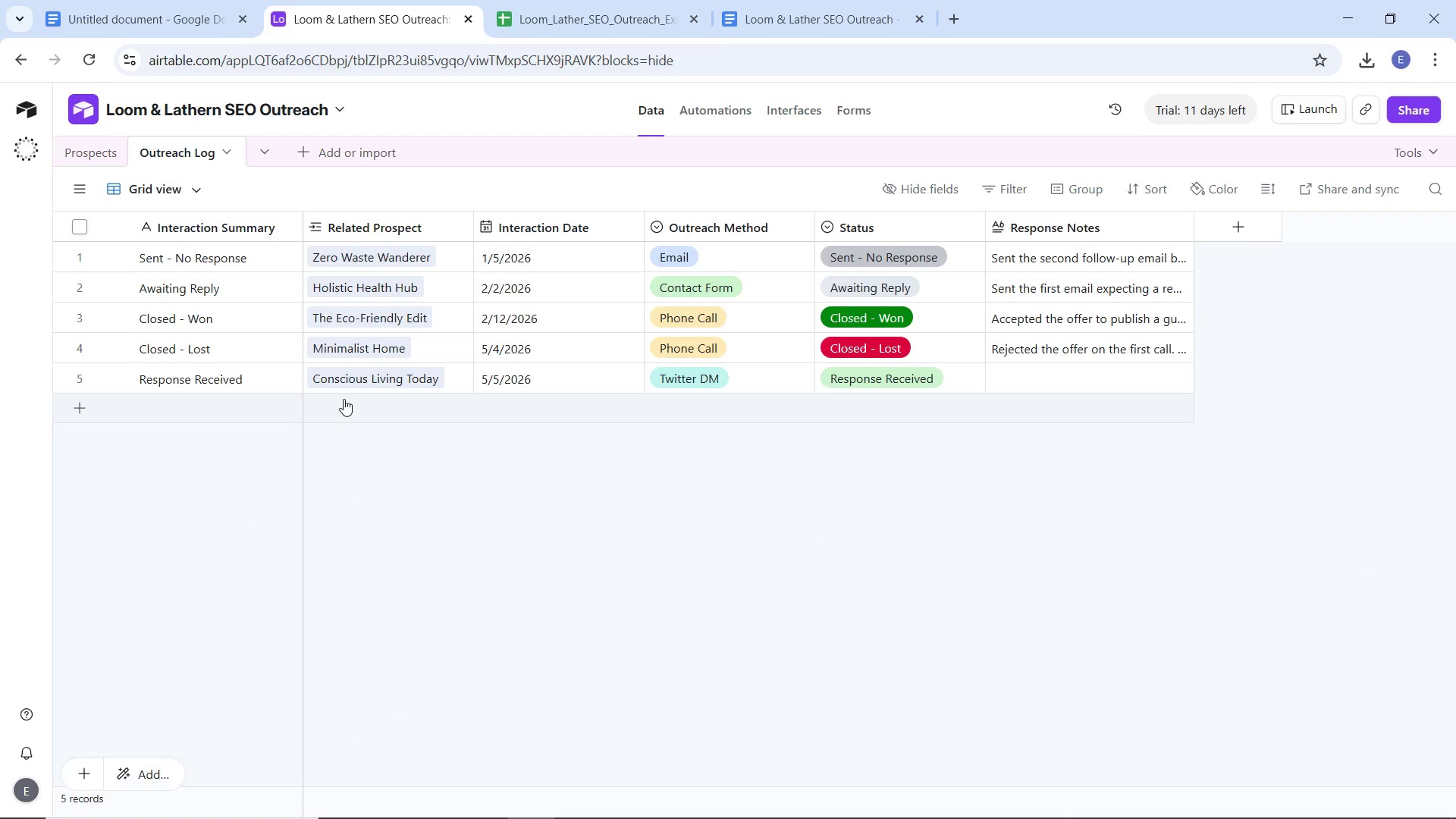 
left_click([787, 10])
 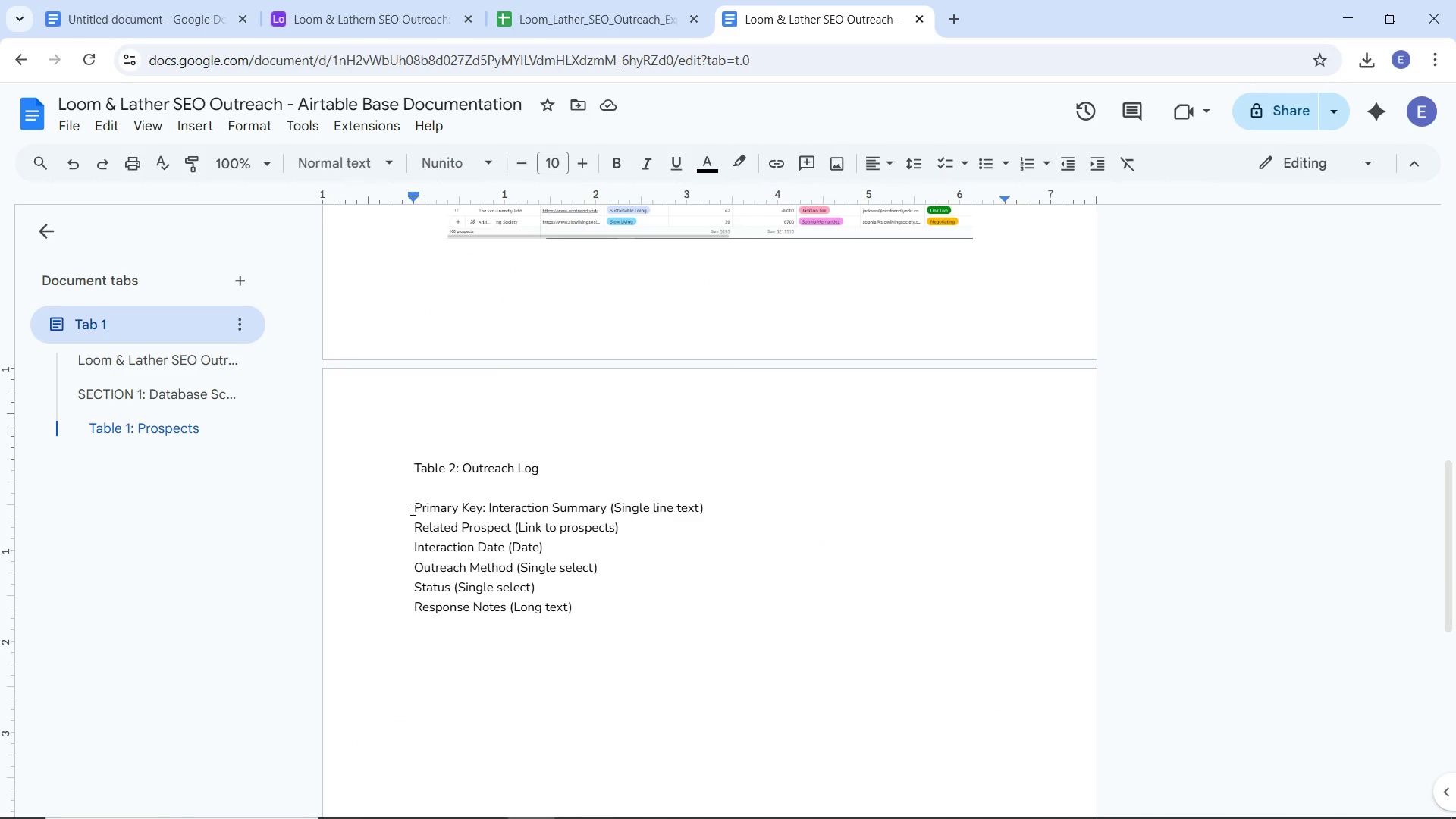 
key(Enter)
 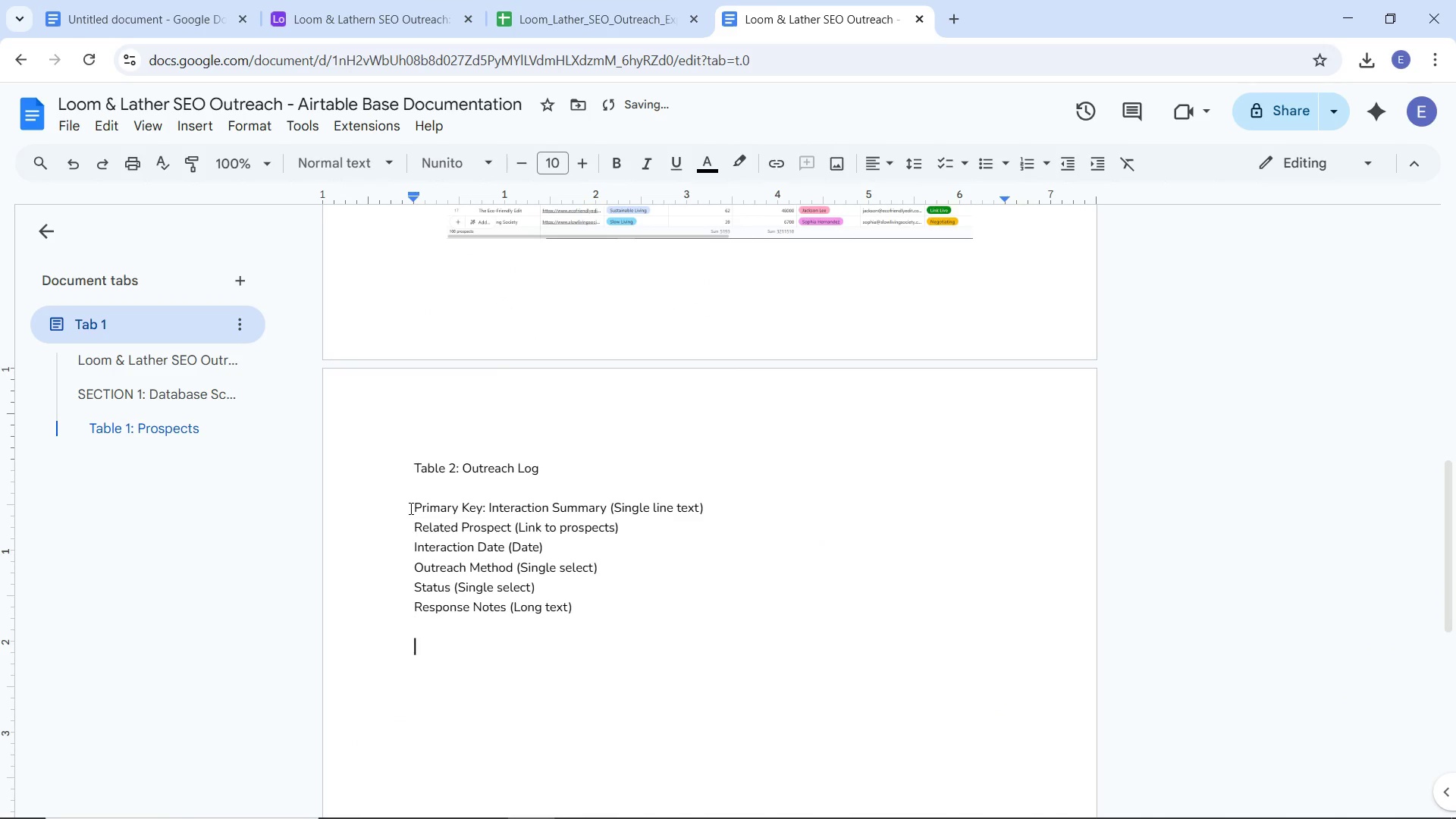 
key(Enter)
 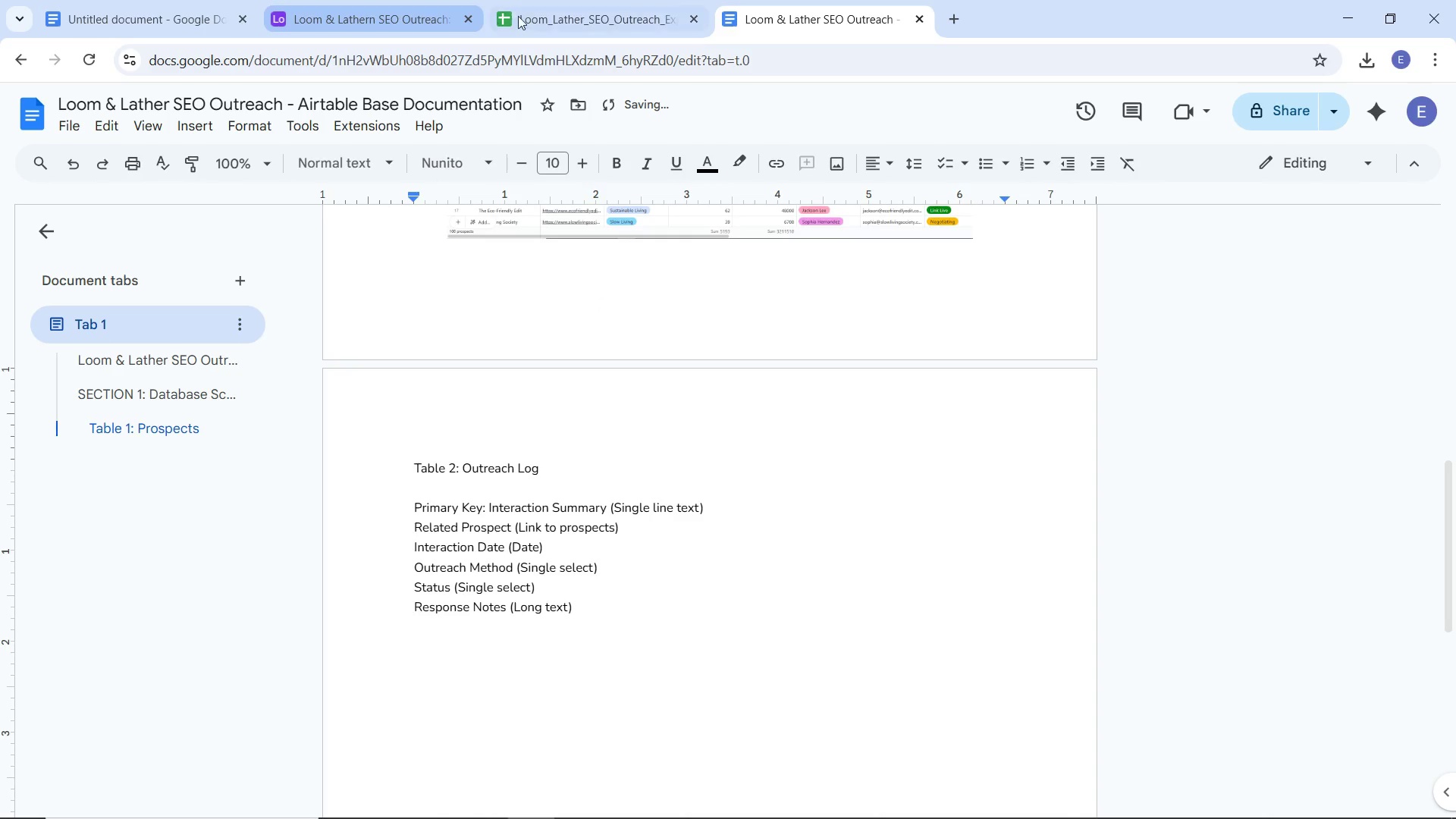 
left_click([560, 16])
 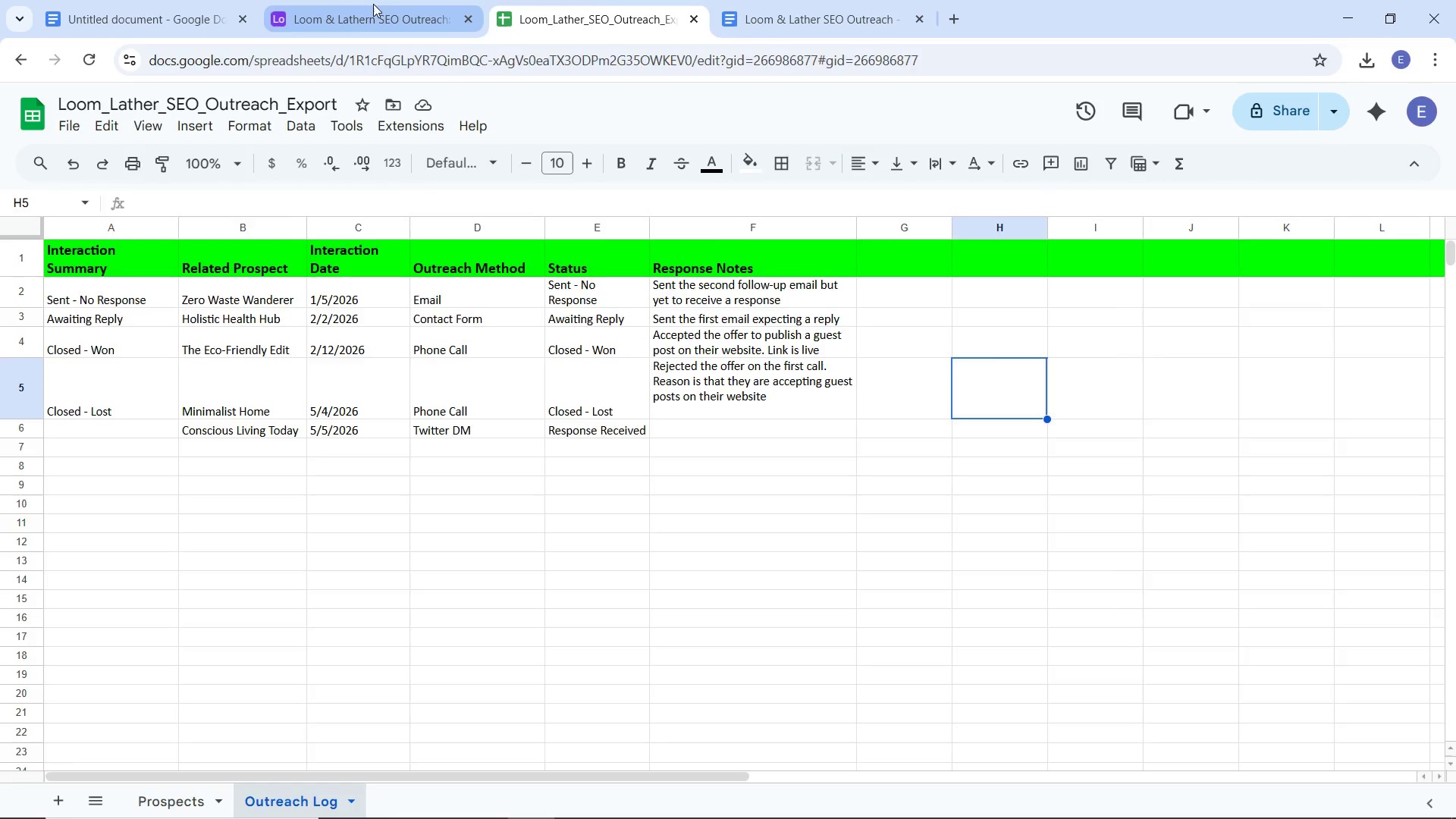 
left_click([373, 4])
 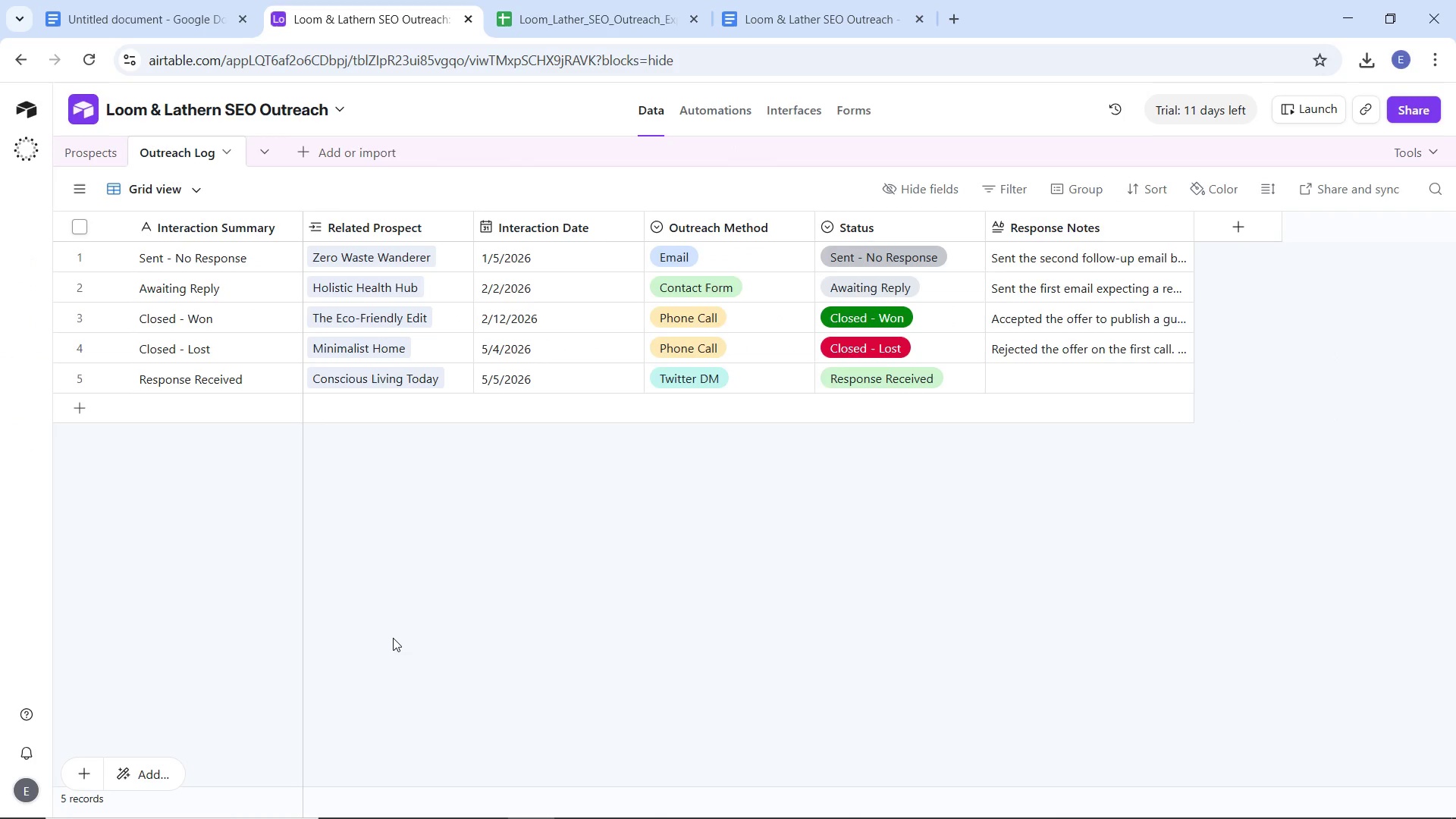 
key(Meta+Shift+S)
 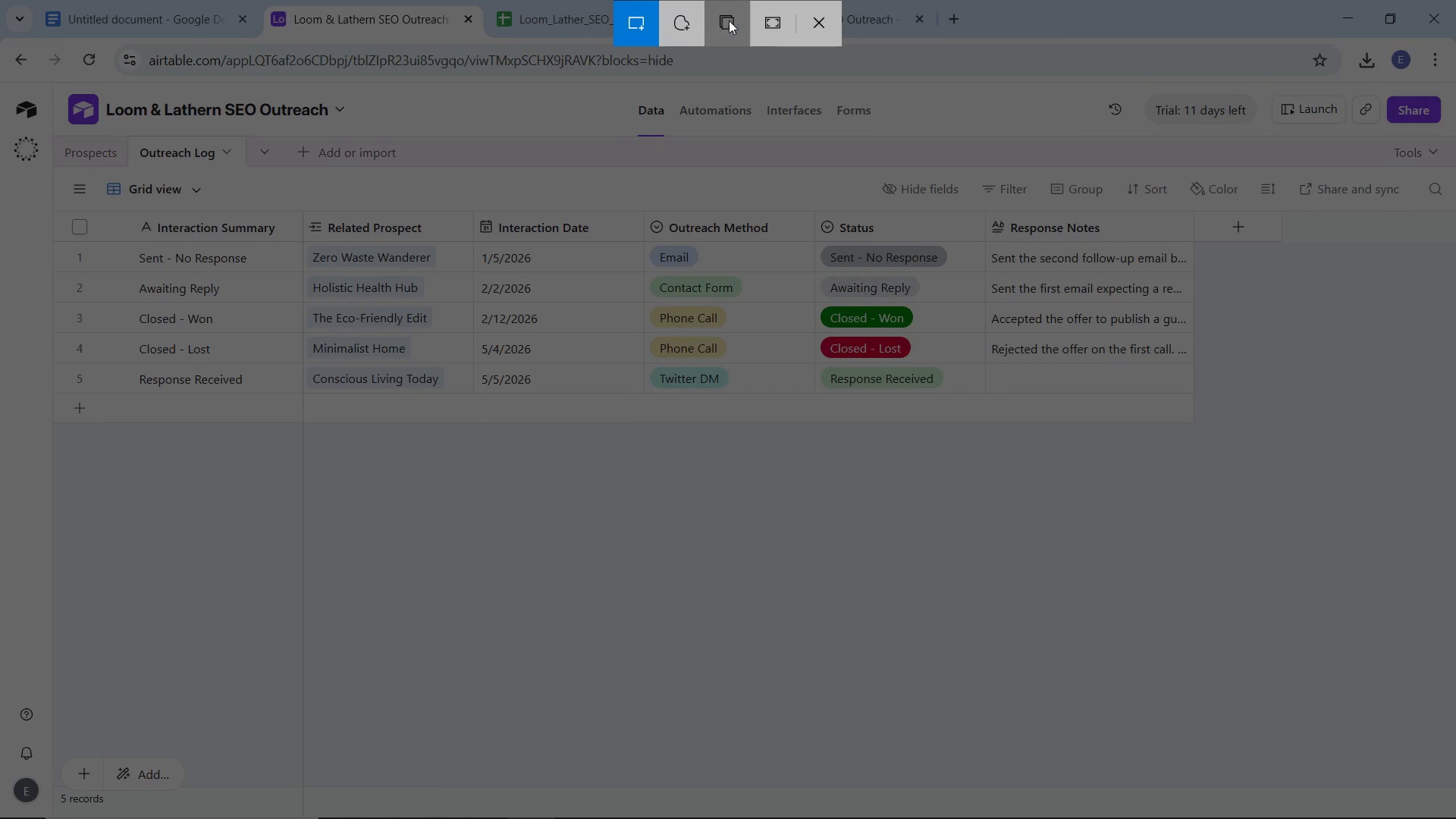 
left_click([639, 14])
 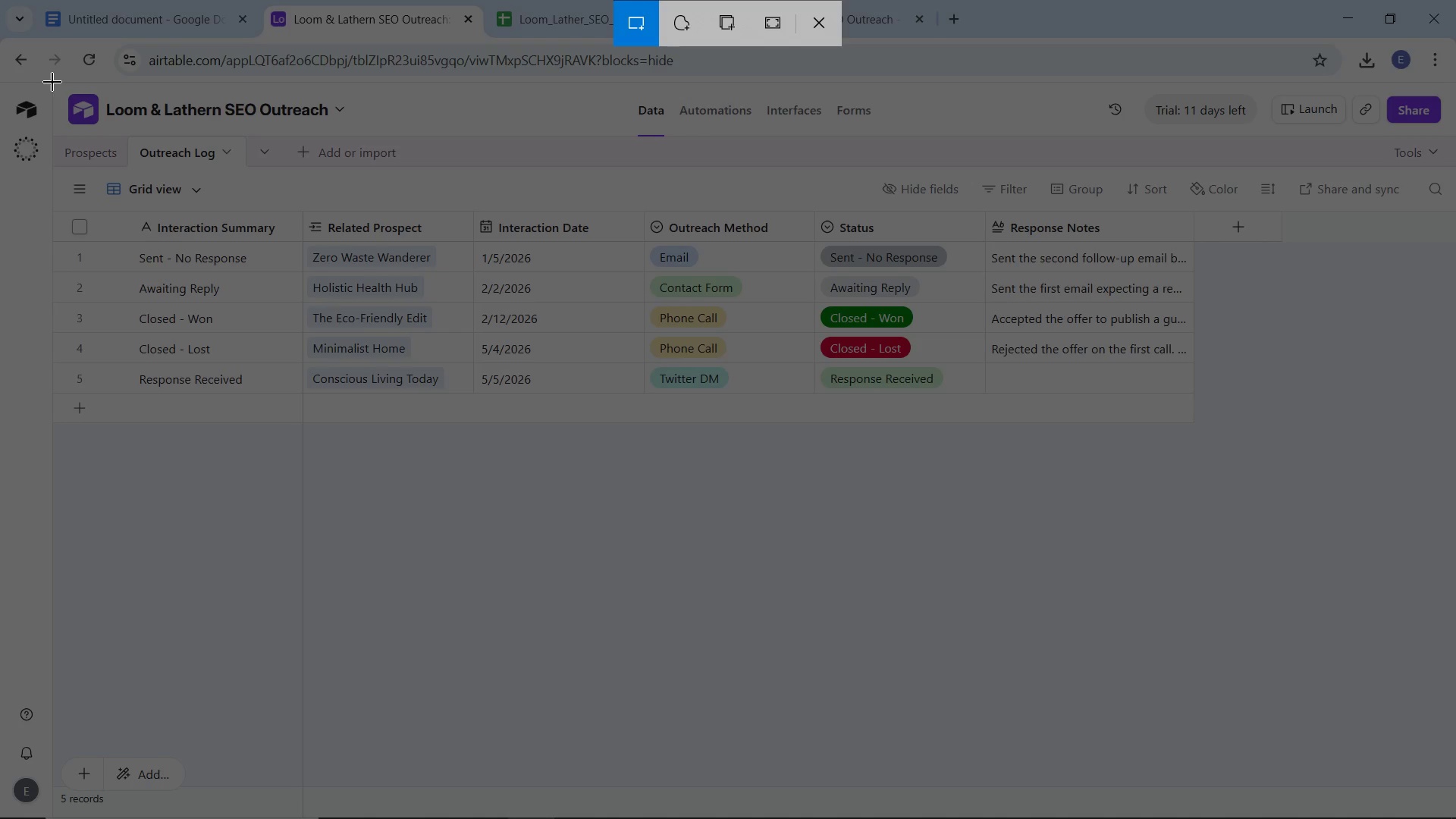 
left_click_drag(start_coordinate=[53, 83], to_coordinate=[1450, 643])
 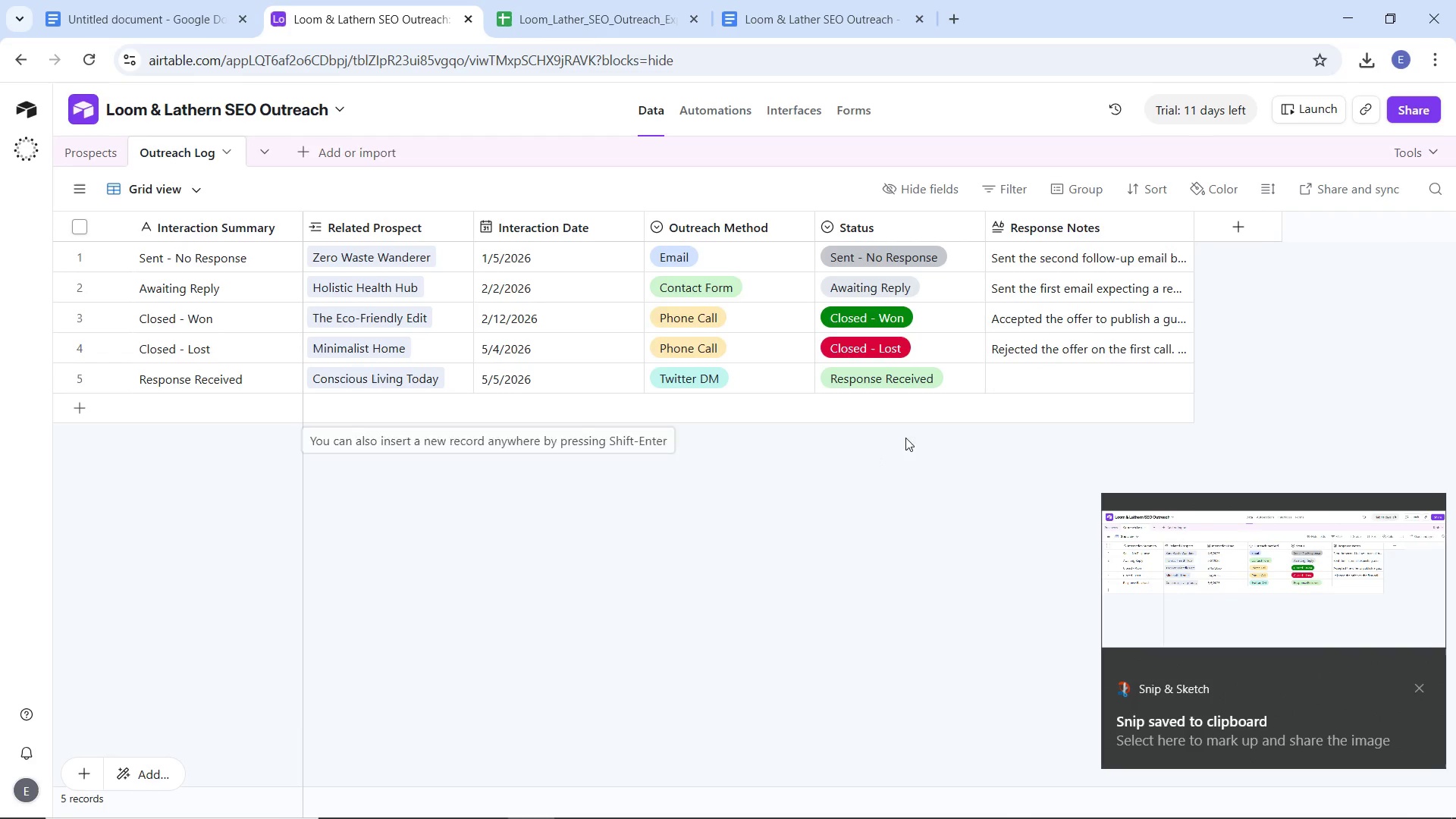 
left_click([1168, 532])
 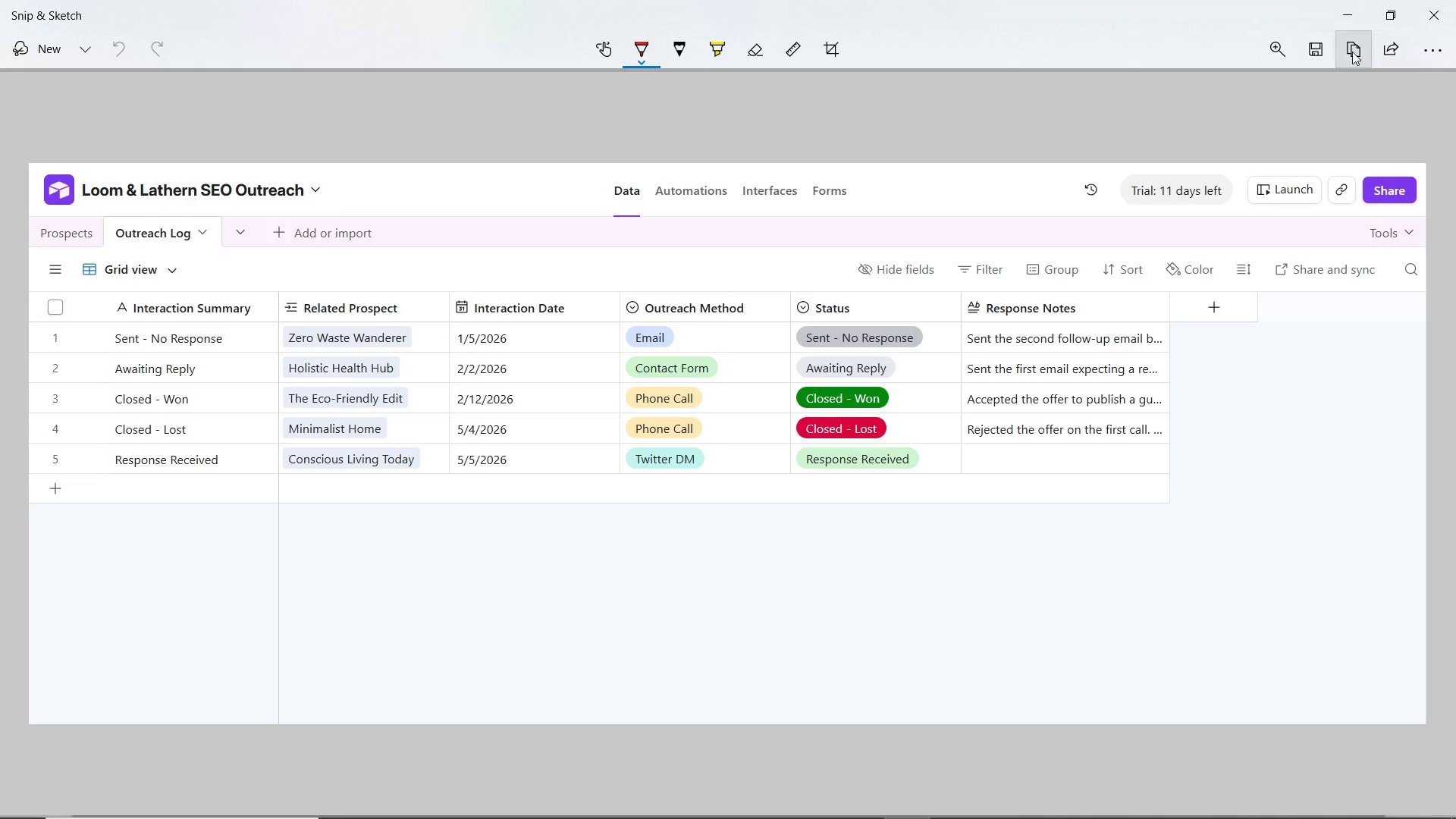 
left_click([1320, 45])
 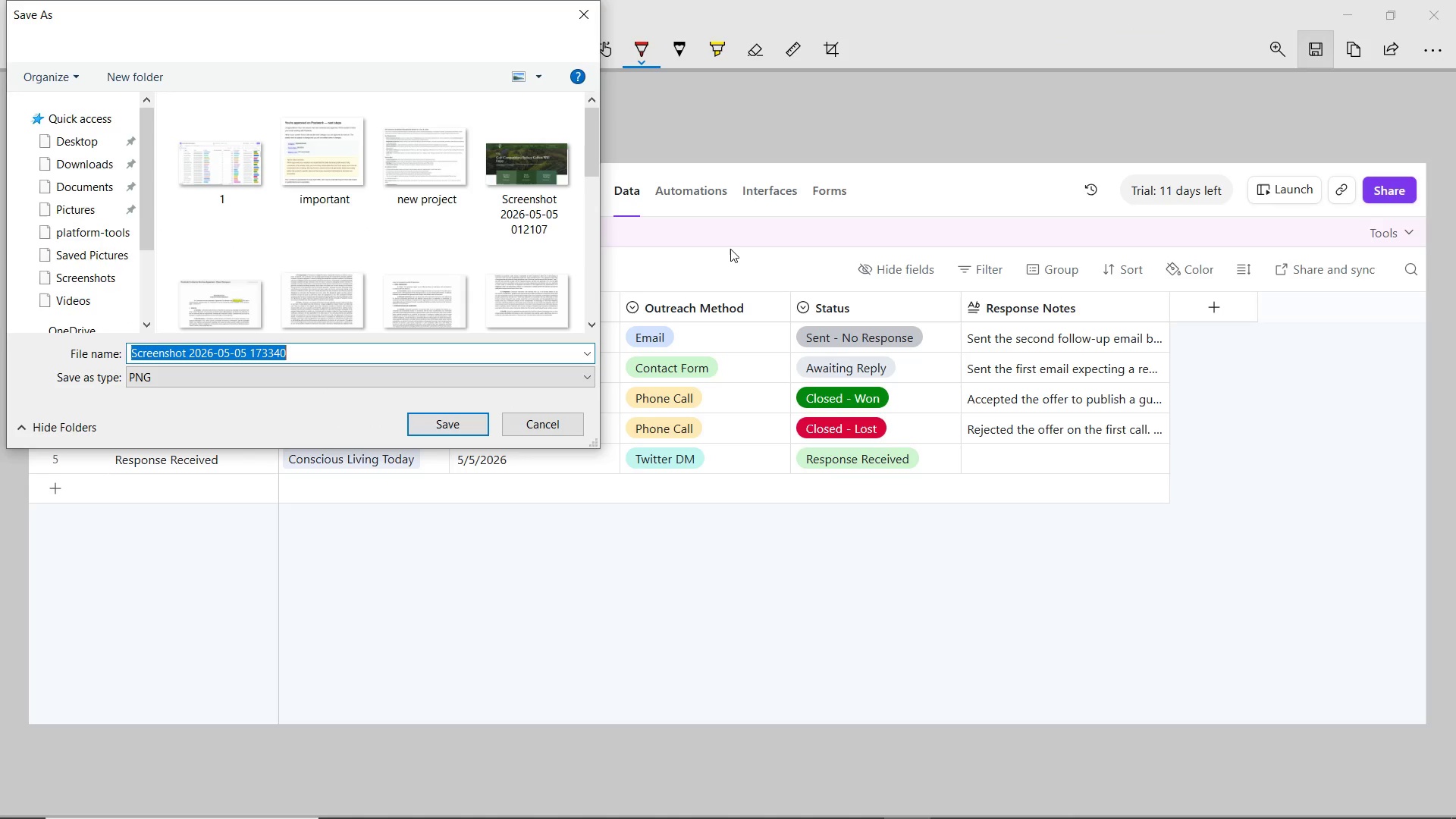 
key(2)
 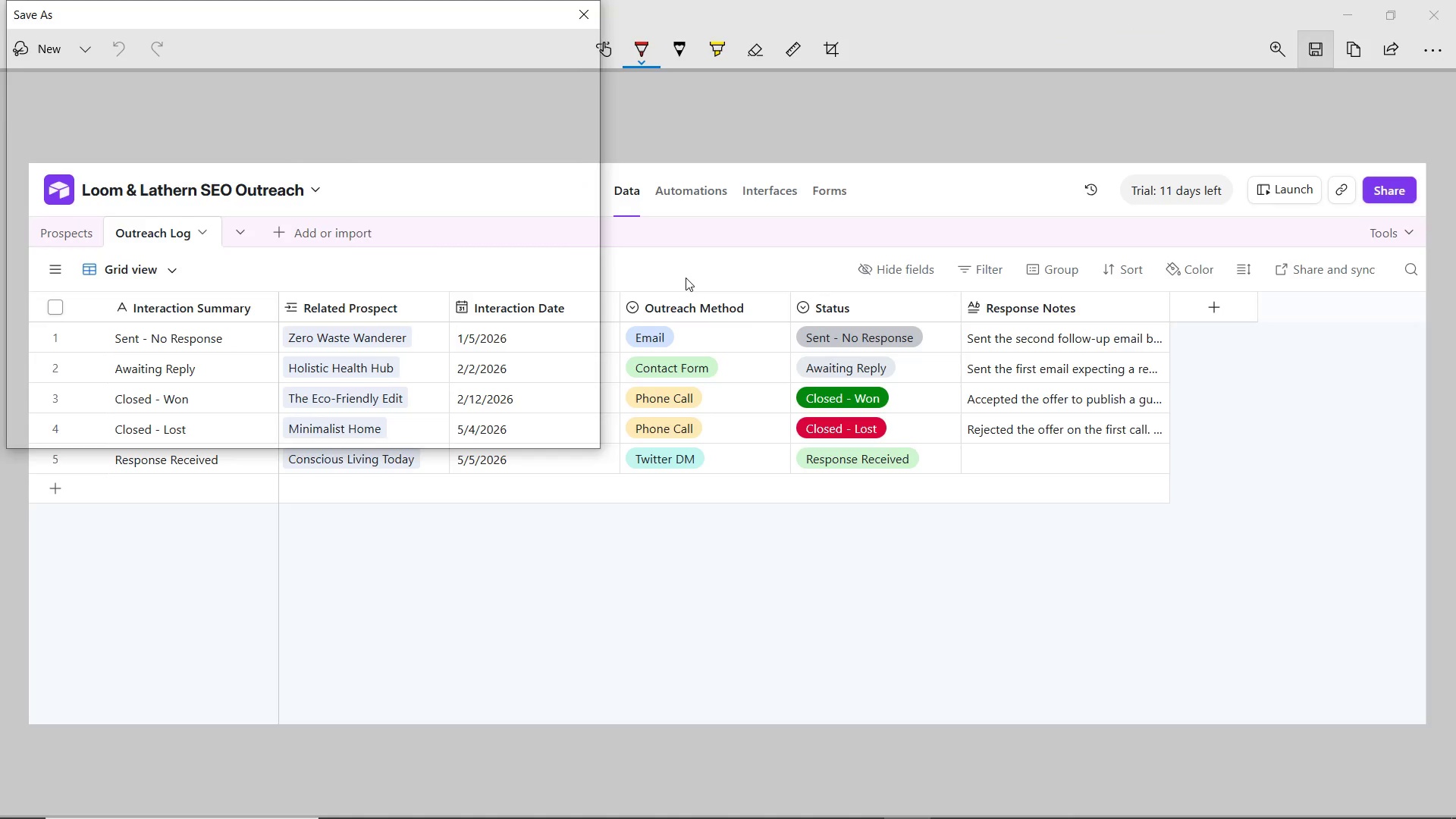 
key(Enter)
 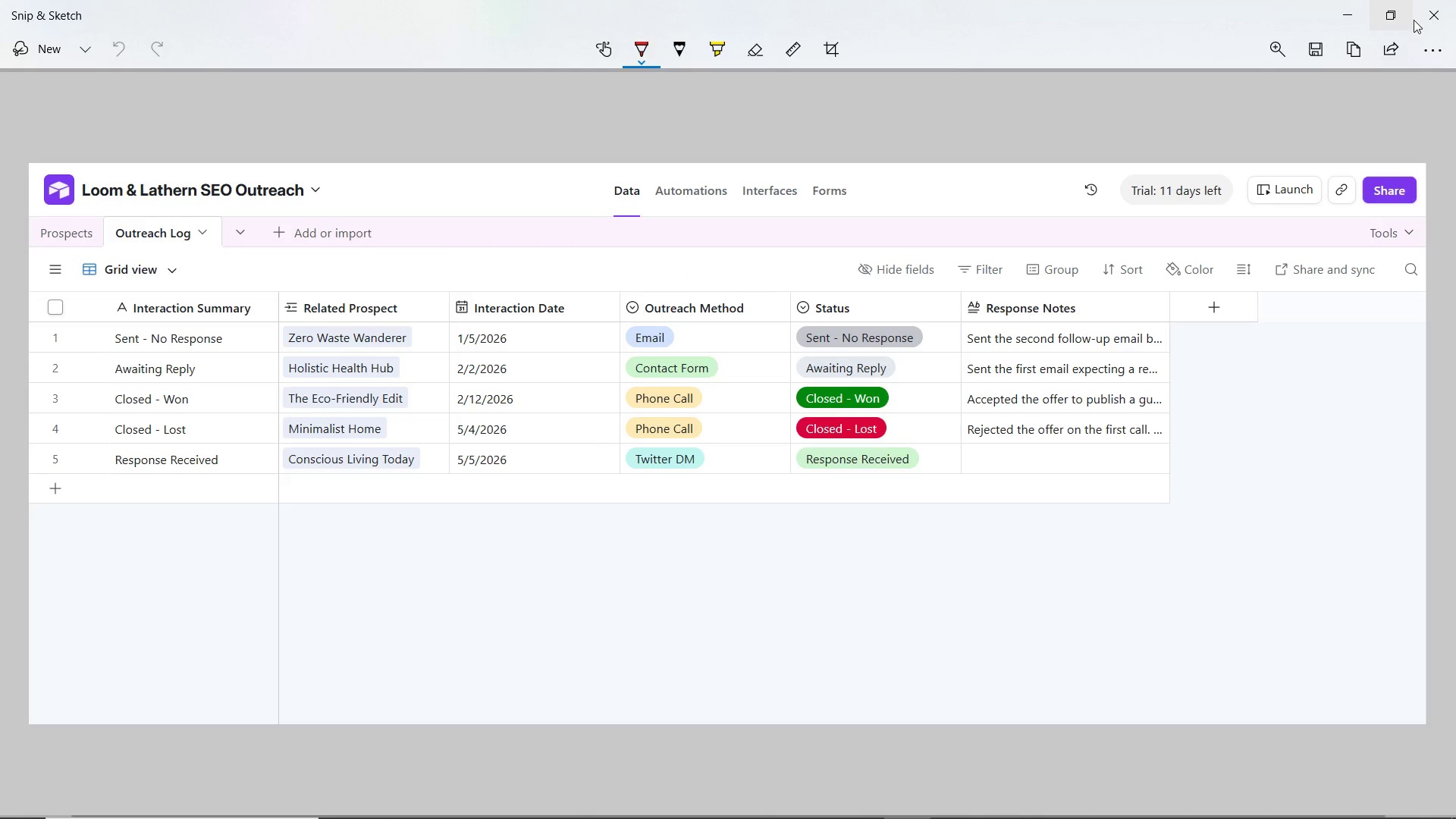 
left_click([1430, 17])
 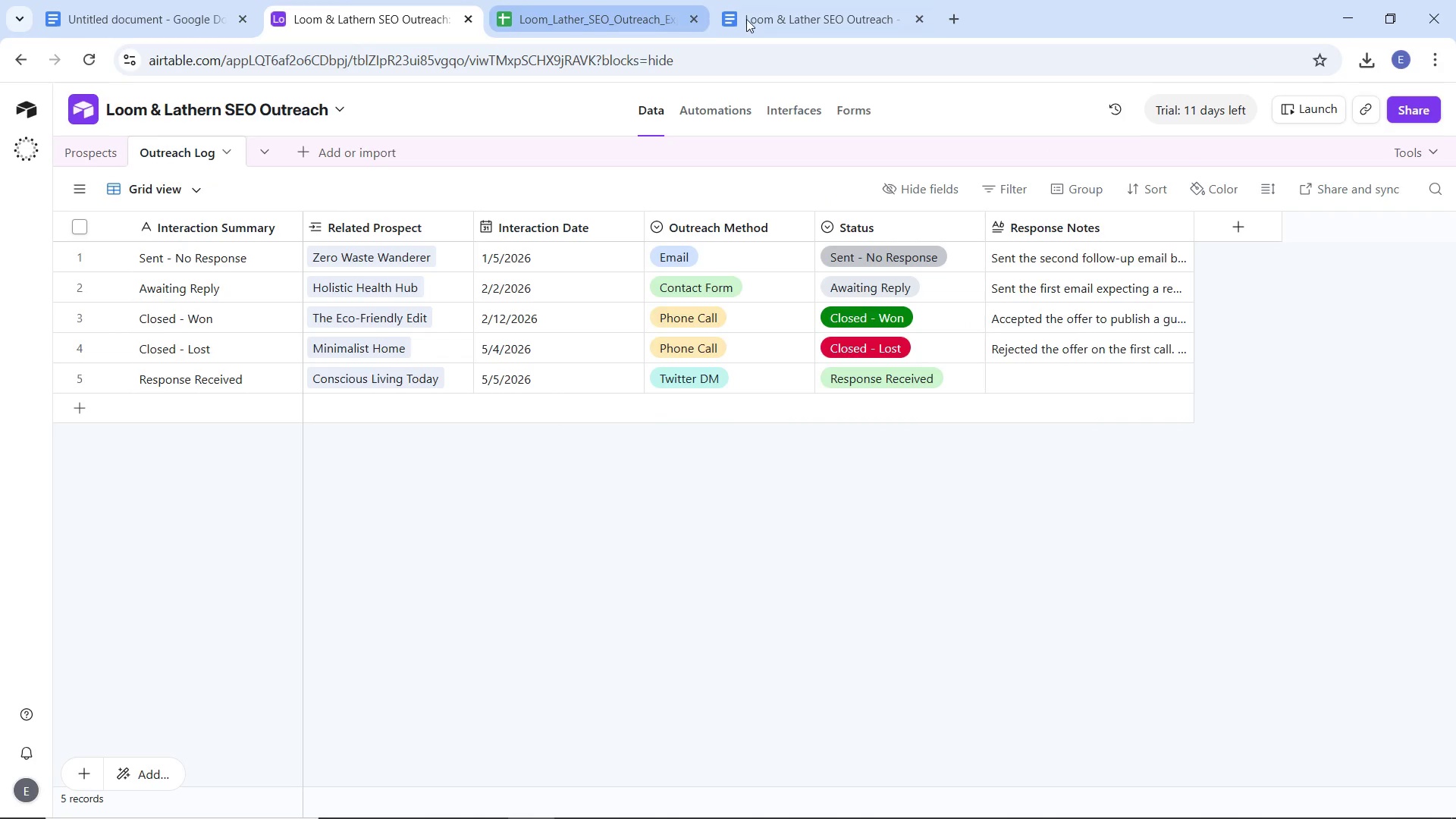 
left_click([749, 15])
 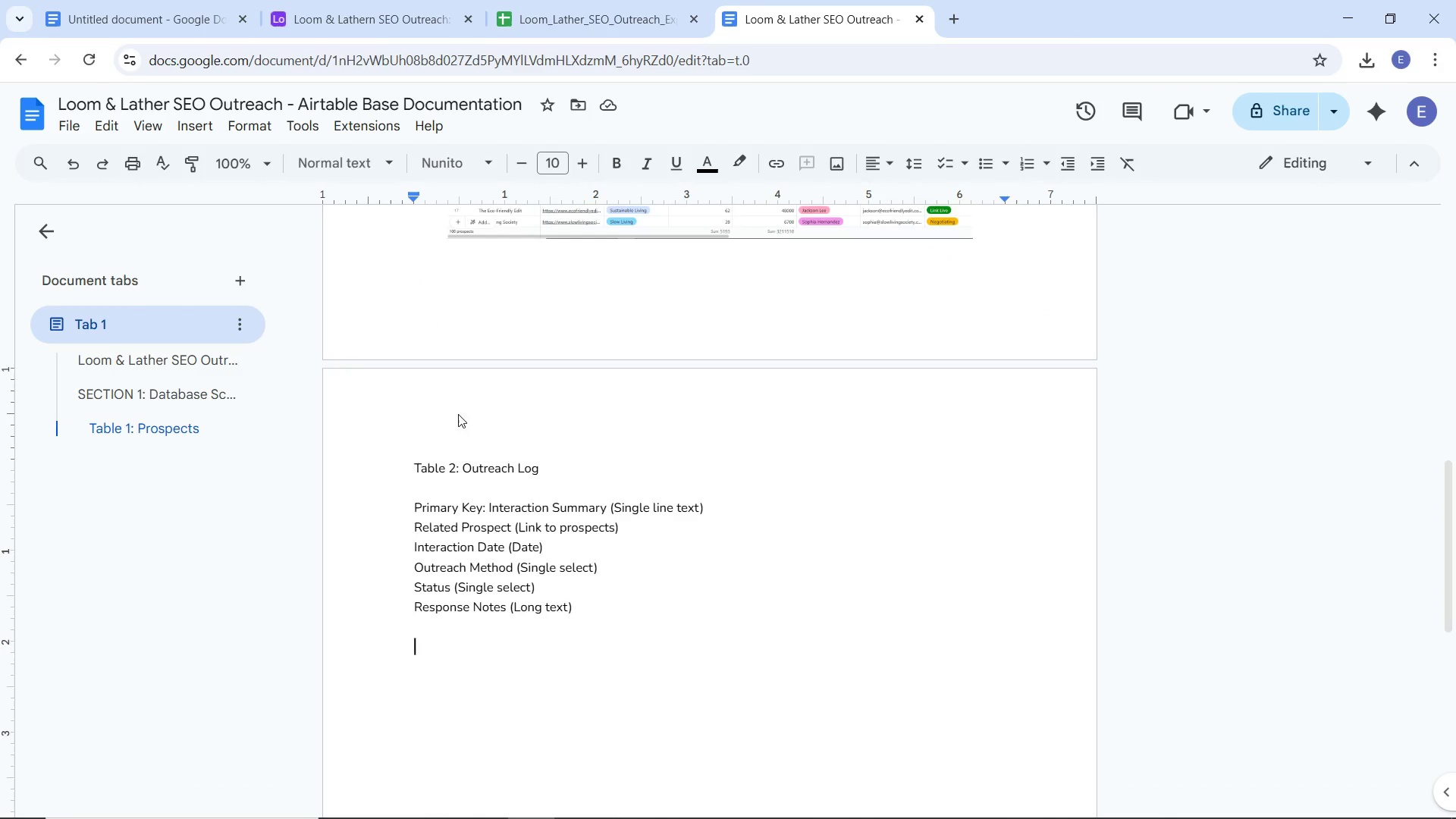 
scroll: coordinate [669, 407], scroll_direction: down, amount: 1.0
 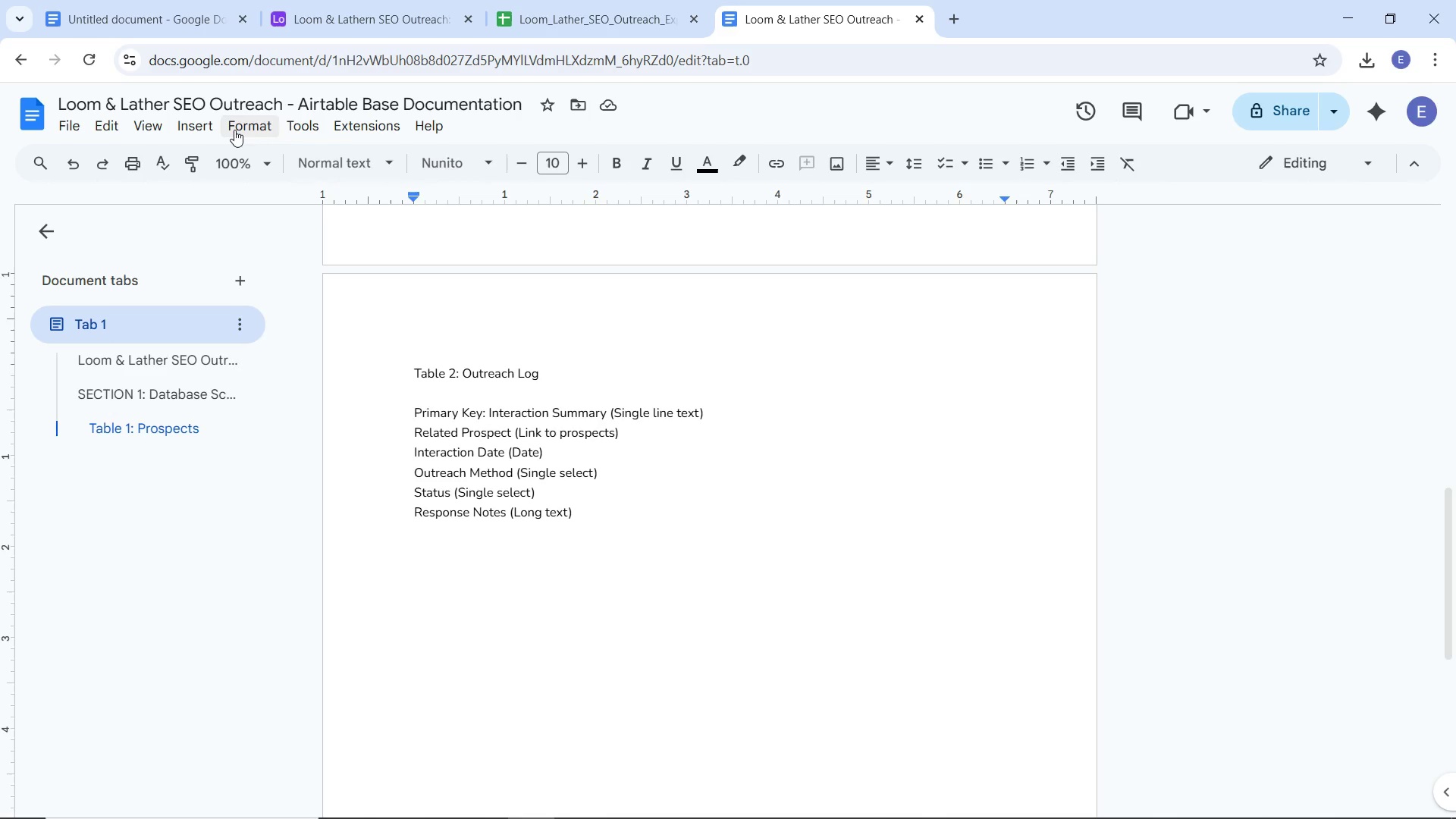 
key(Enter)
 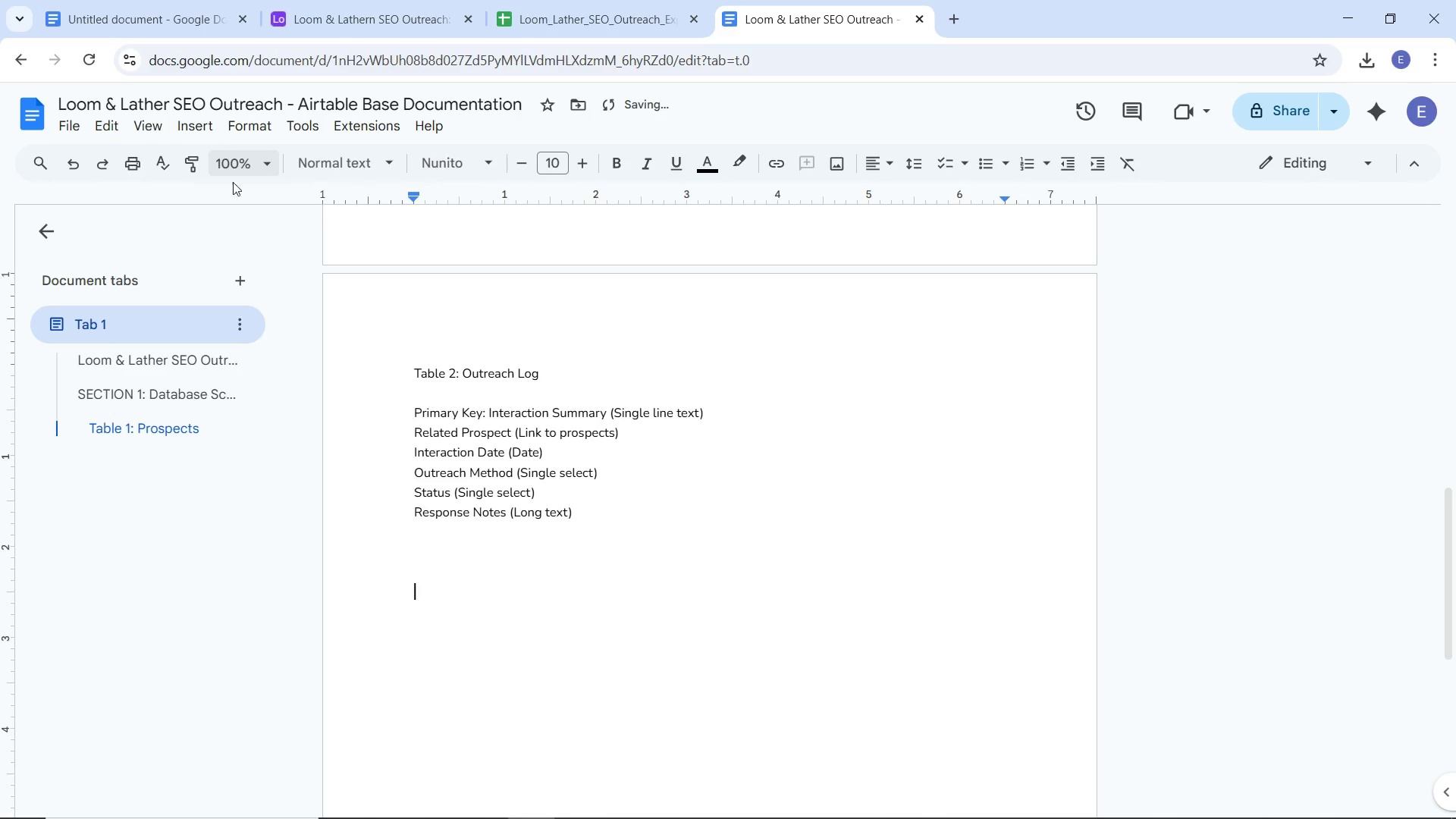 
key(Enter)
 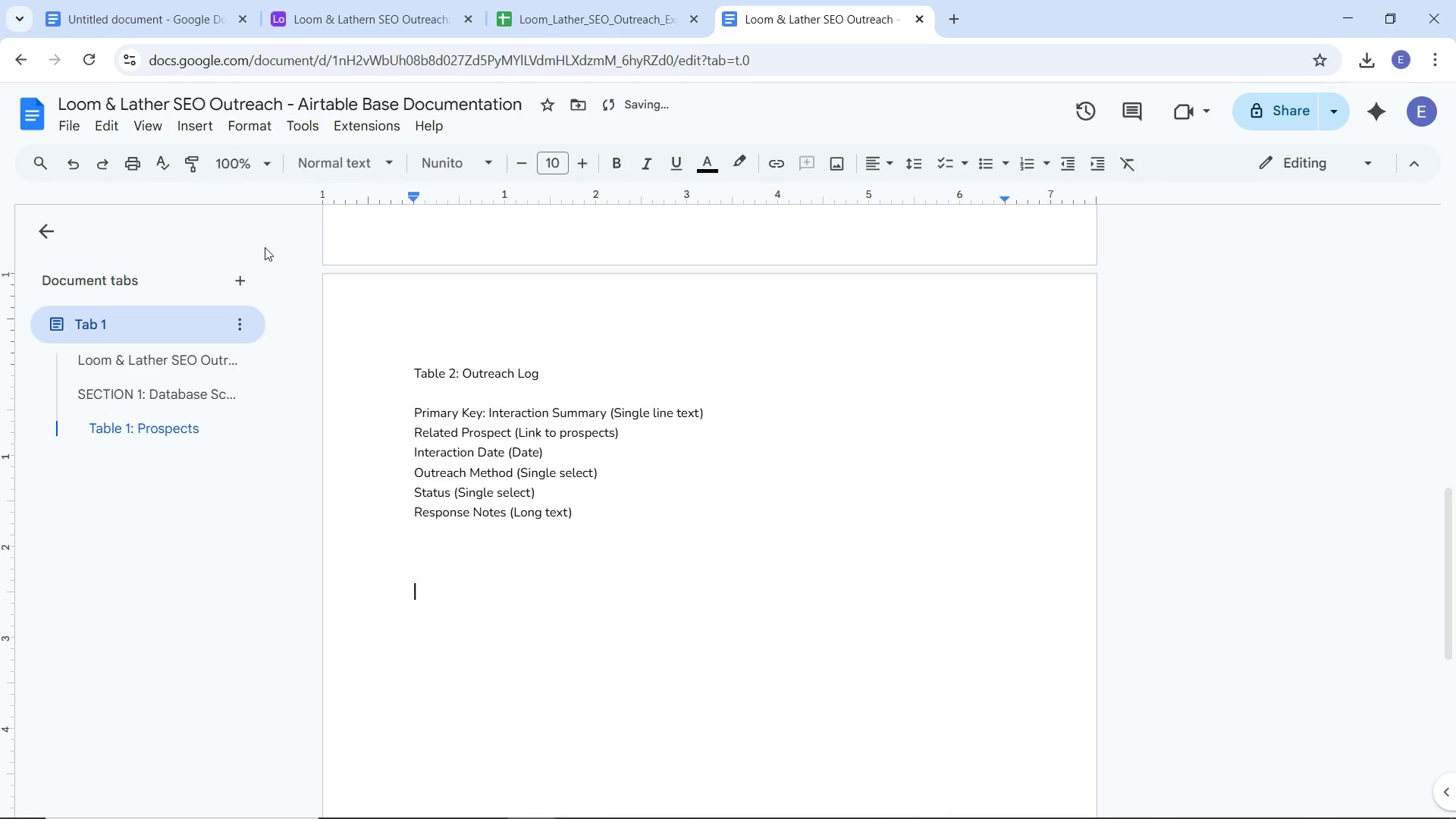 
key(Enter)
 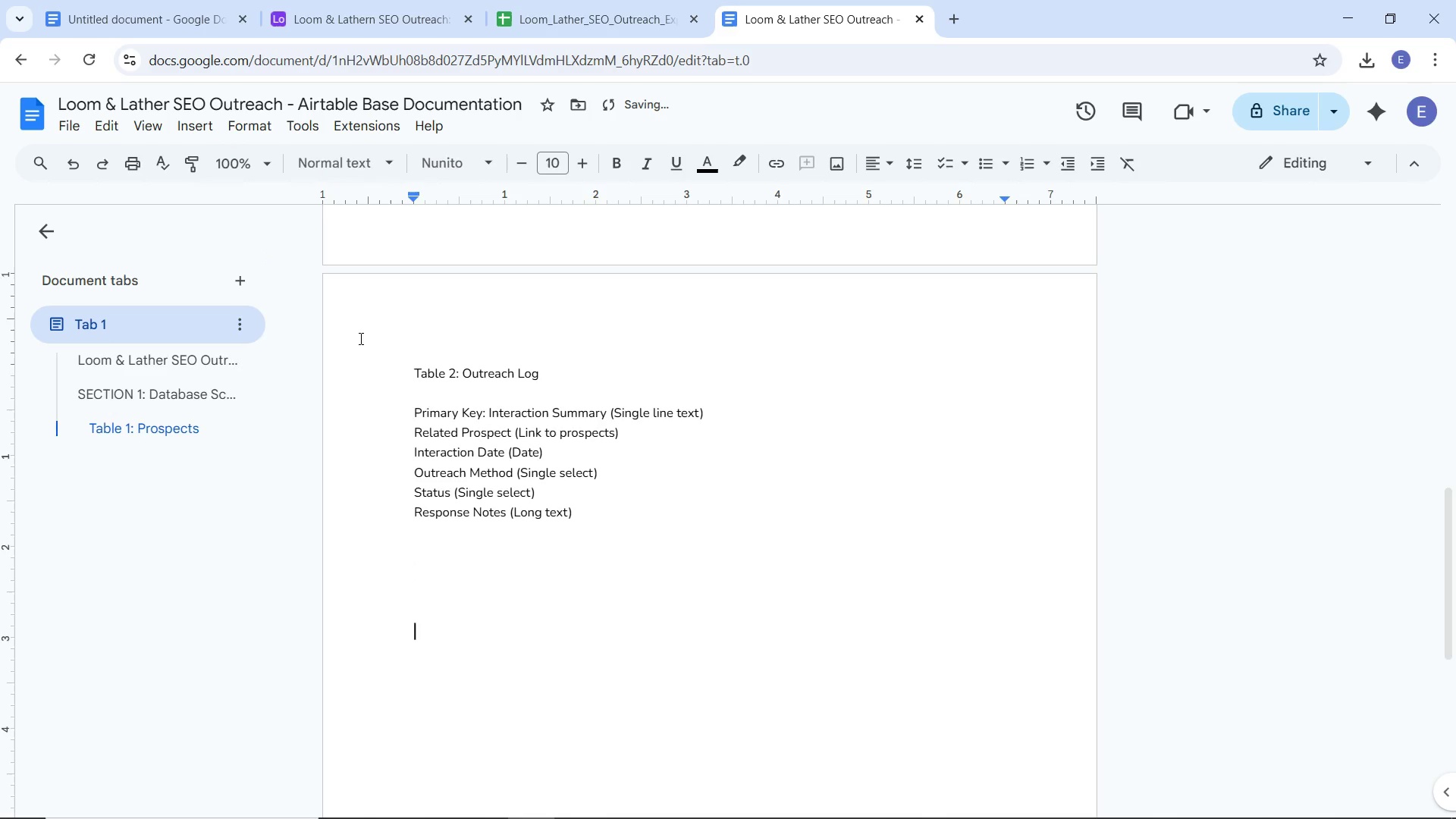 
key(Enter)
 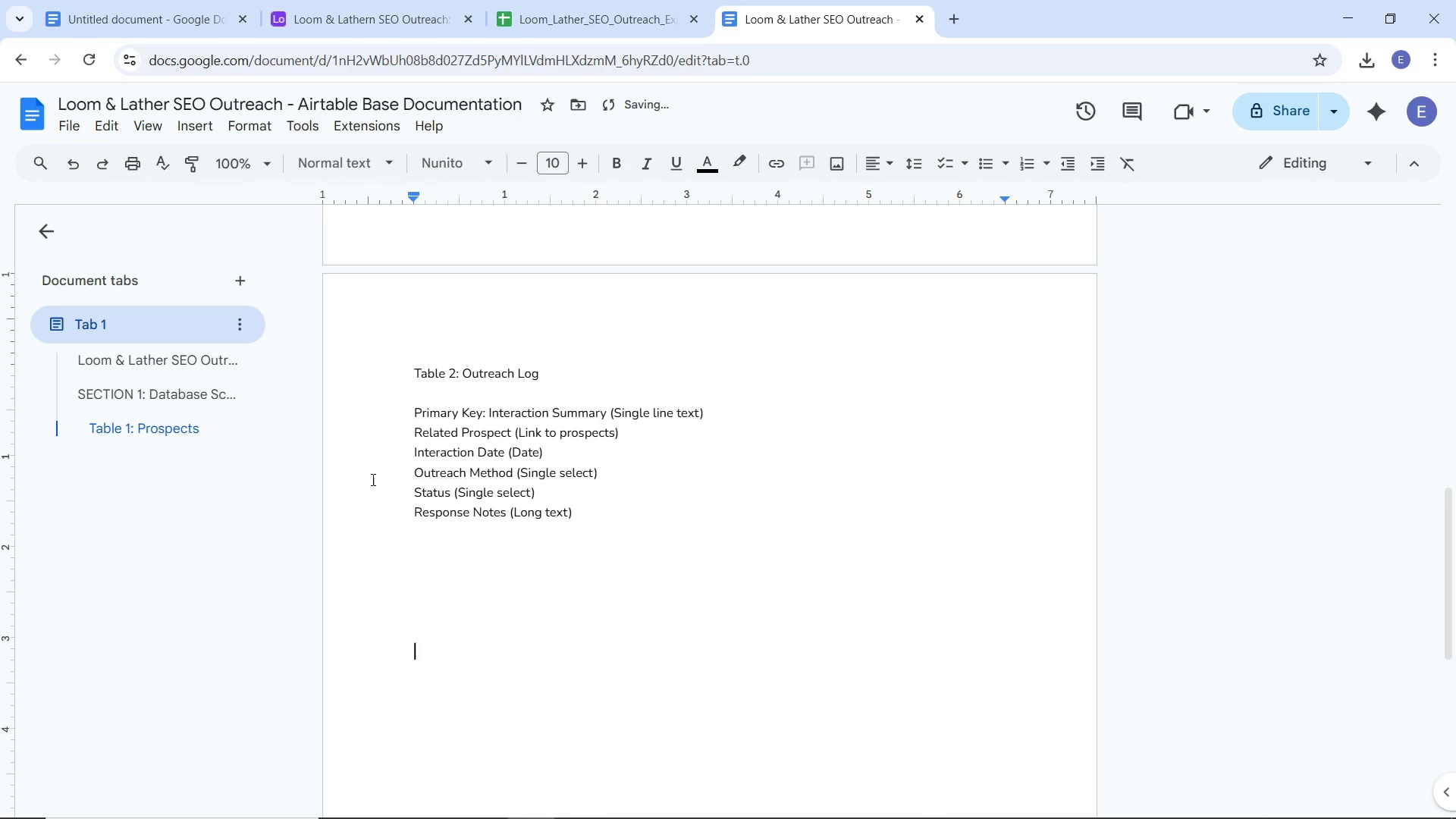 
key(Enter)
 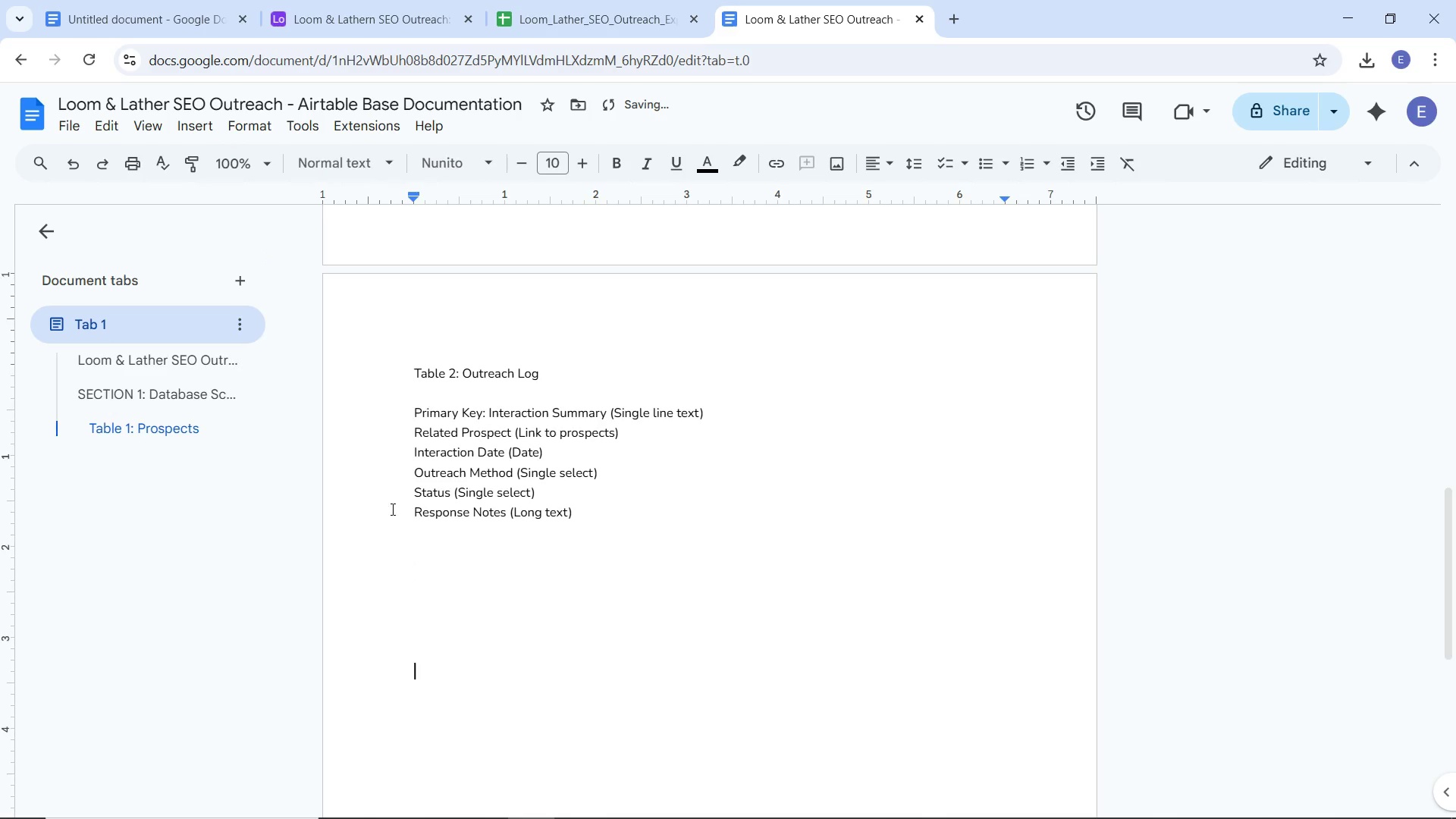 
key(Enter)
 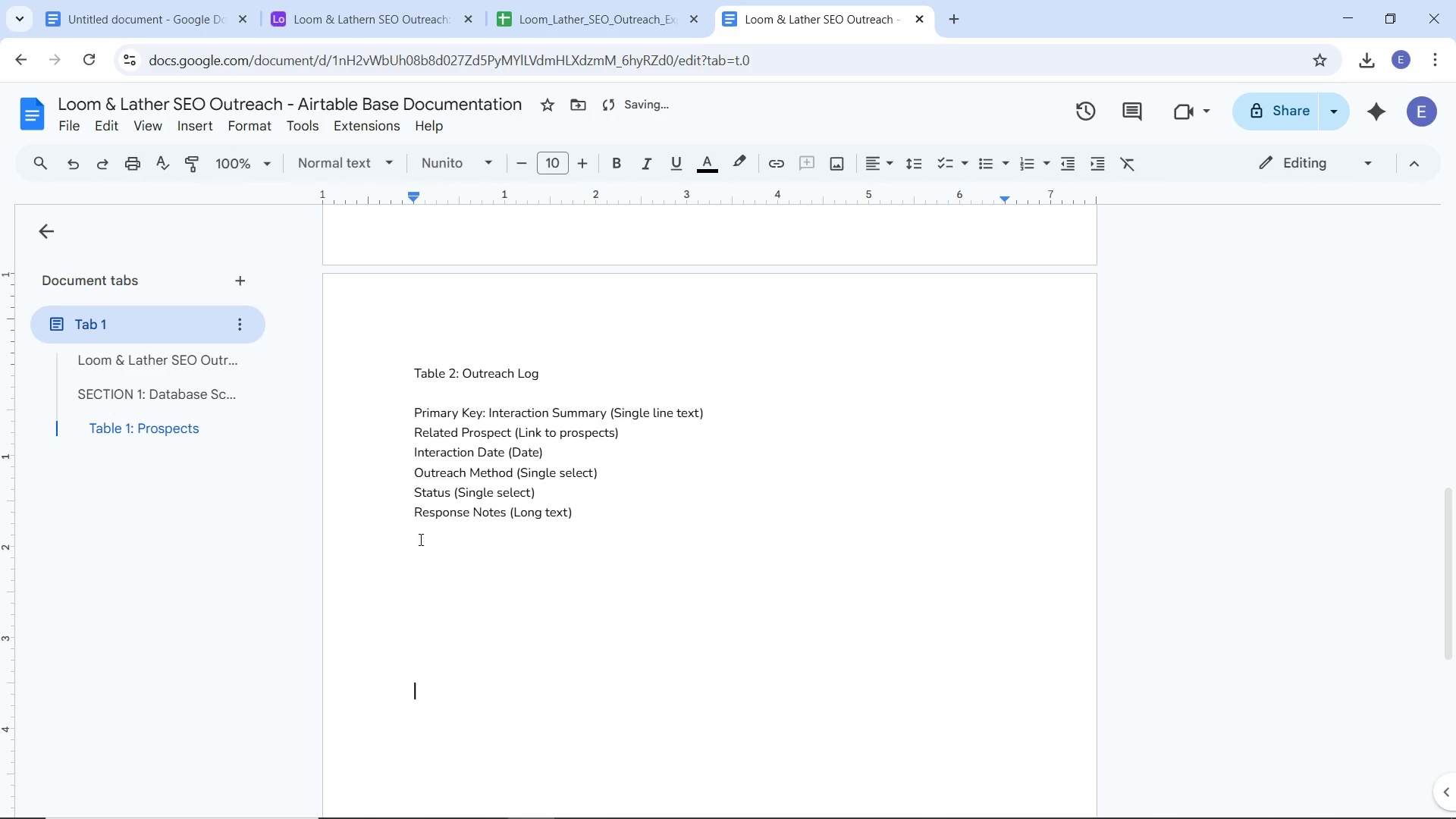 
key(Enter)
 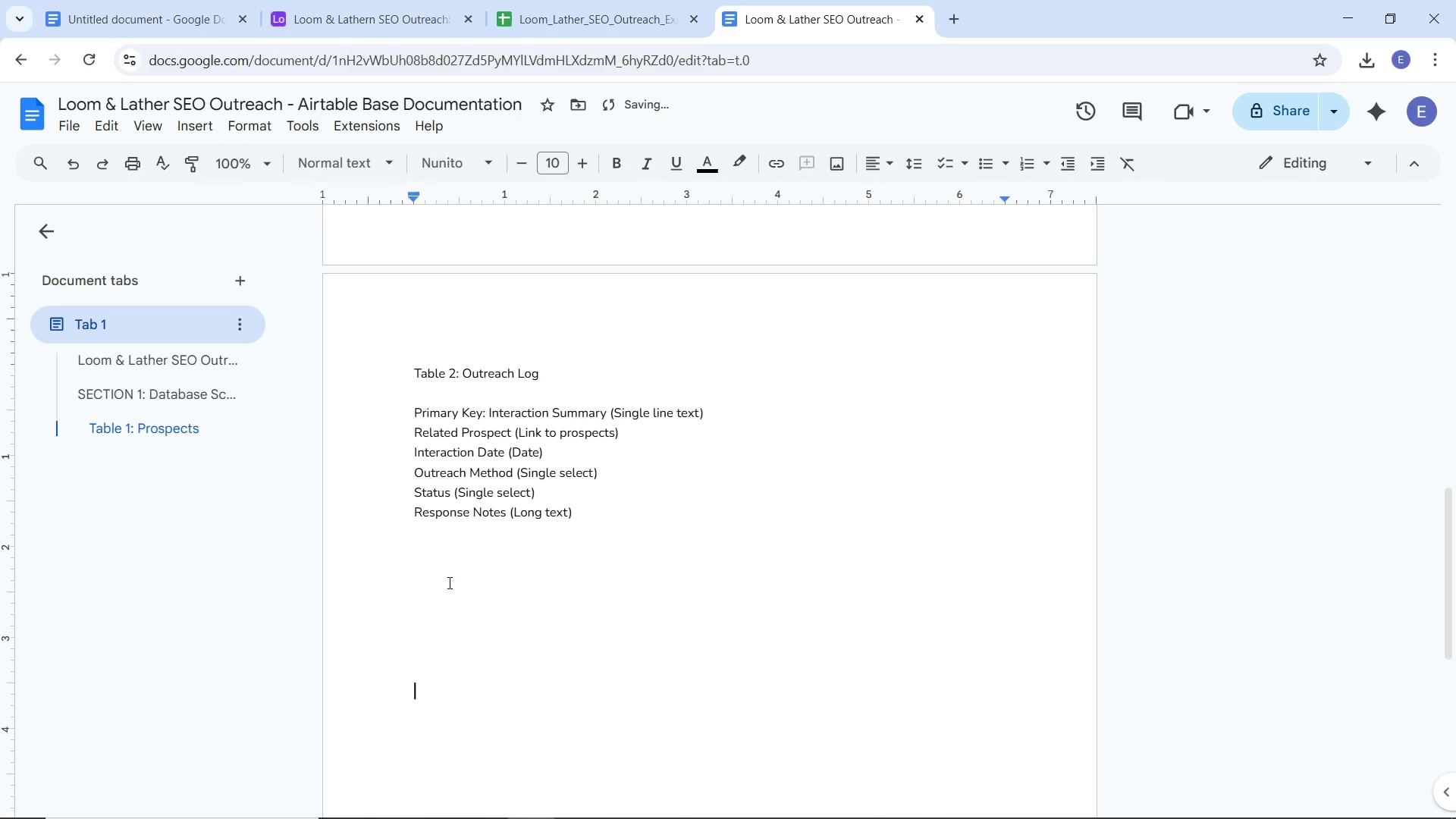 
key(Enter)
 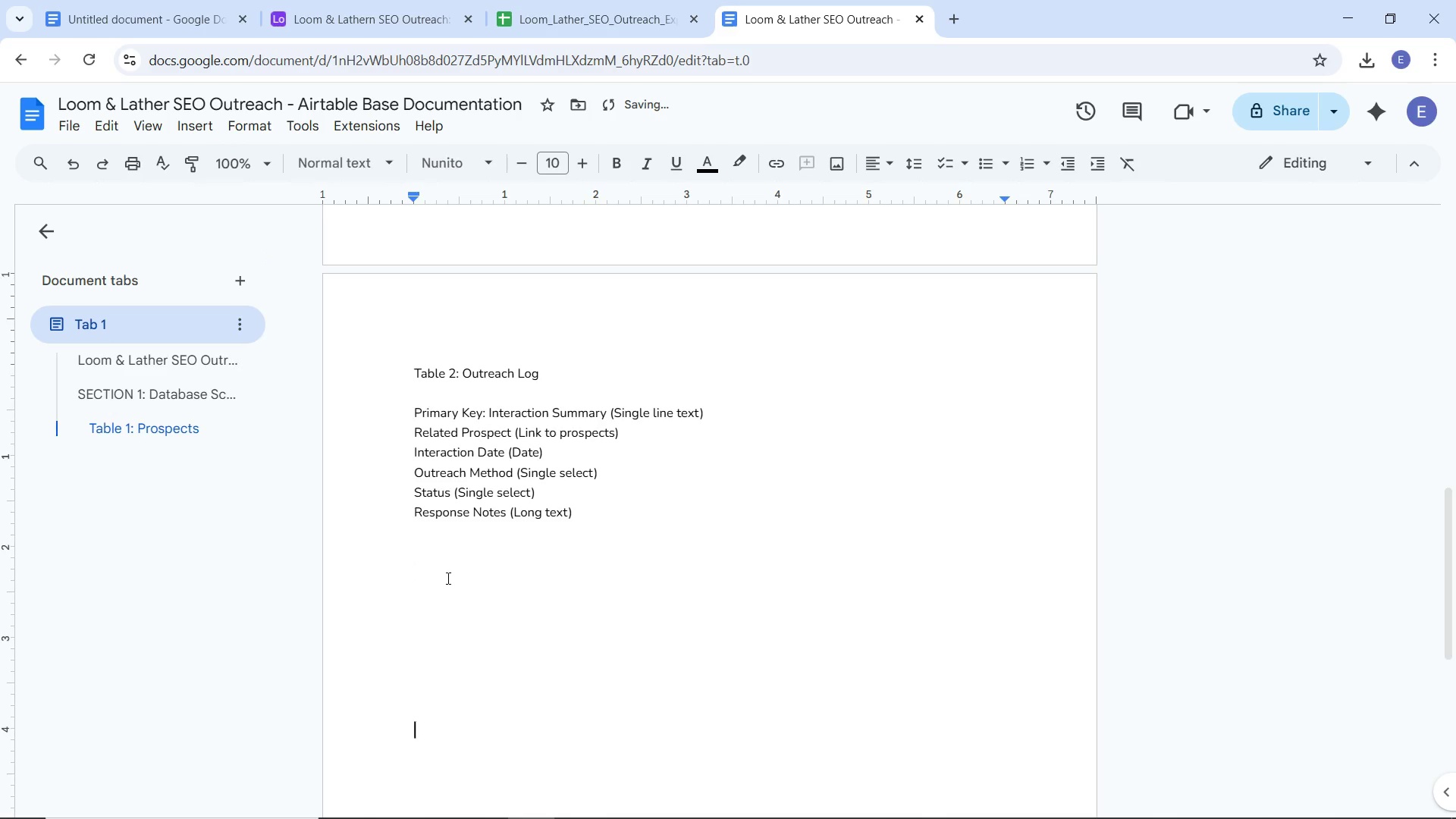 
key(Enter)
 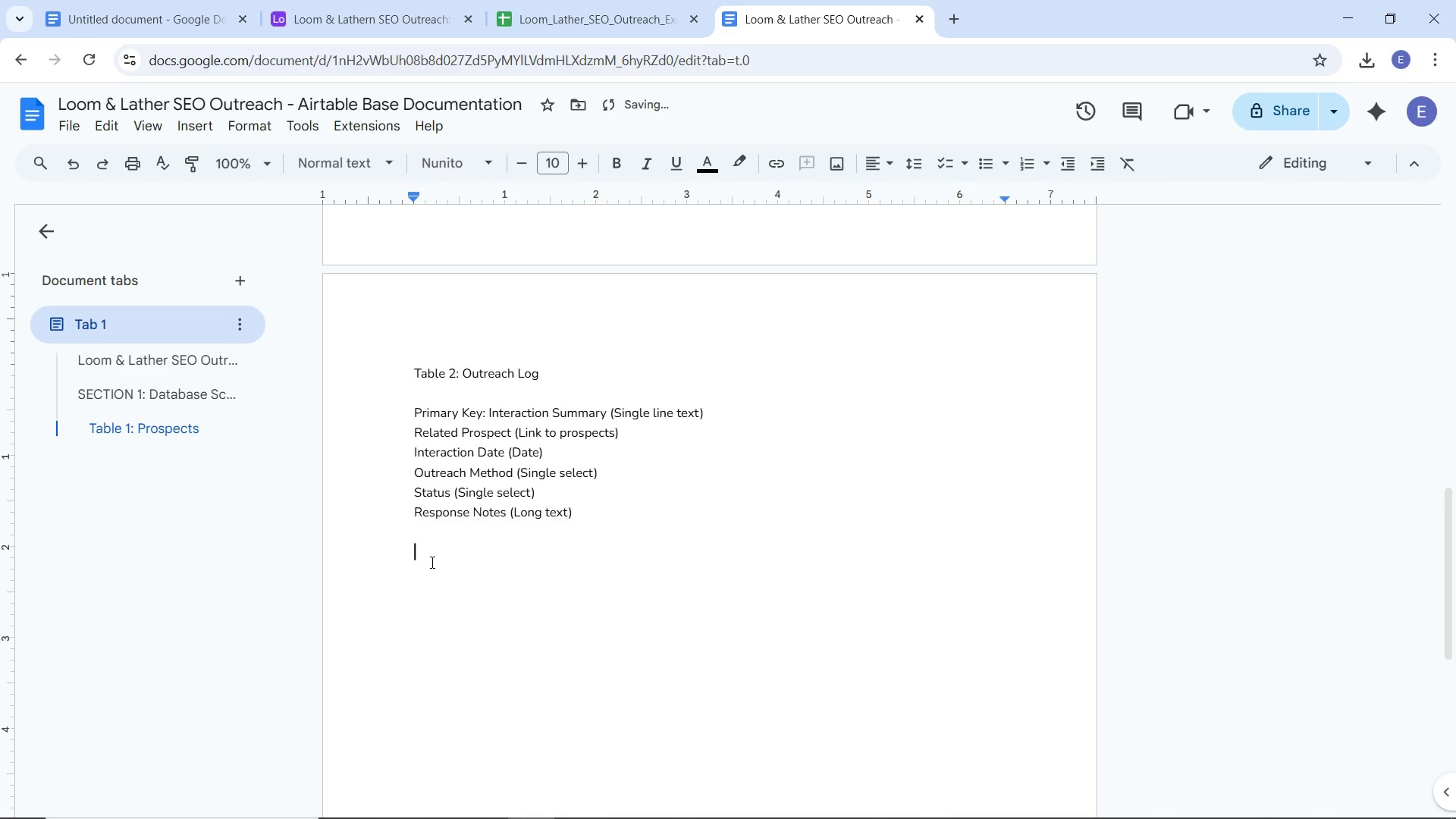 
left_click([431, 562])
 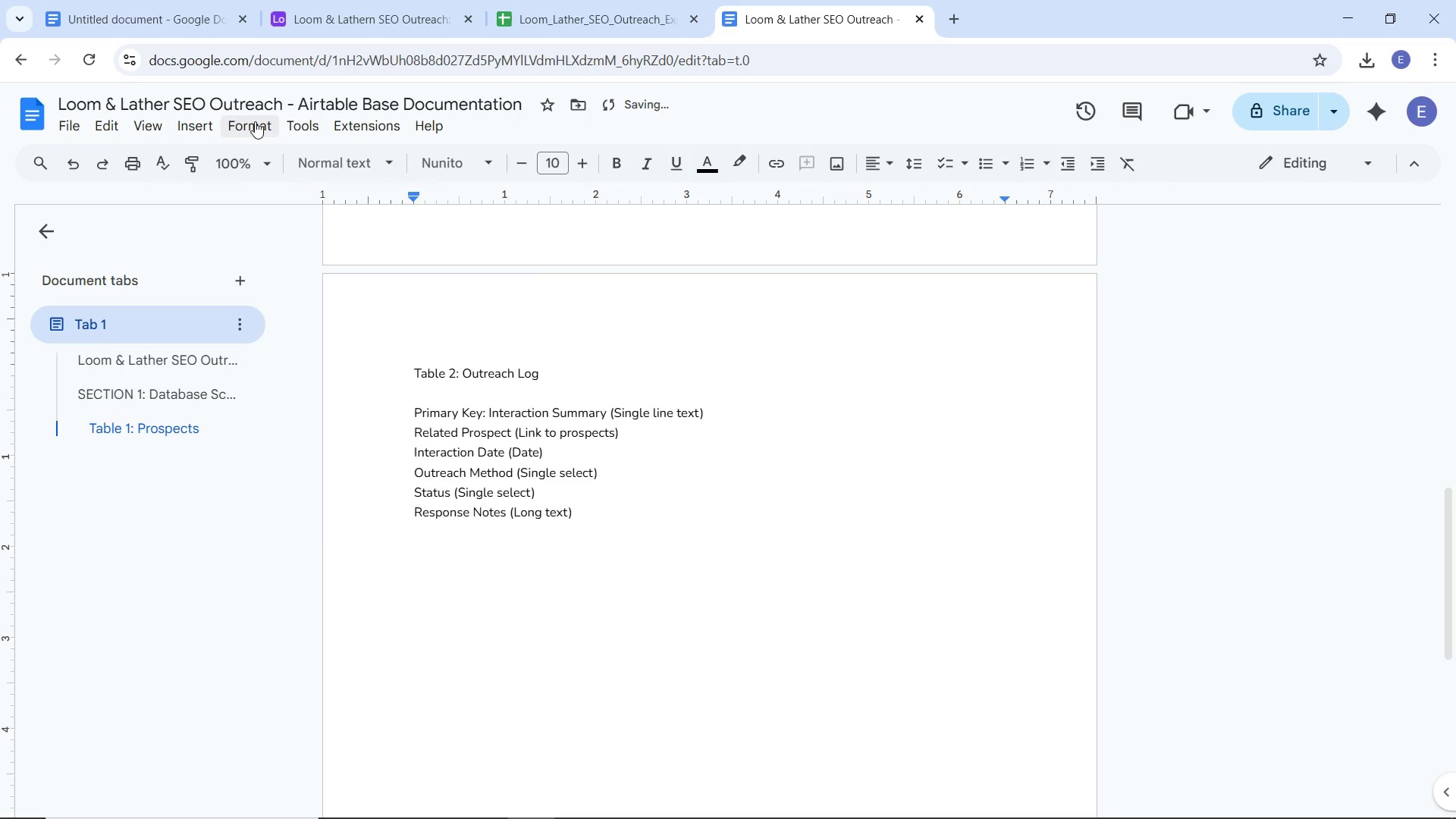 
left_click([256, 122])
 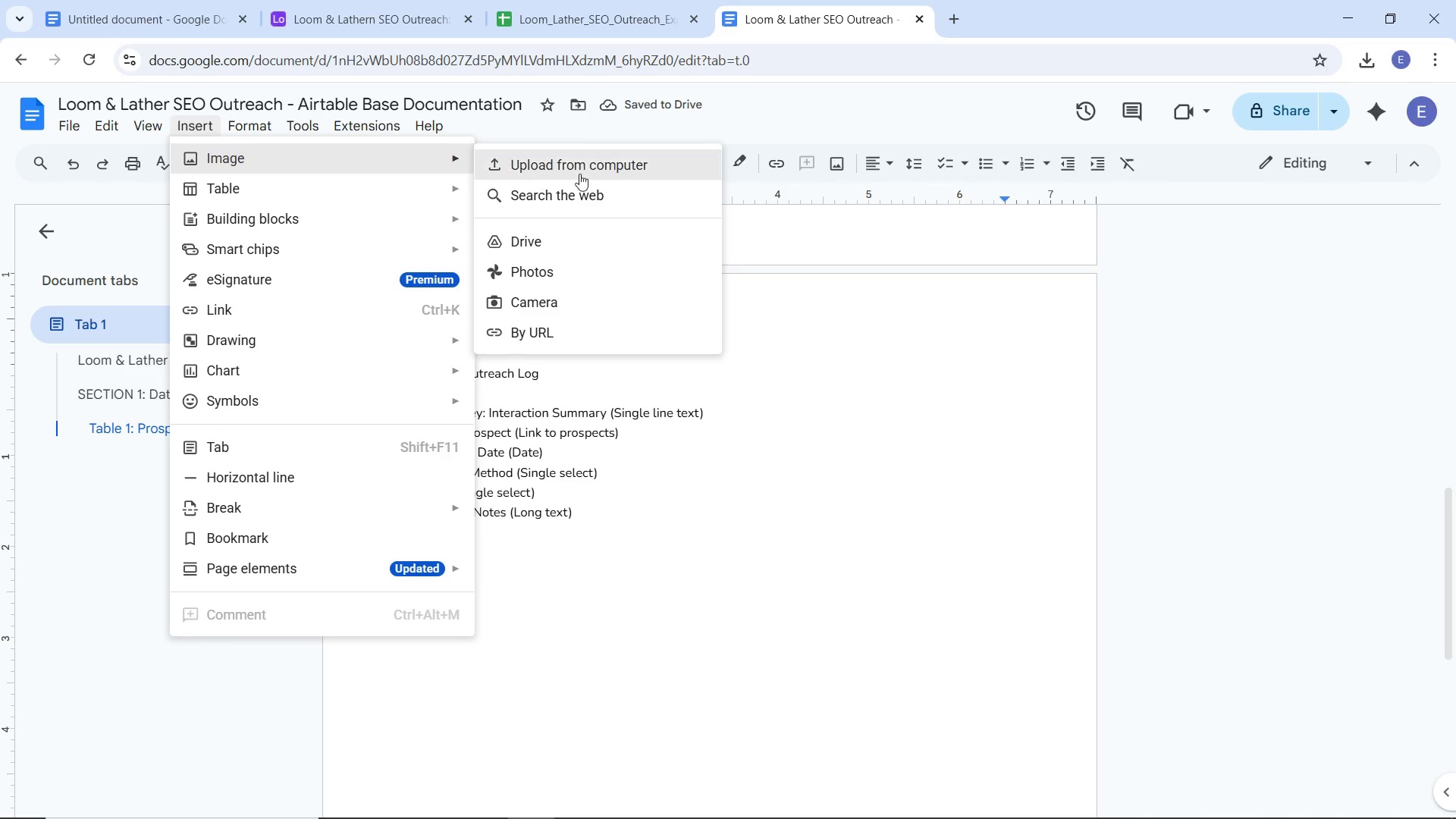 
left_click([606, 173])
 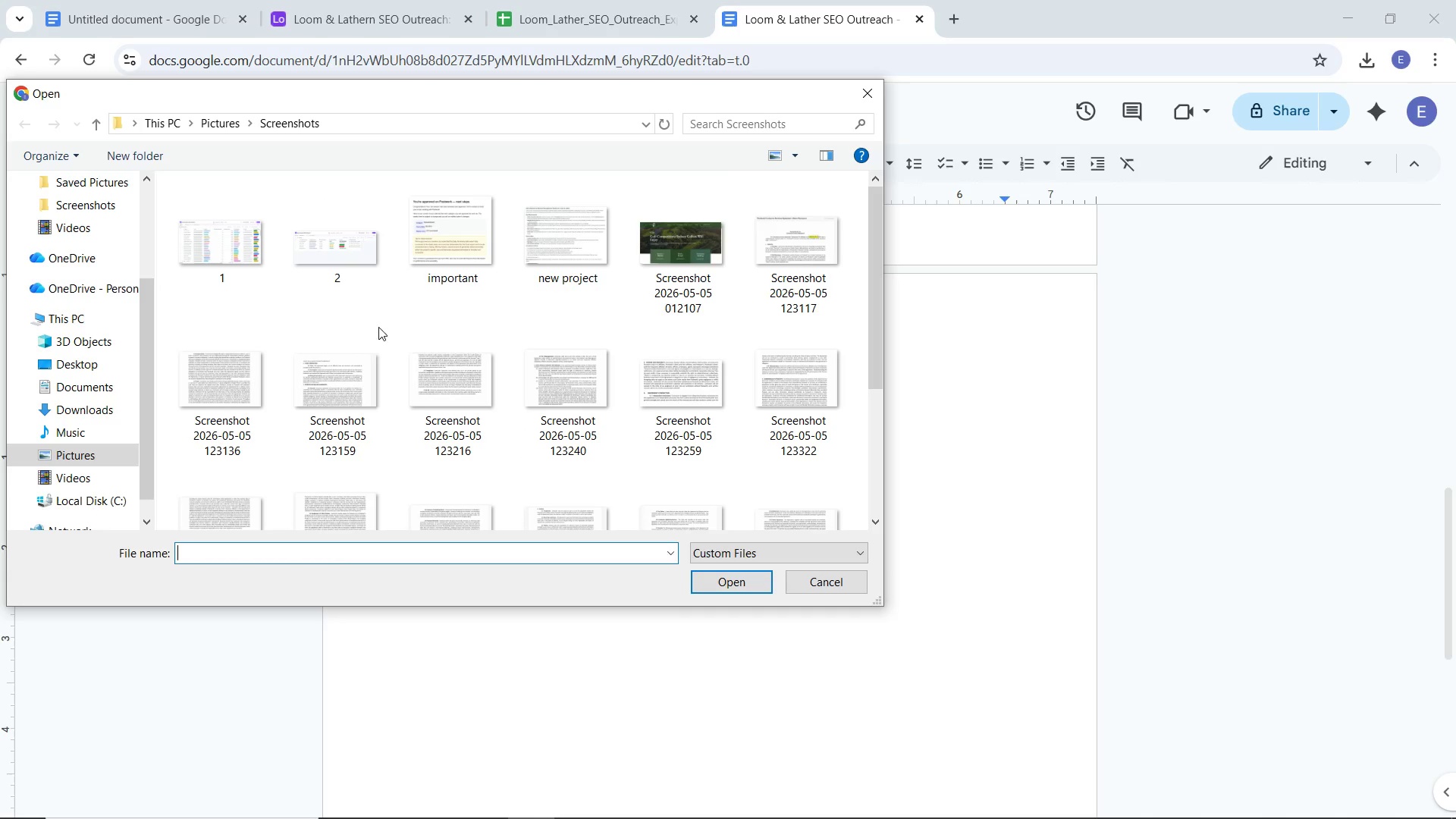 
double_click([356, 262])
 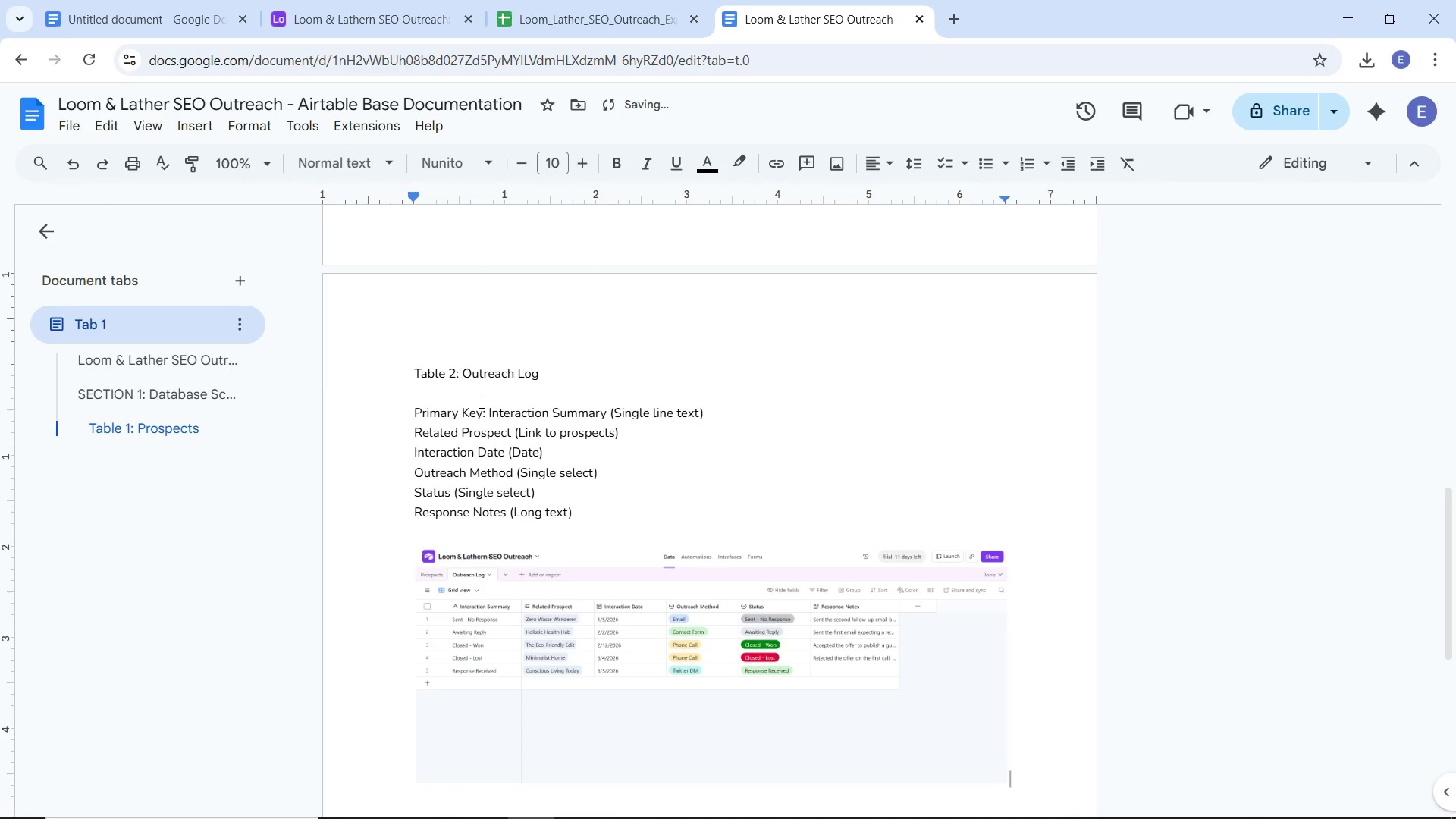 
scroll: coordinate [529, 420], scroll_direction: down, amount: 3.0
 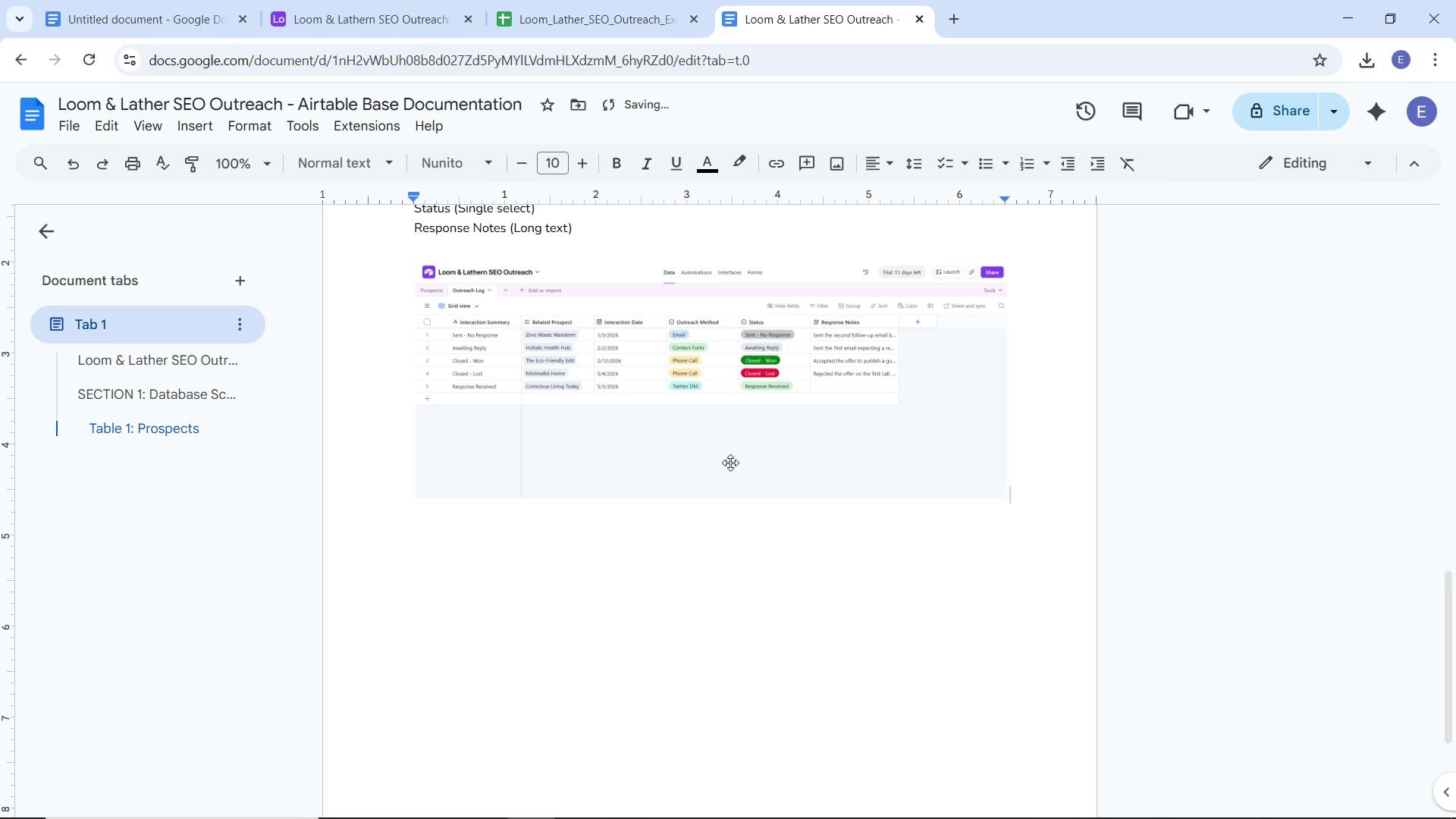 
scroll: coordinate [730, 463], scroll_direction: up, amount: 2.0
 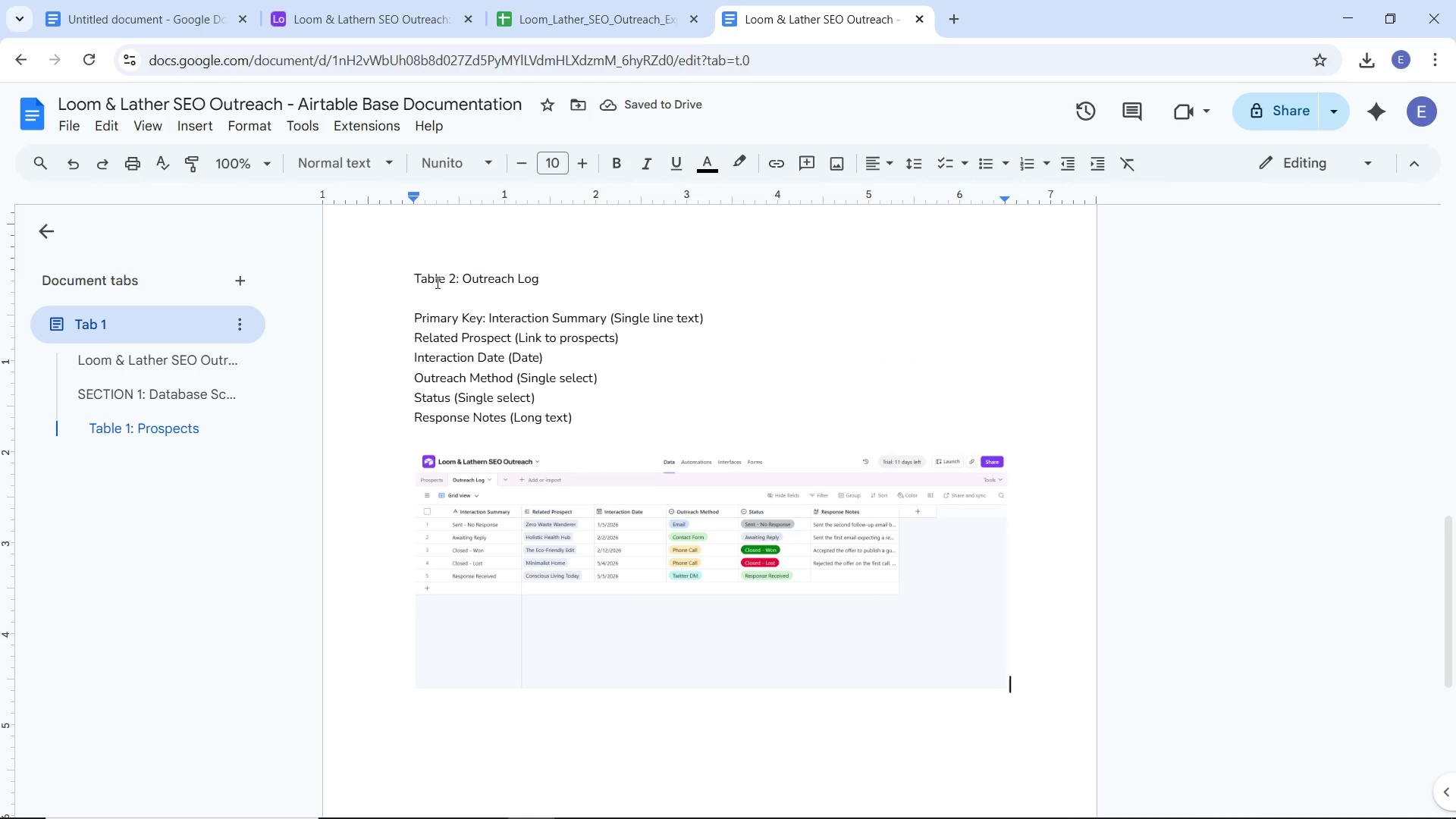 
left_click_drag(start_coordinate=[413, 274], to_coordinate=[538, 274])
 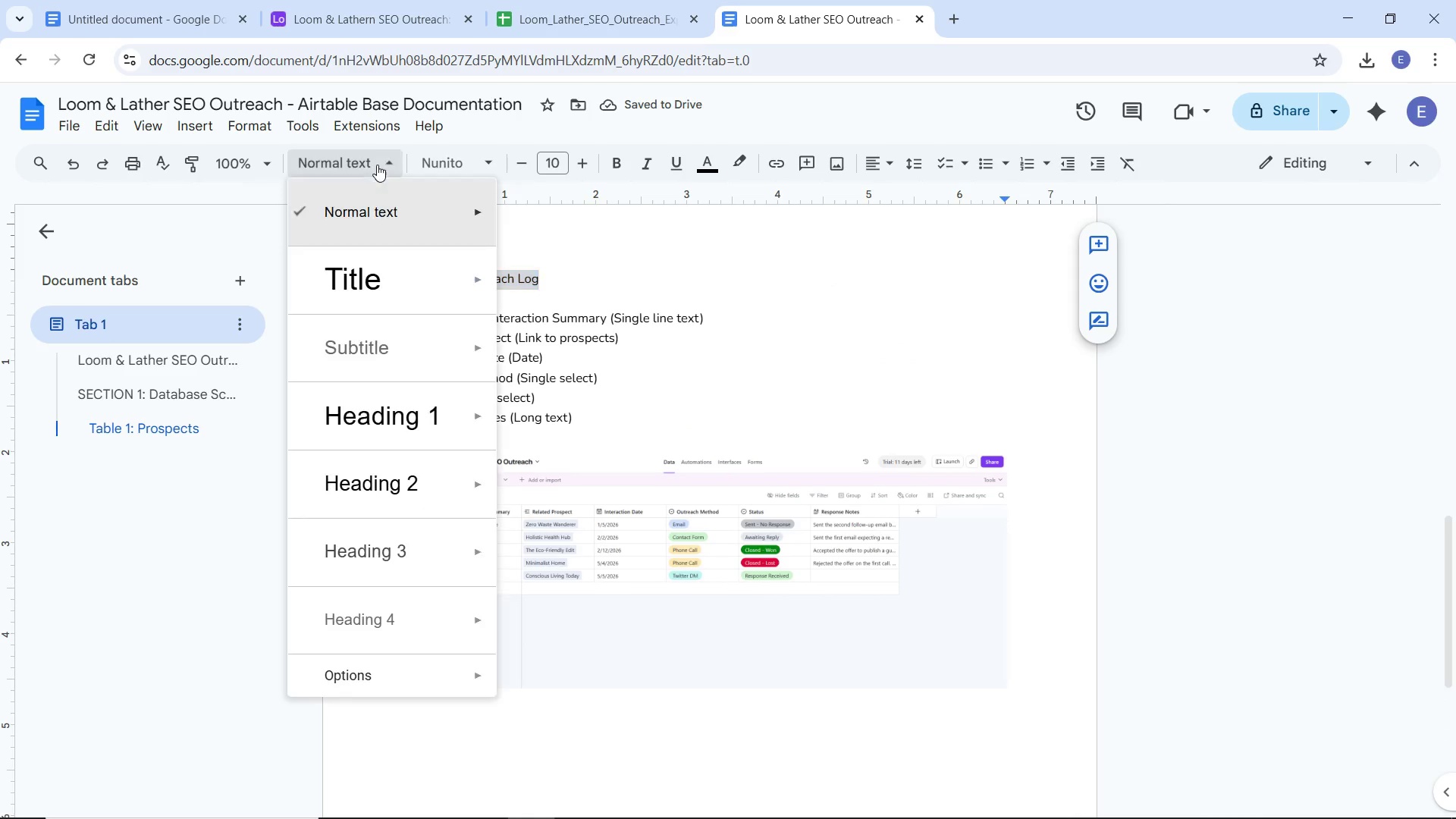 
left_click([377, 165])
 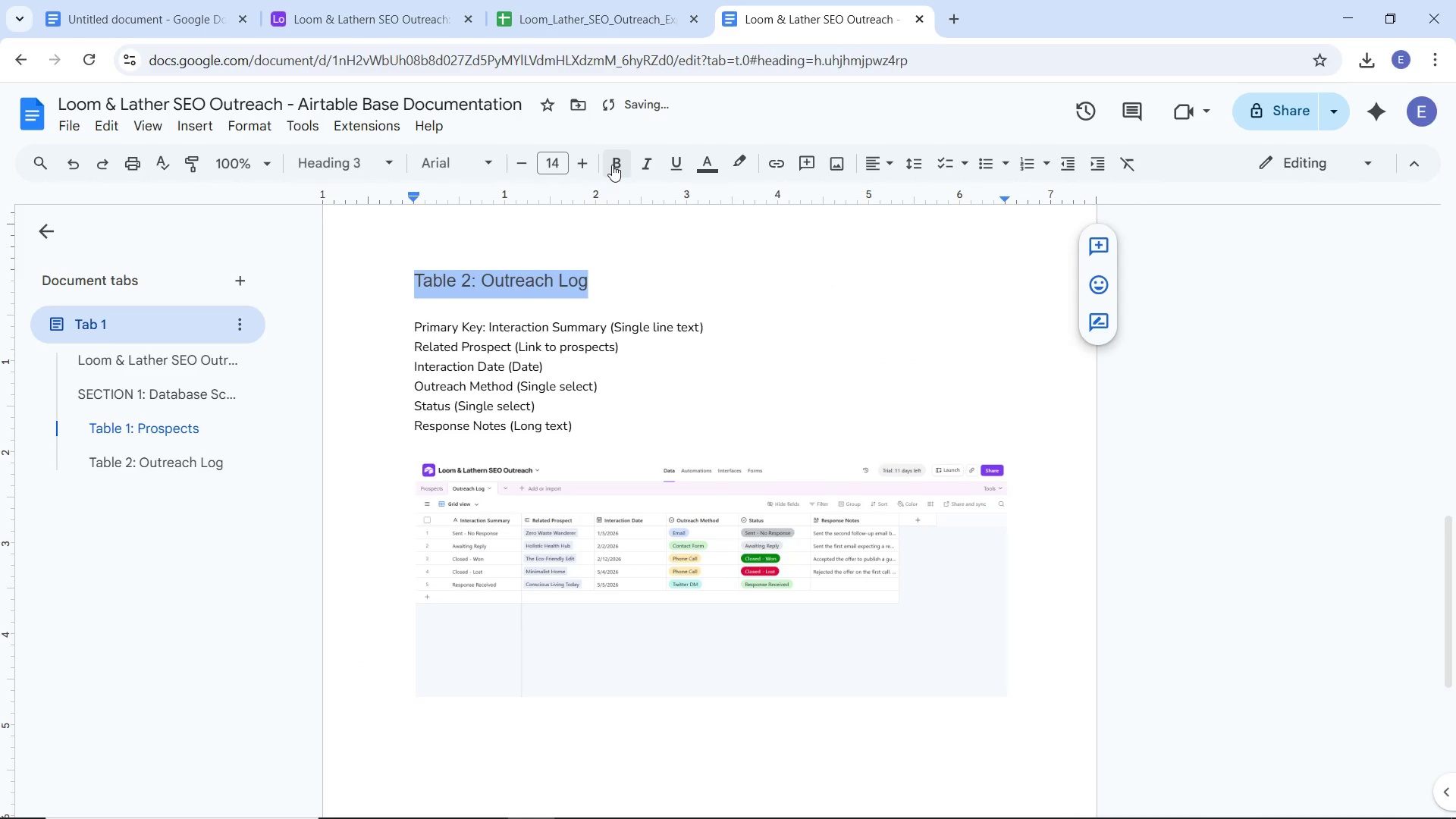 
double_click([460, 169])
 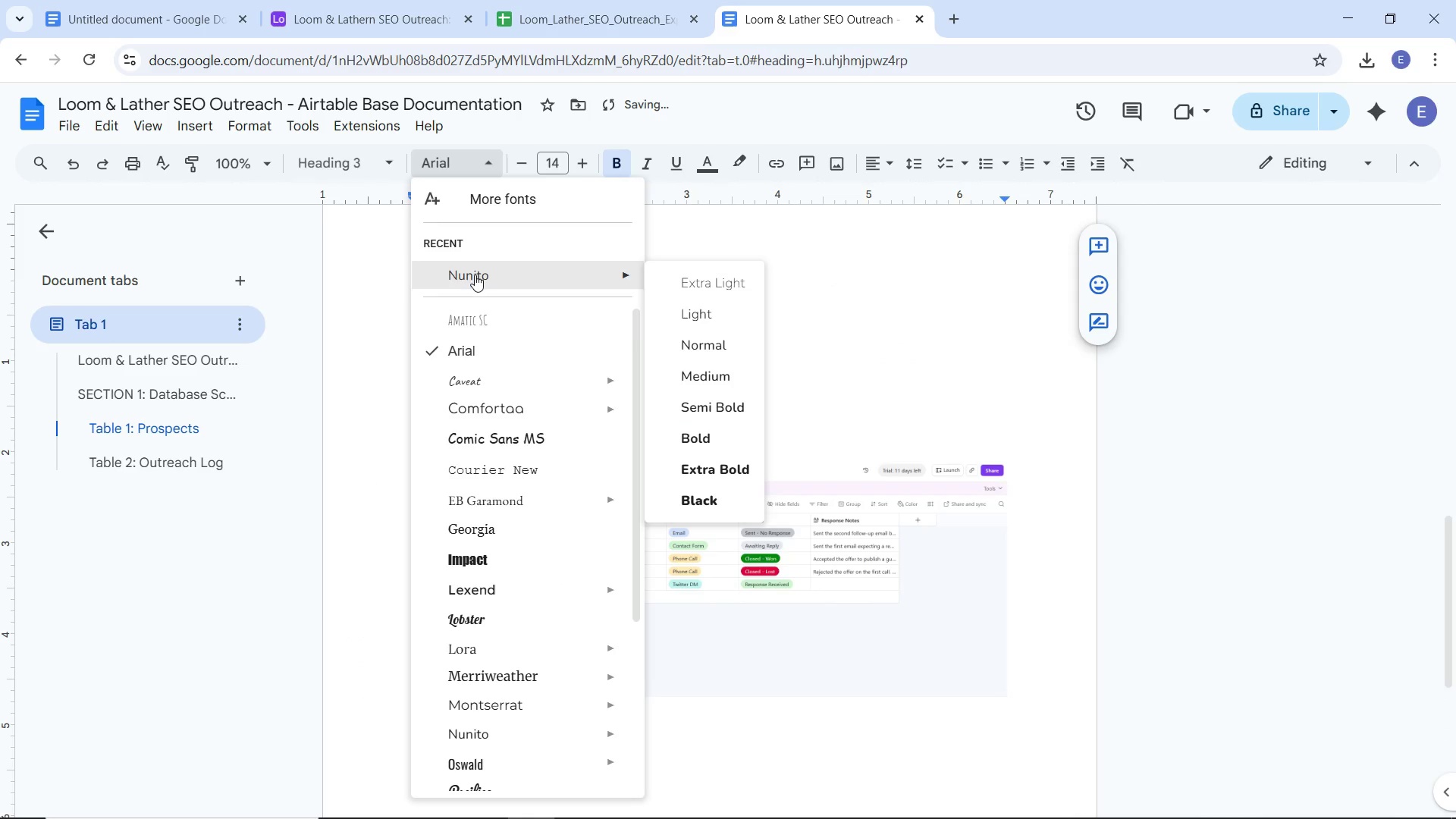 
left_click([475, 275])
 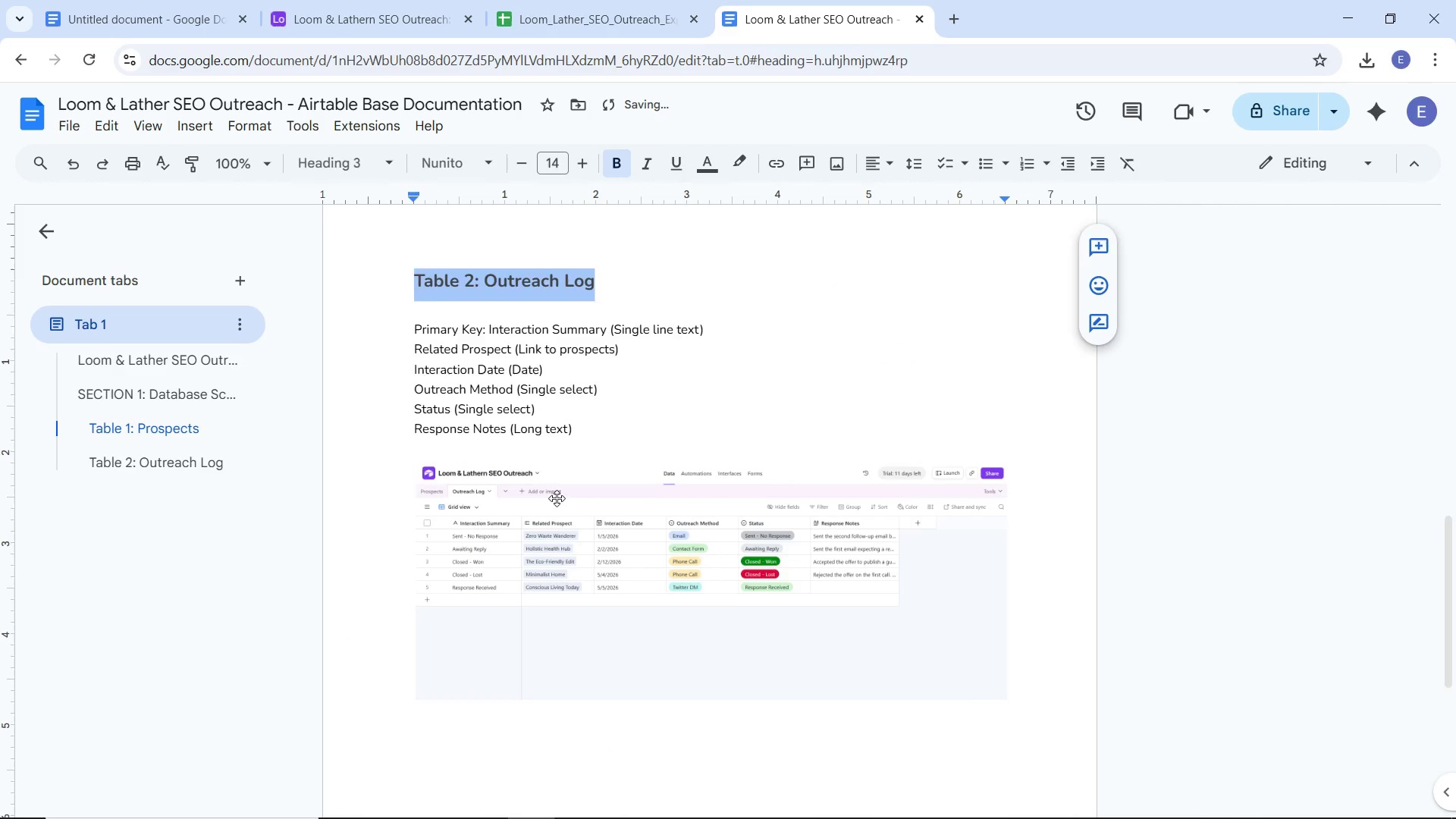 
left_click([591, 416])
 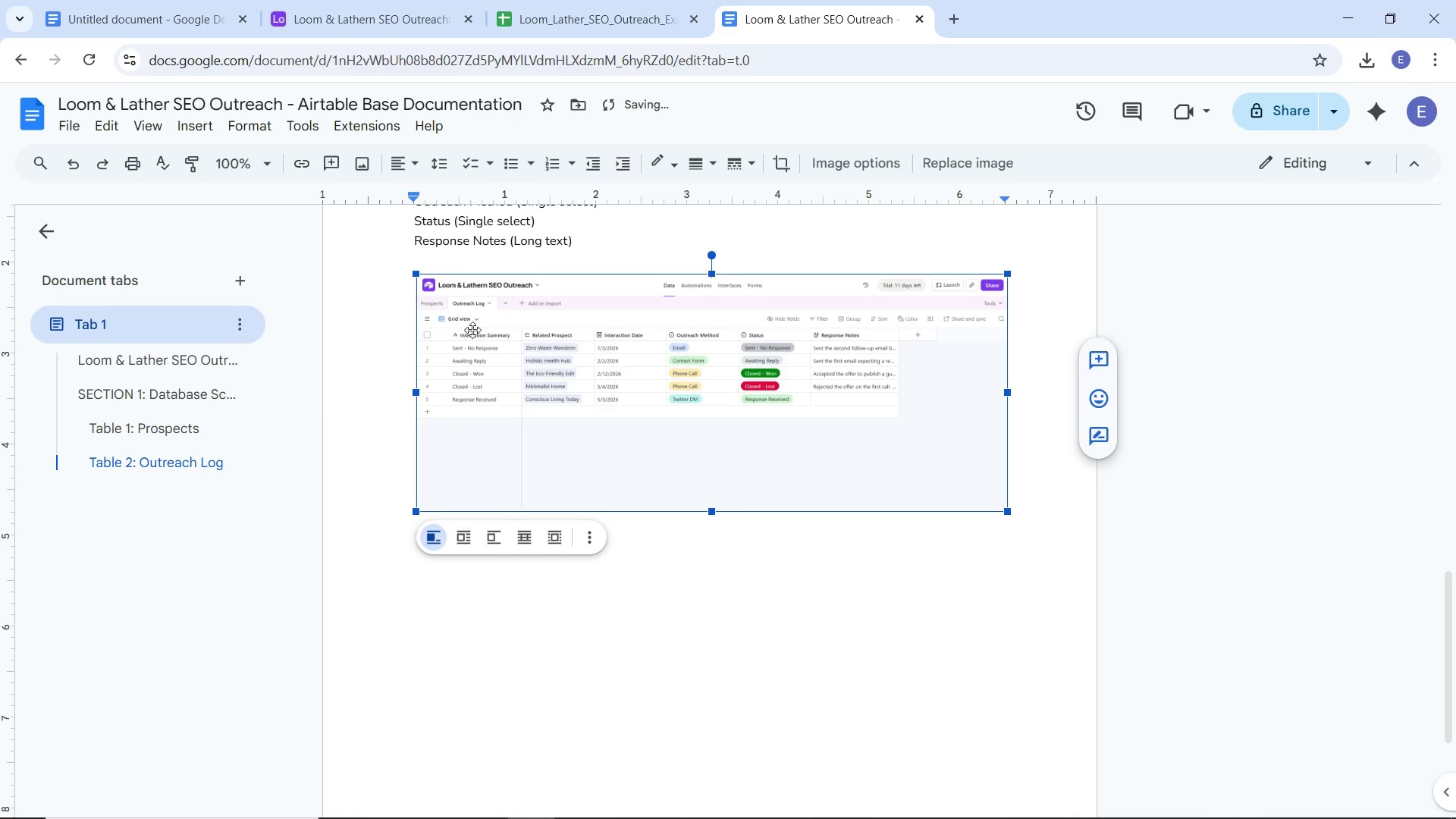 
scroll: coordinate [557, 498], scroll_direction: down, amount: 2.0
 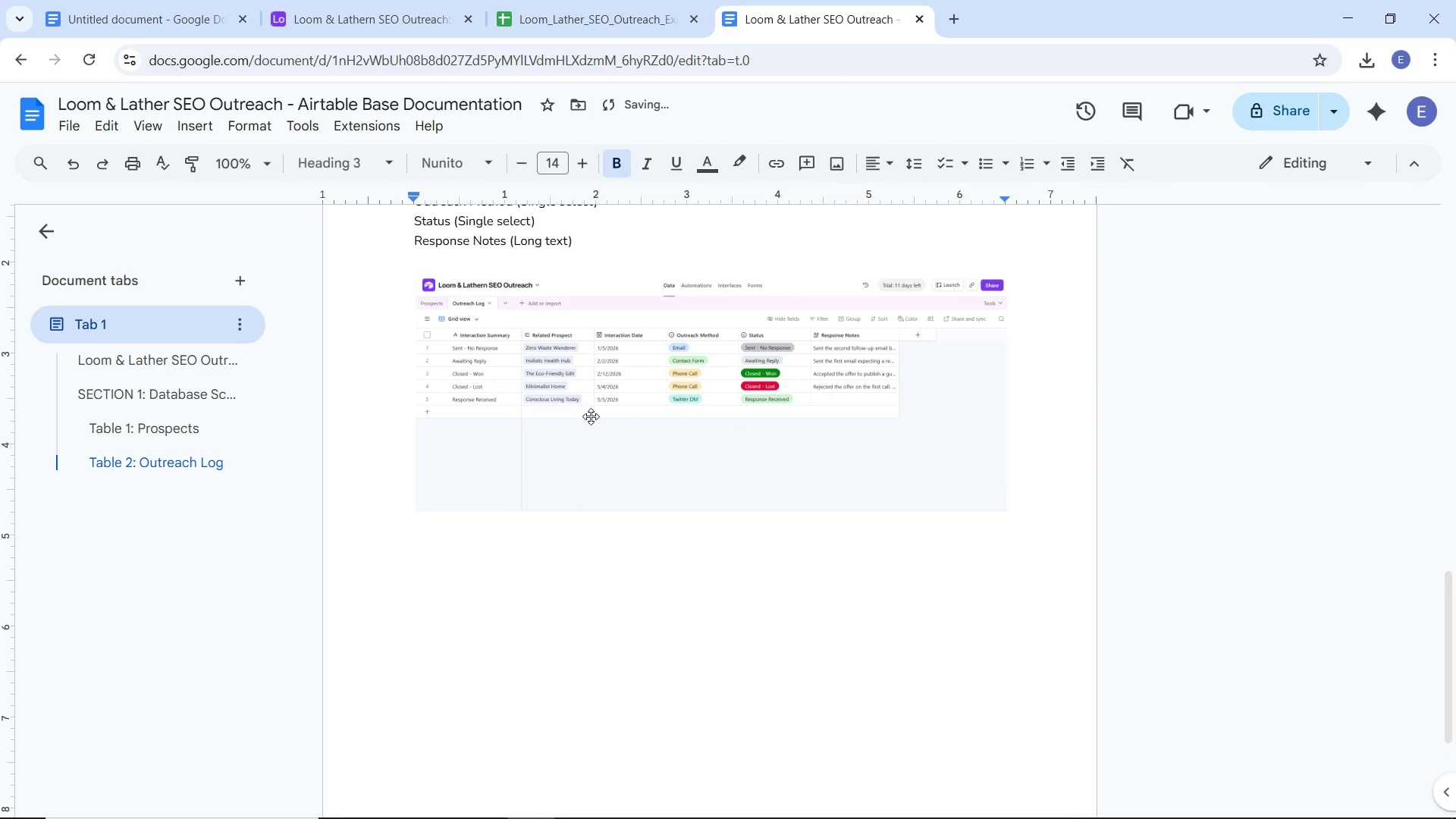 
scroll: coordinate [453, 330], scroll_direction: up, amount: 3.0
 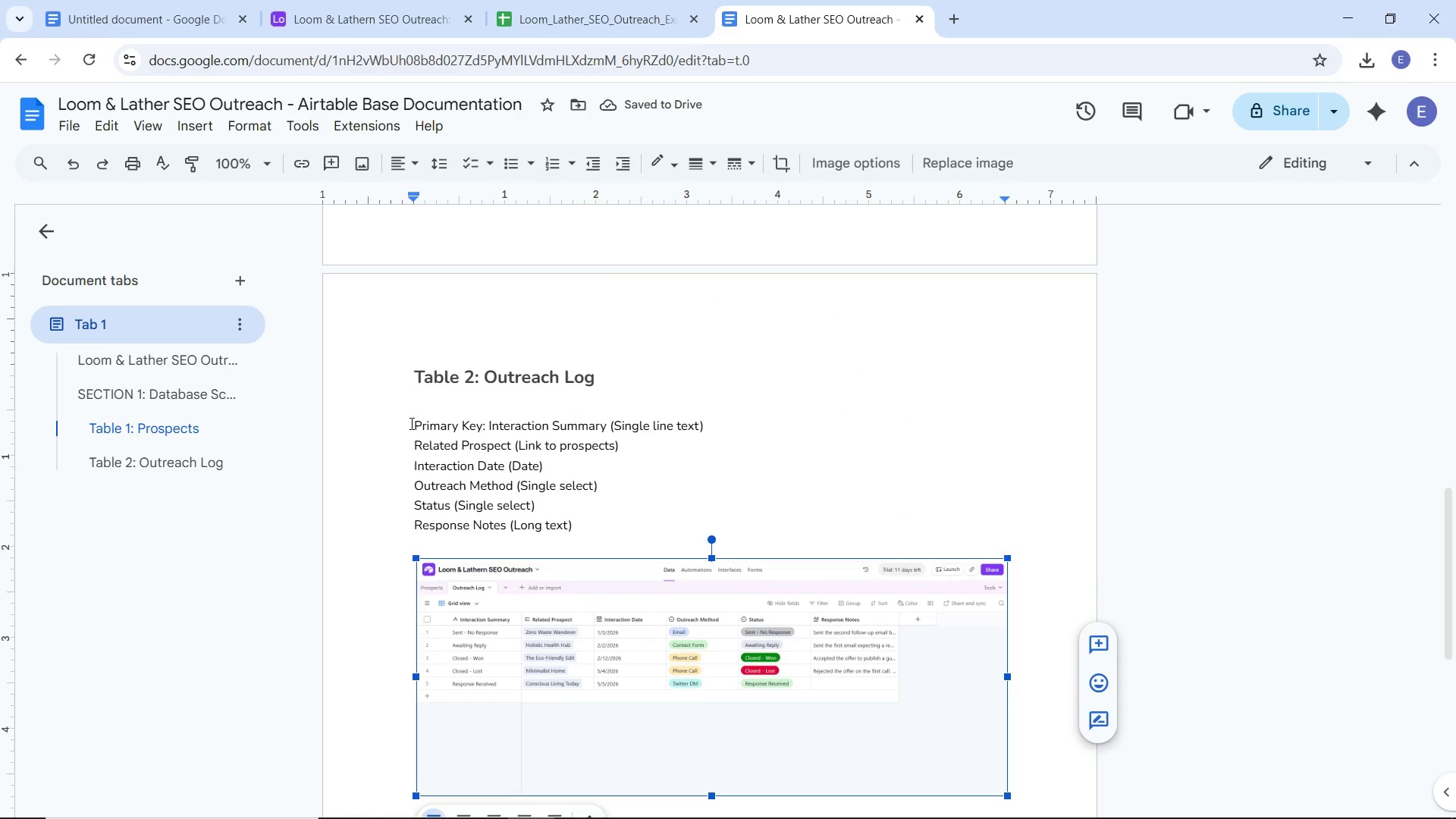 
left_click_drag(start_coordinate=[410, 423], to_coordinate=[579, 517])
 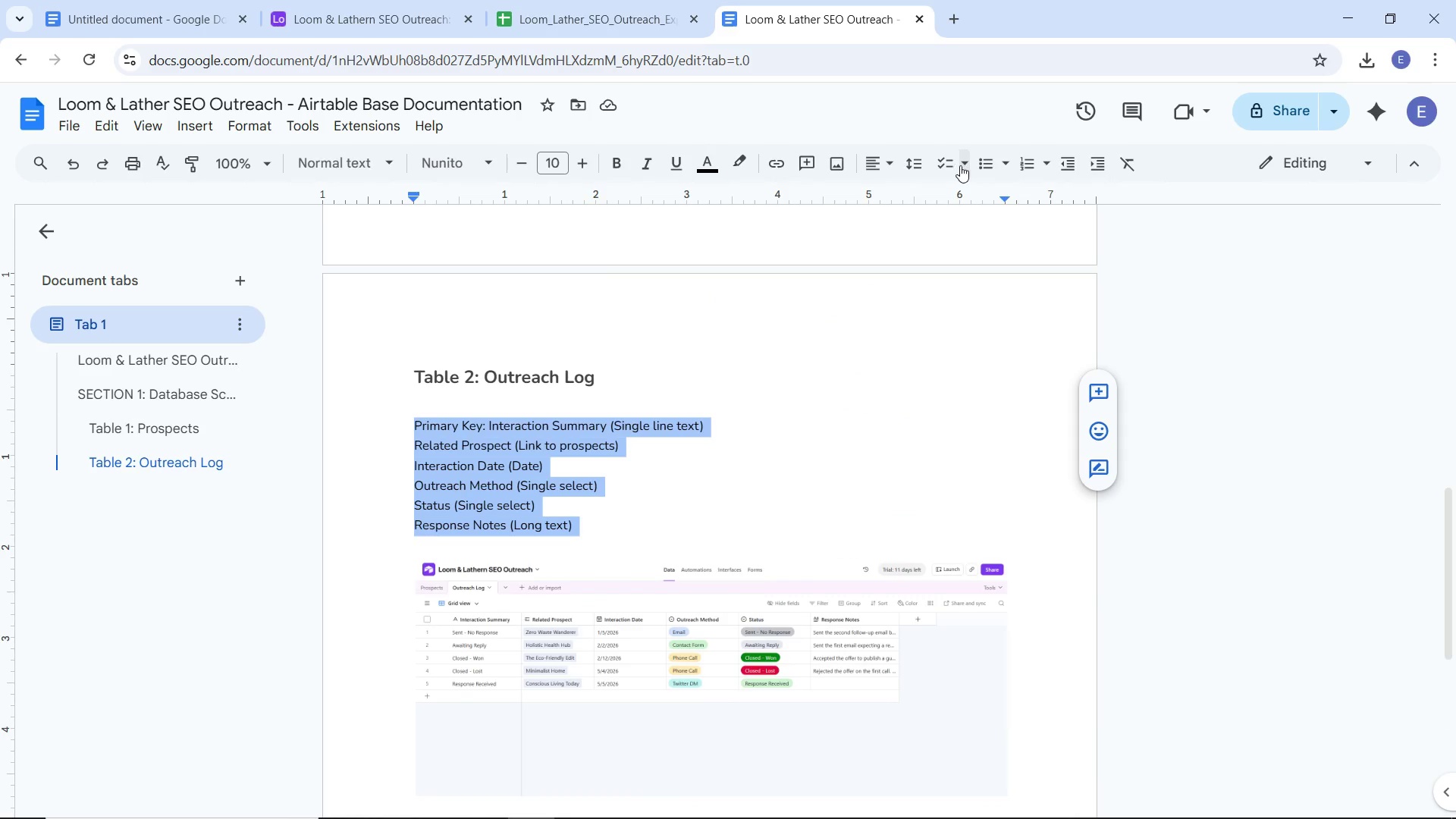 
left_click([977, 165])
 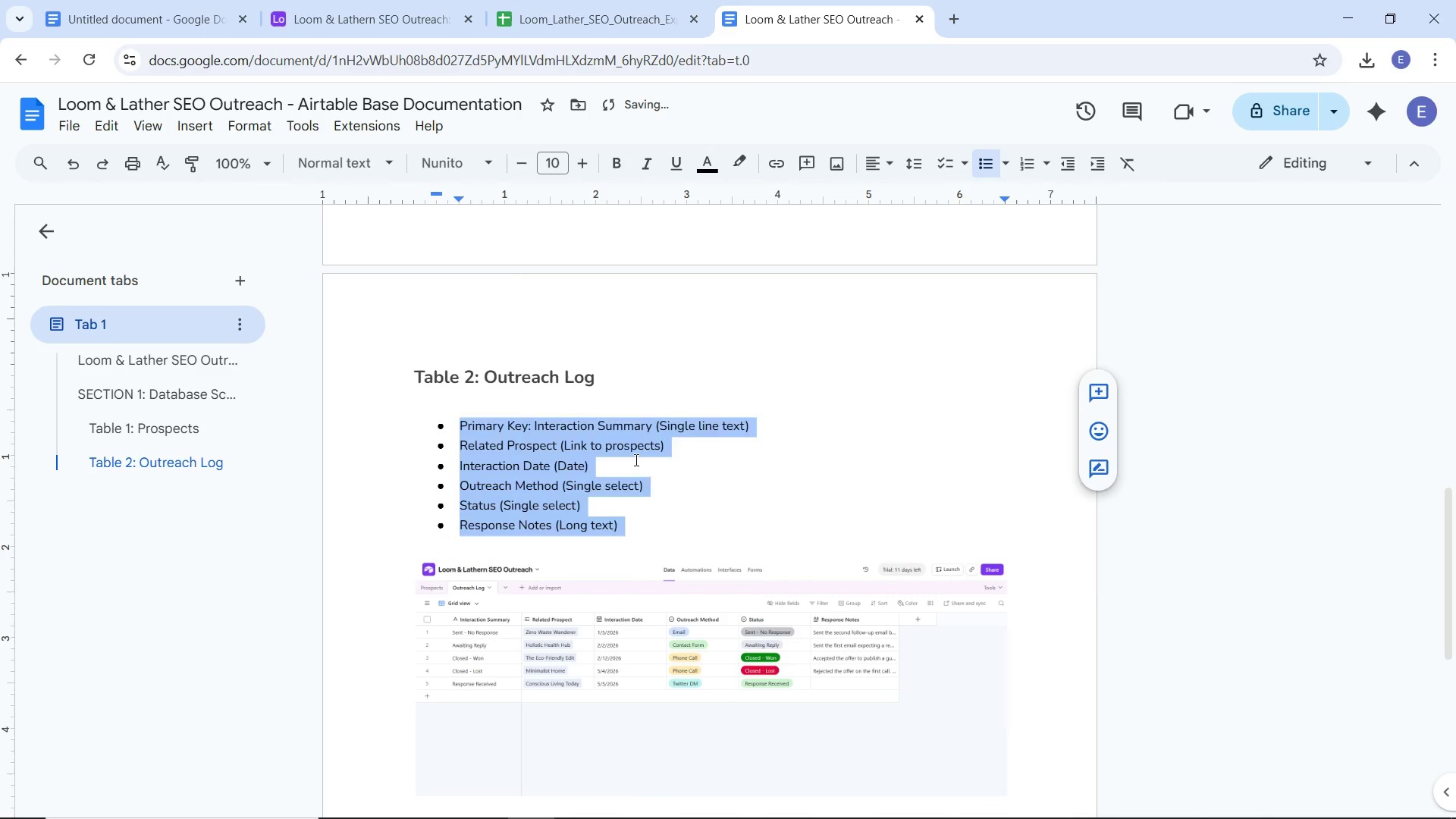 
left_click([635, 460])
 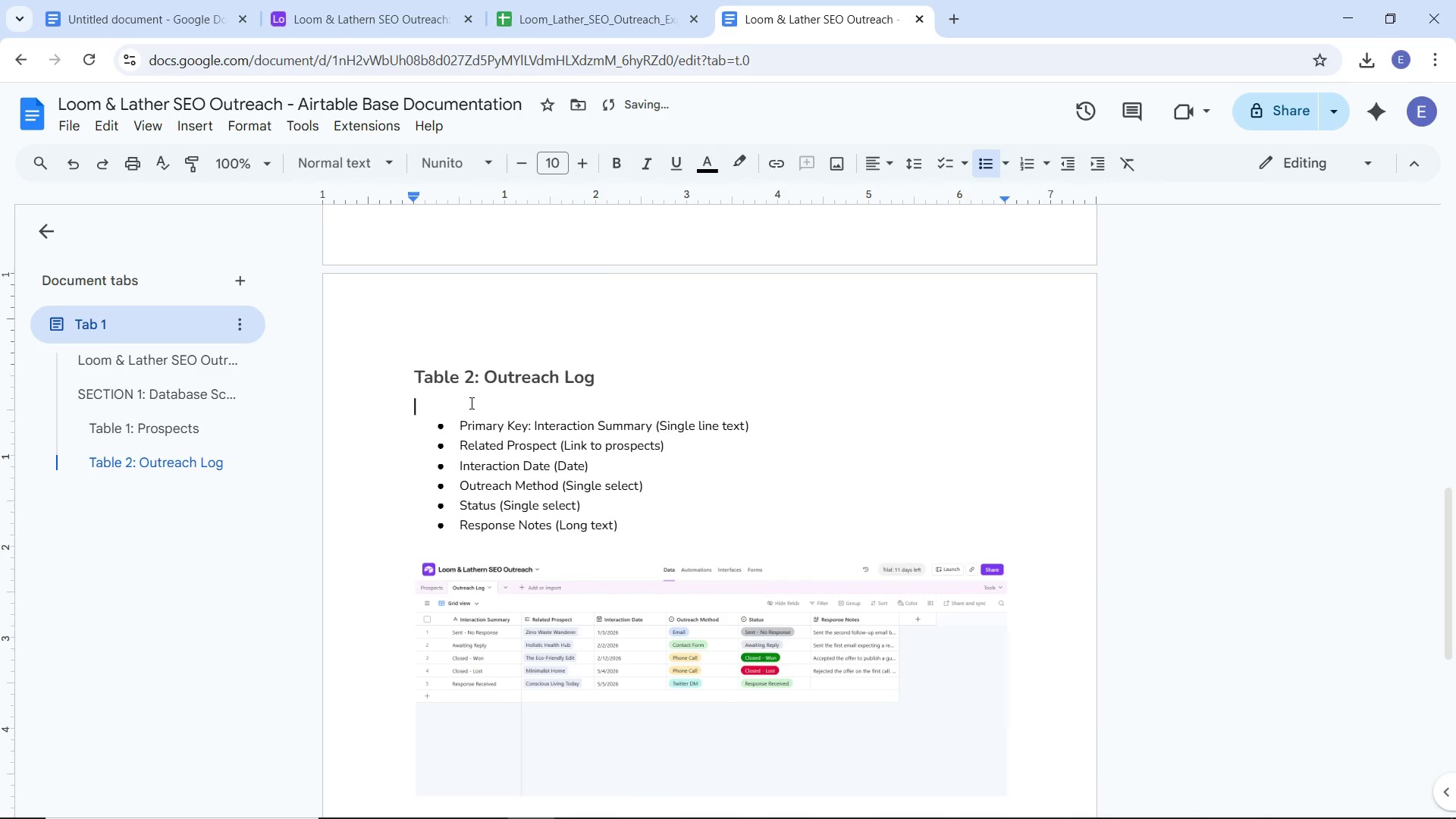 
left_click([470, 403])
 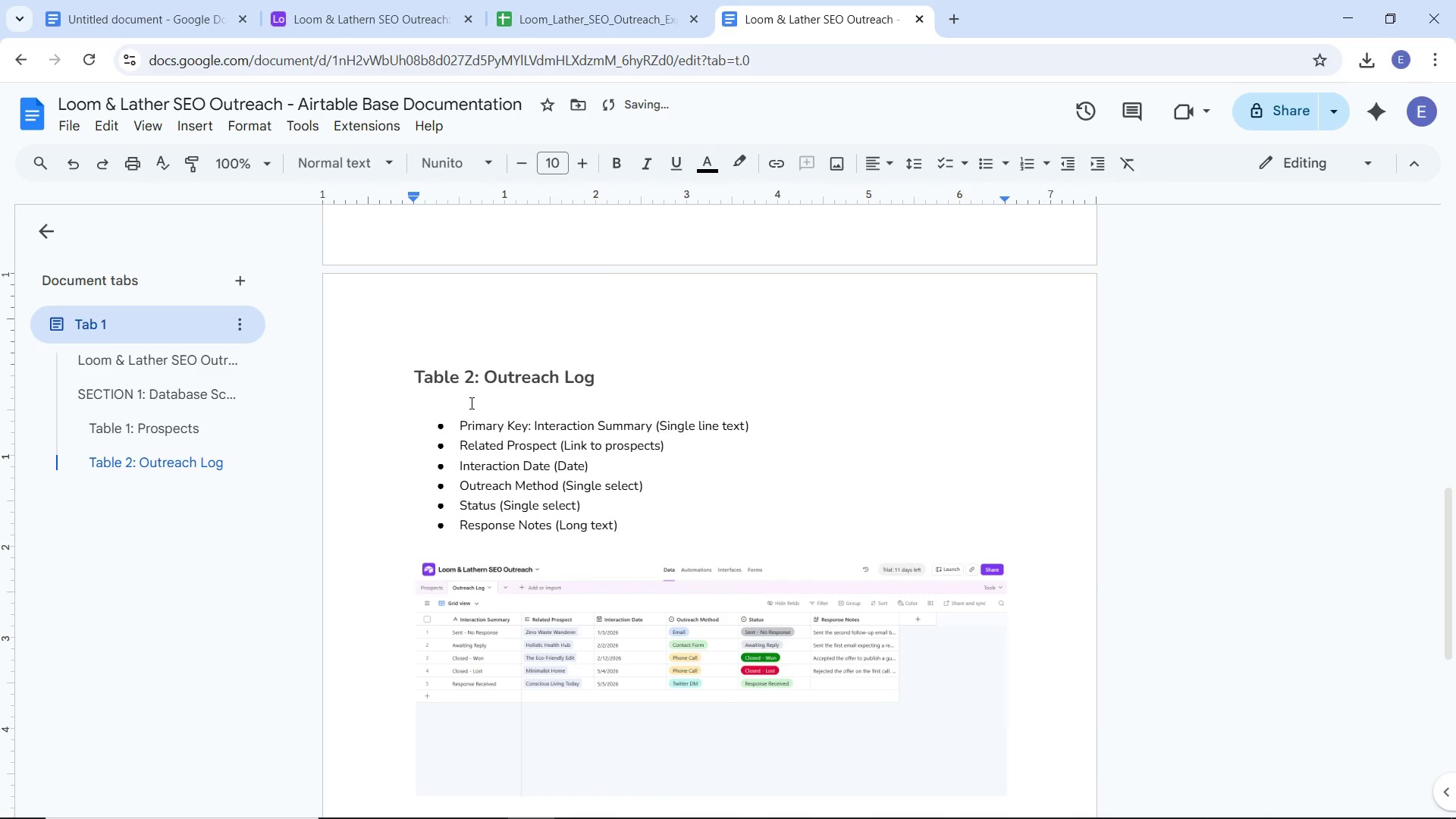 
key(Backspace)
 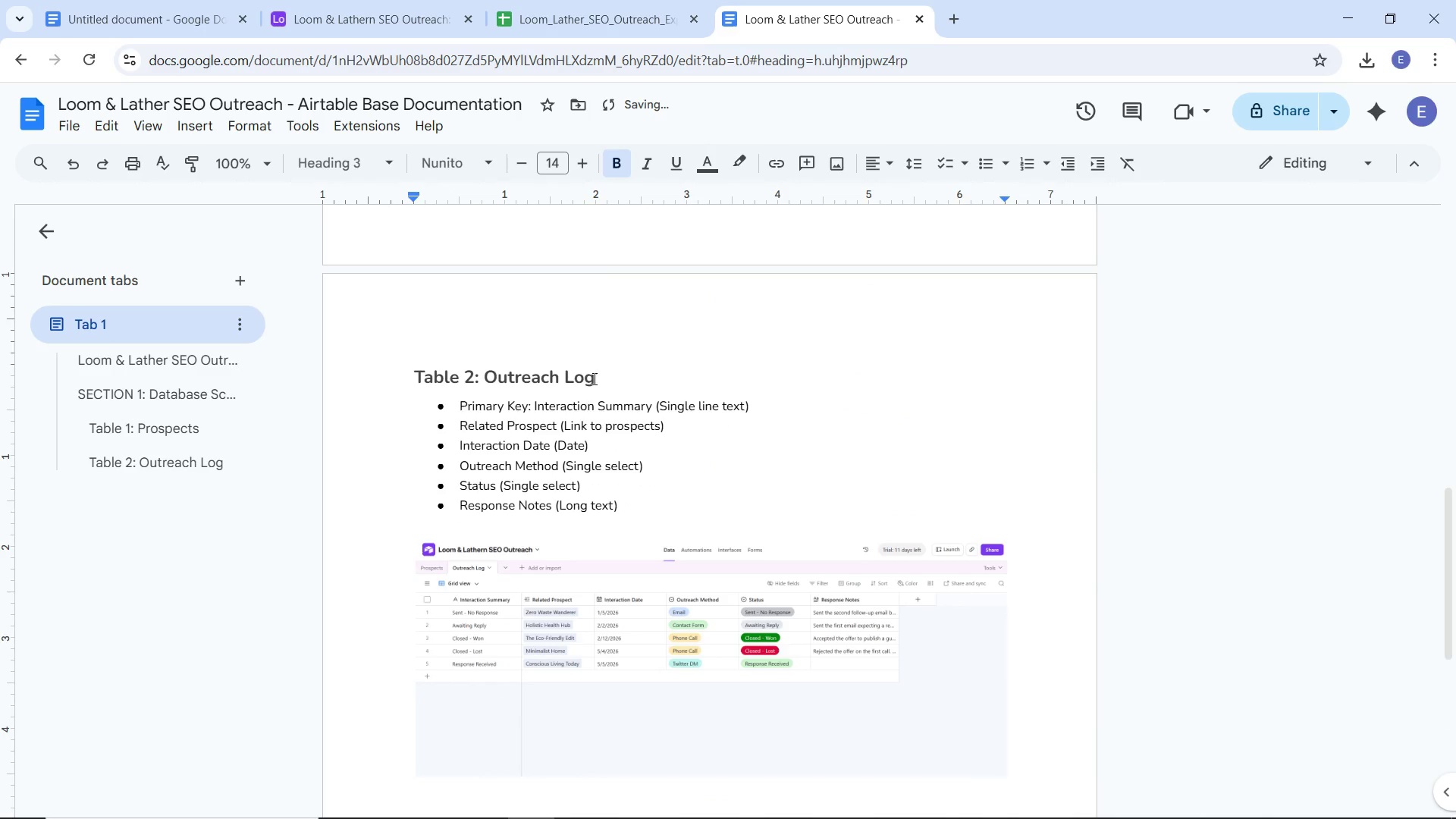 
scroll: coordinate [593, 378], scroll_direction: up, amount: 9.0
 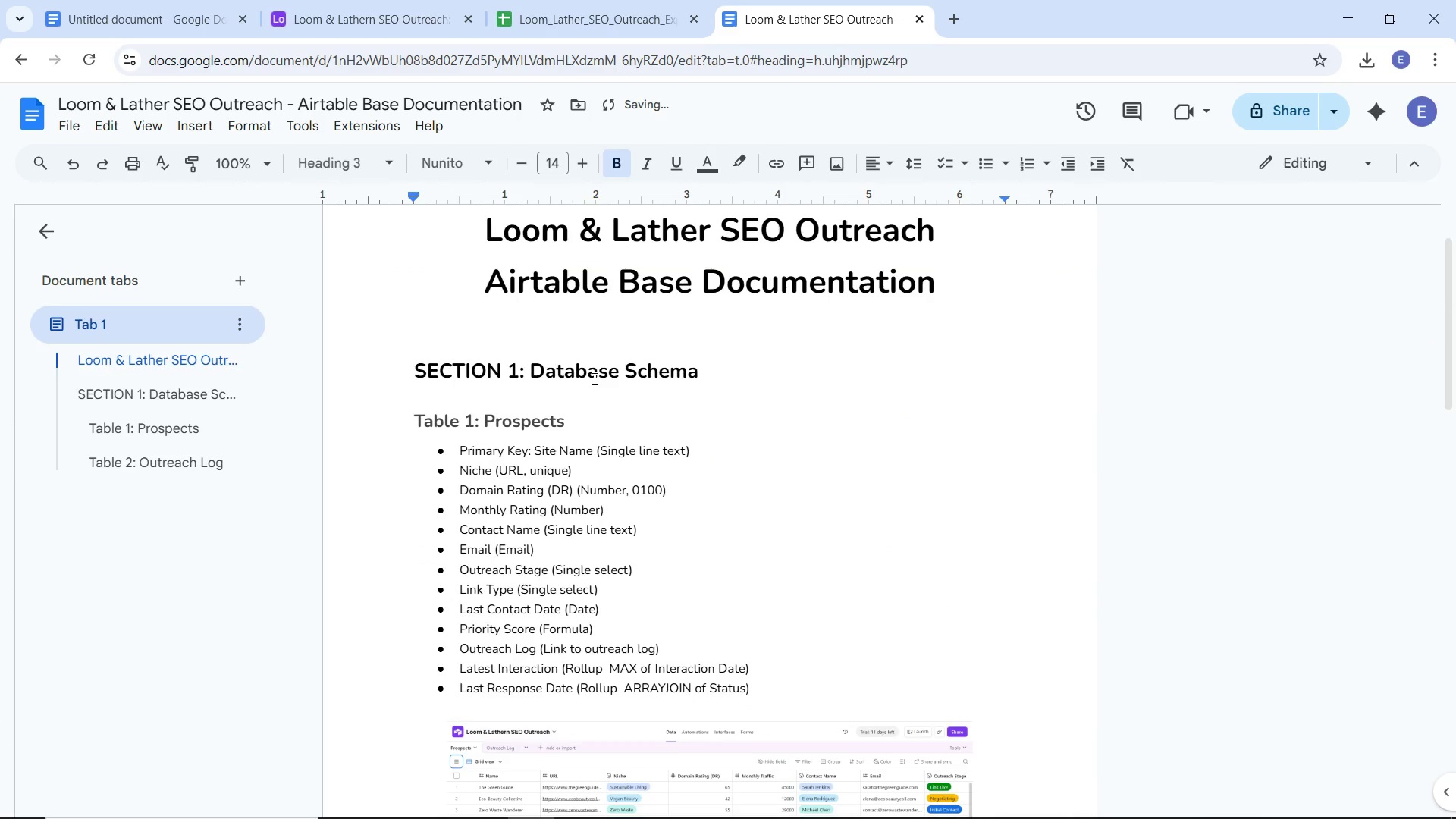 
left_click([726, 414])
 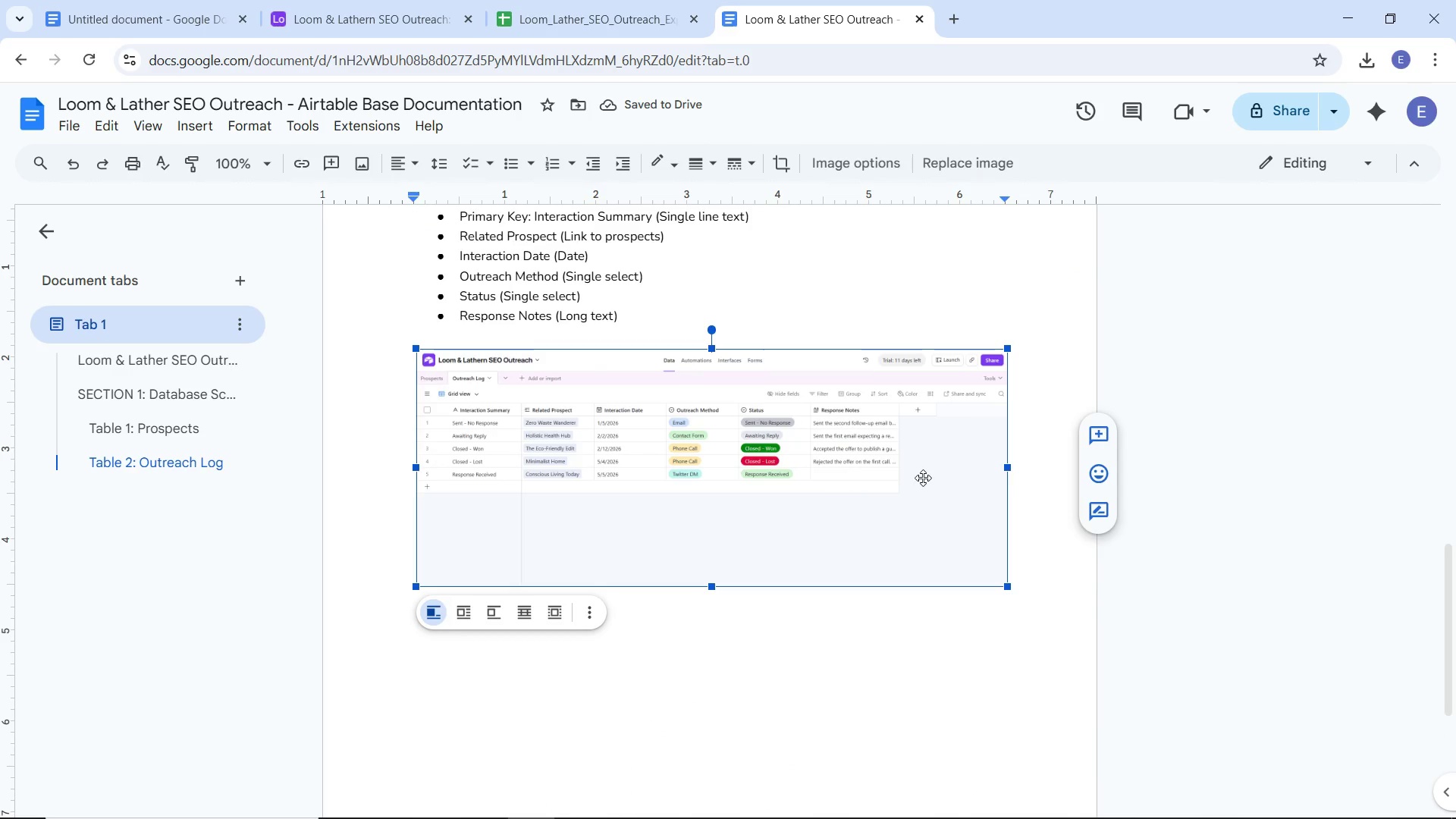 
scroll: coordinate [593, 381], scroll_direction: down, amount: 11.0
 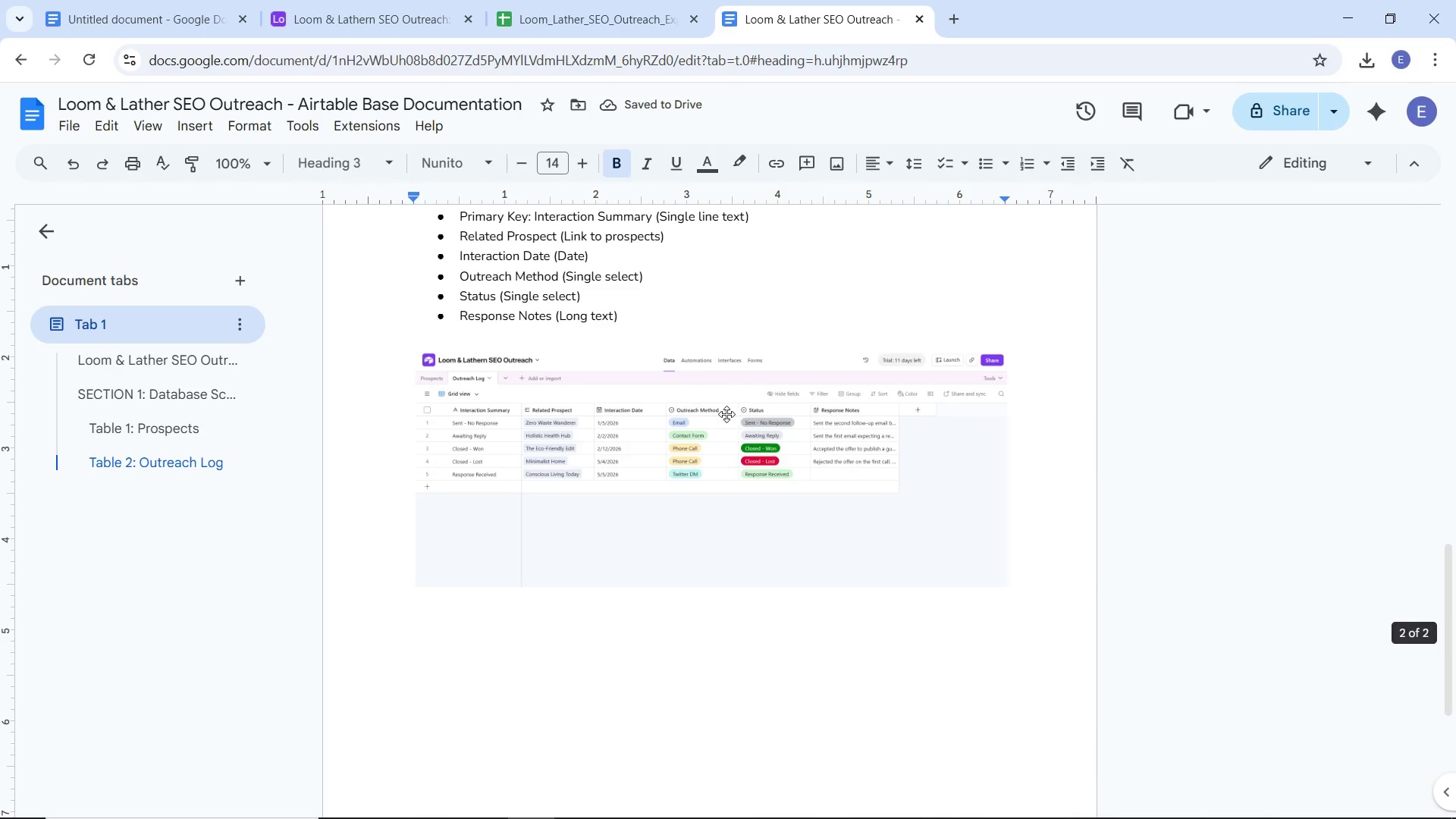 
key(Control+Shift+ShiftLeft)
 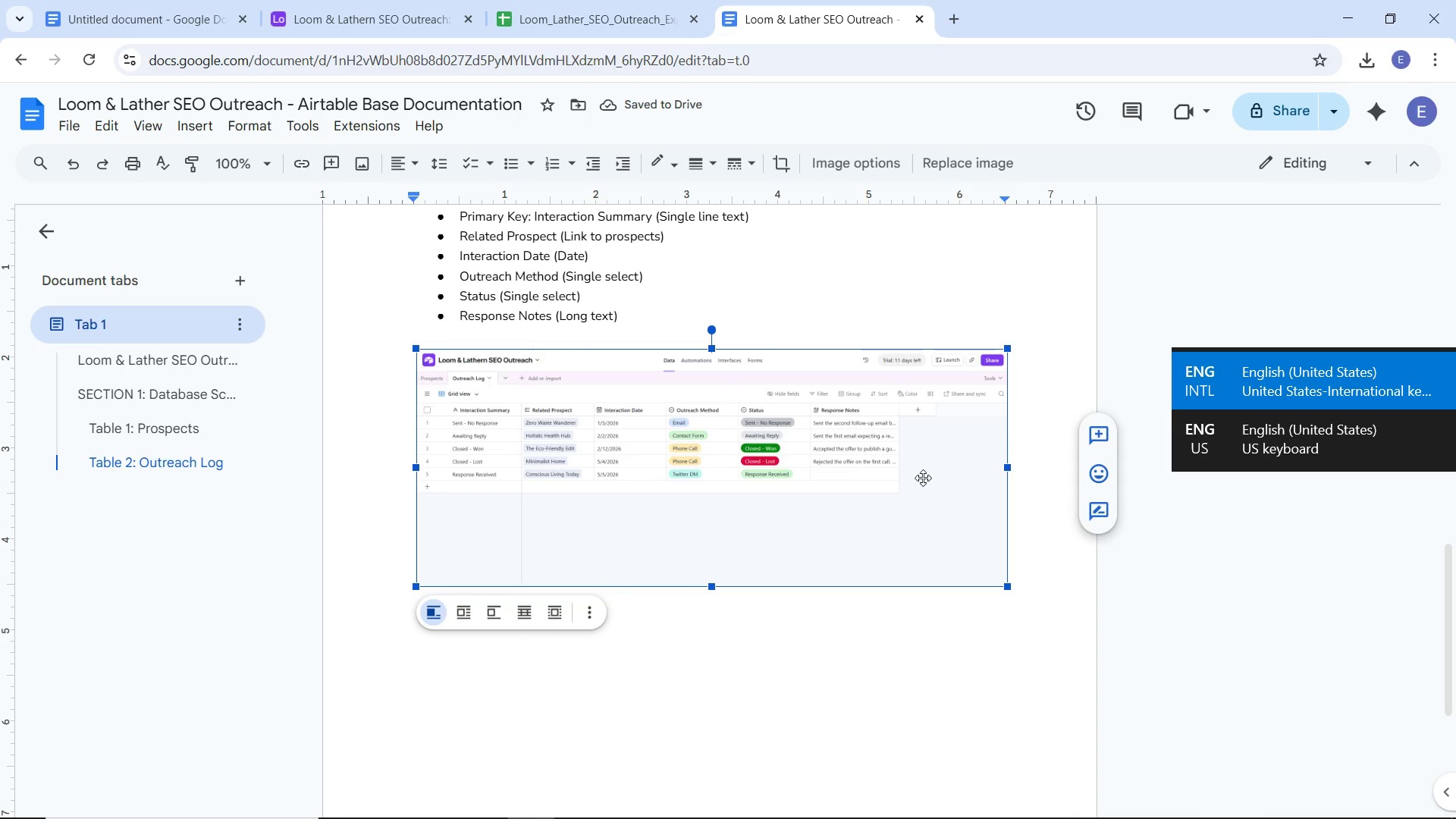 
key(Control+Shift+E)
 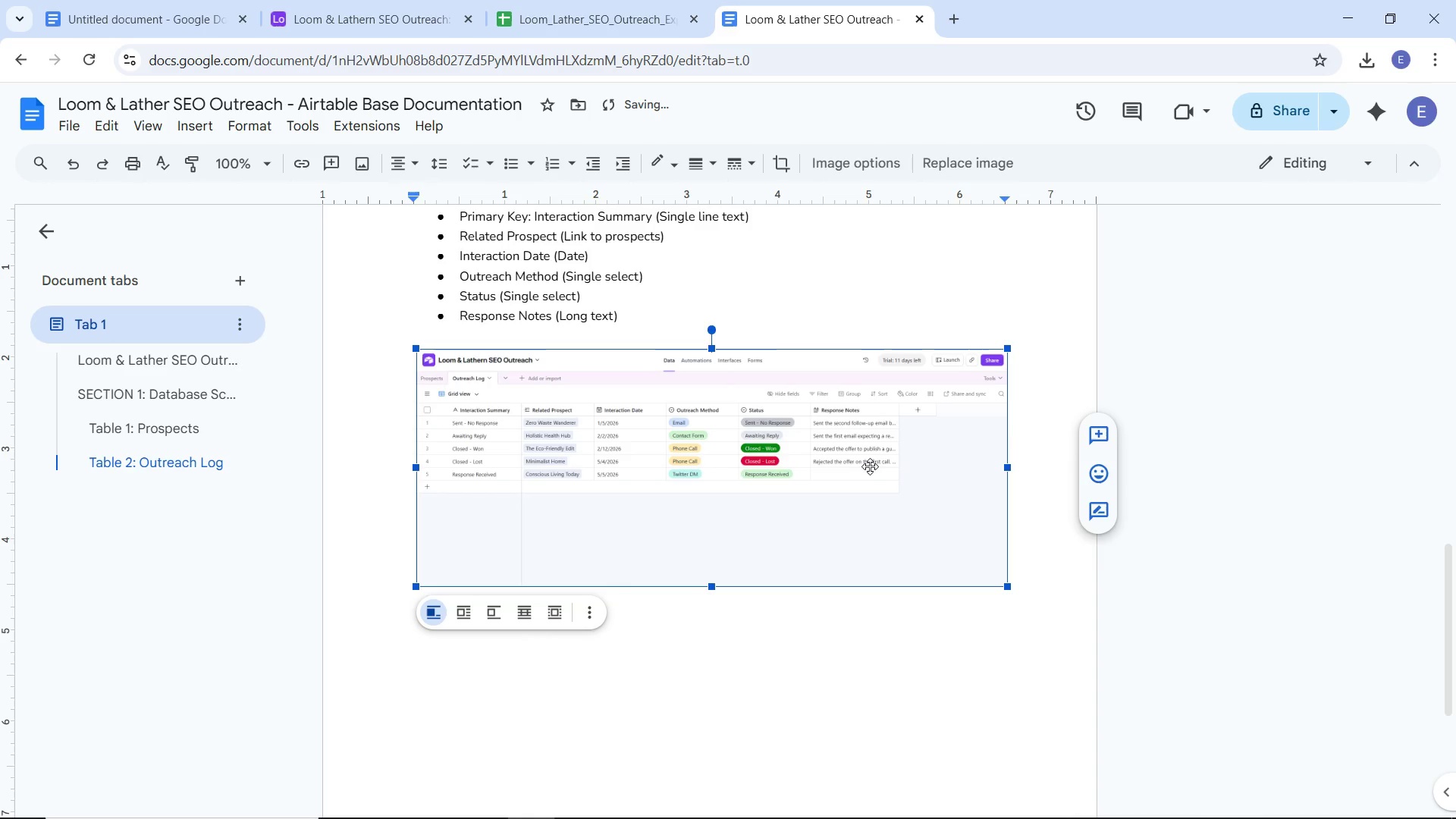 
key(Control+Shift+E)
 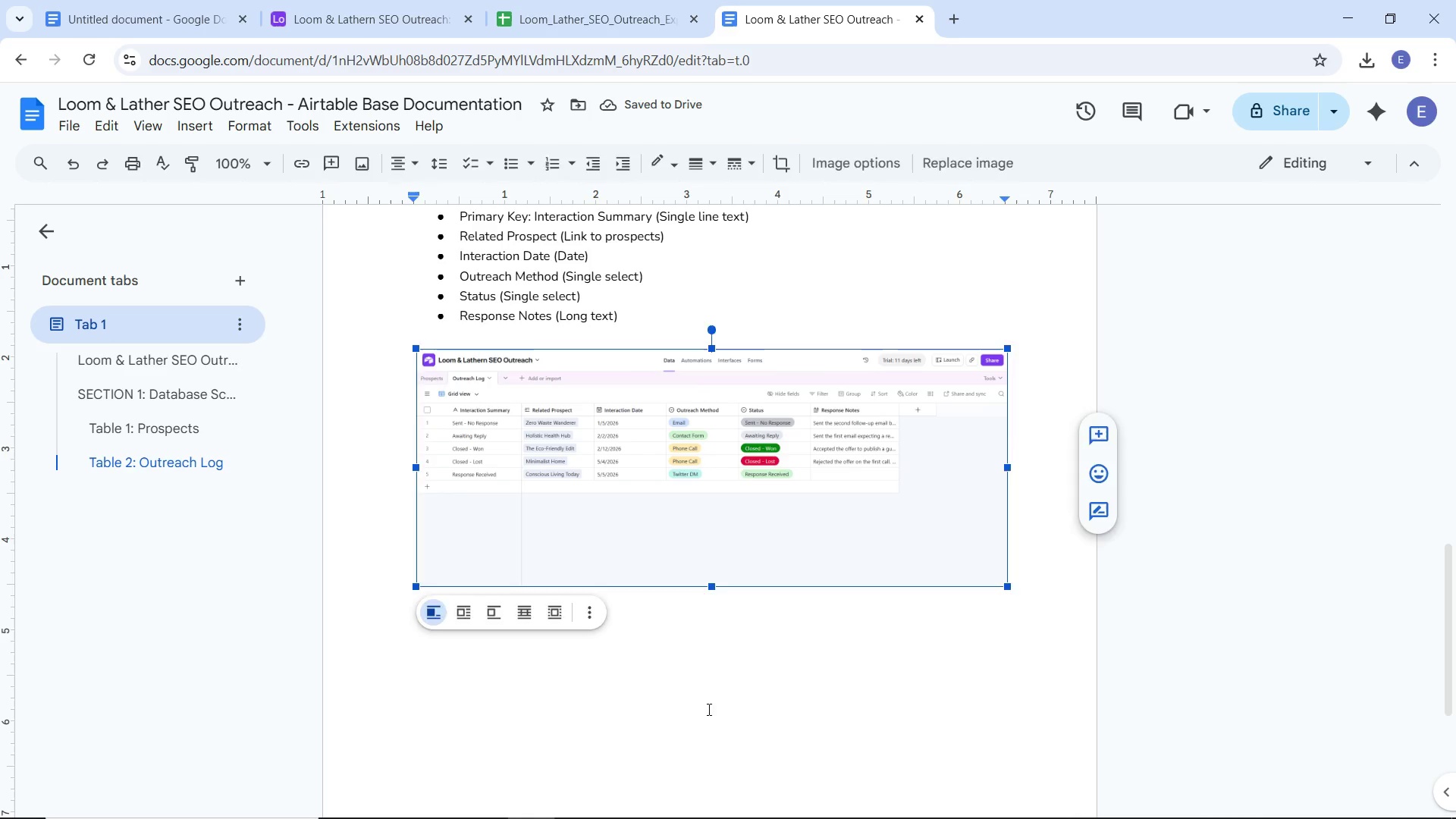 
double_click([714, 464])
 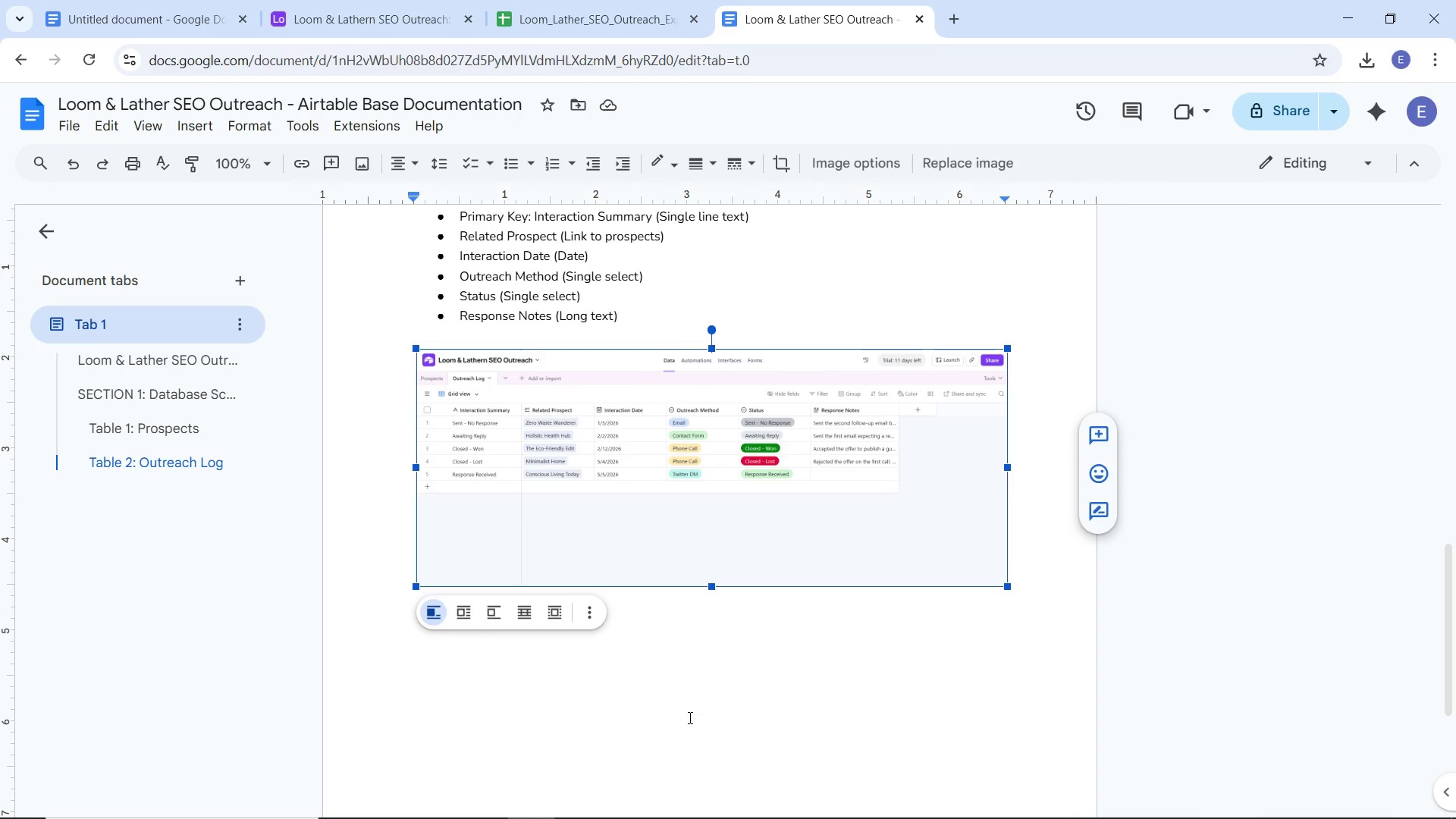 
left_click([689, 717])
 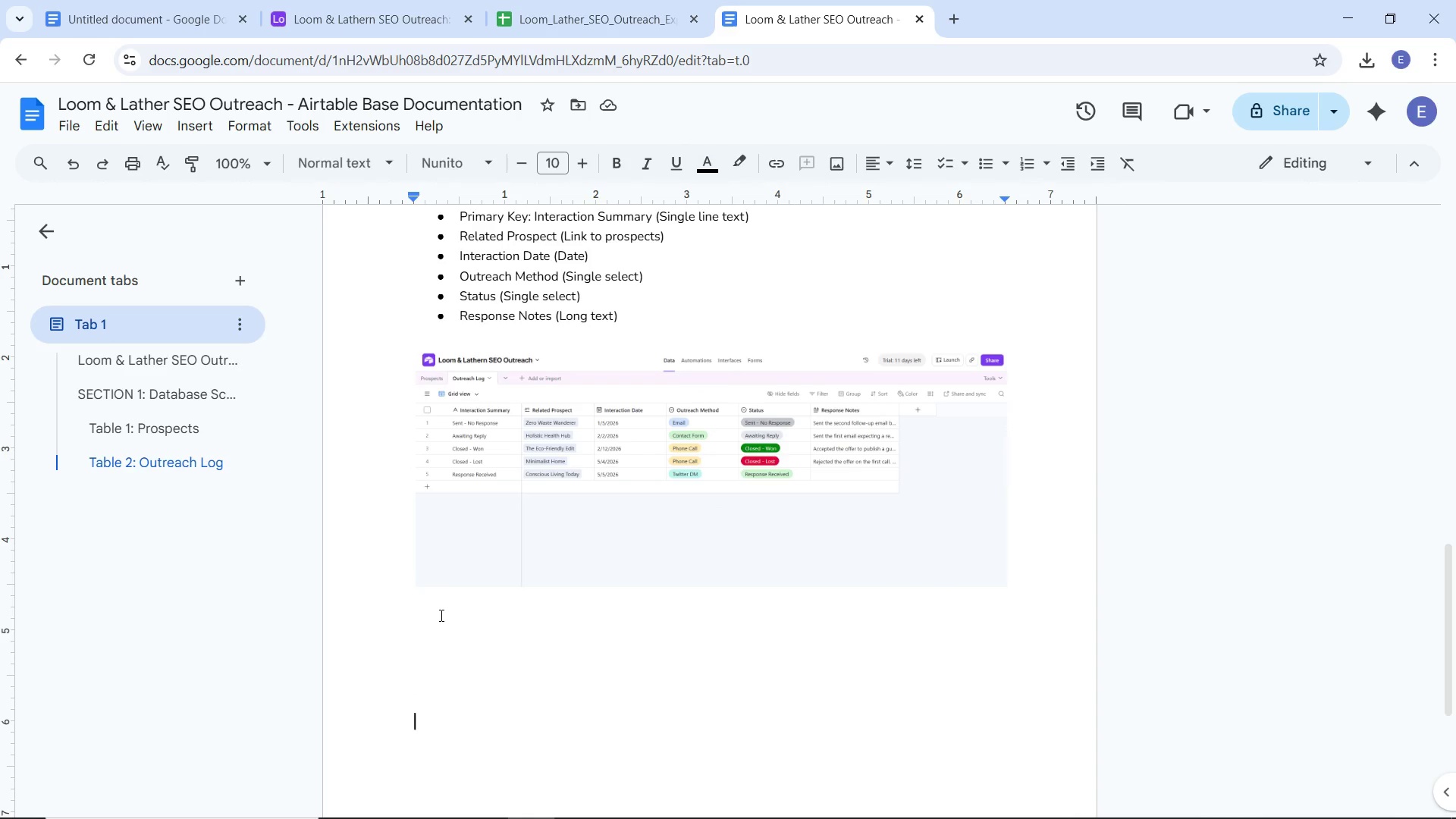 
left_click([442, 623])
 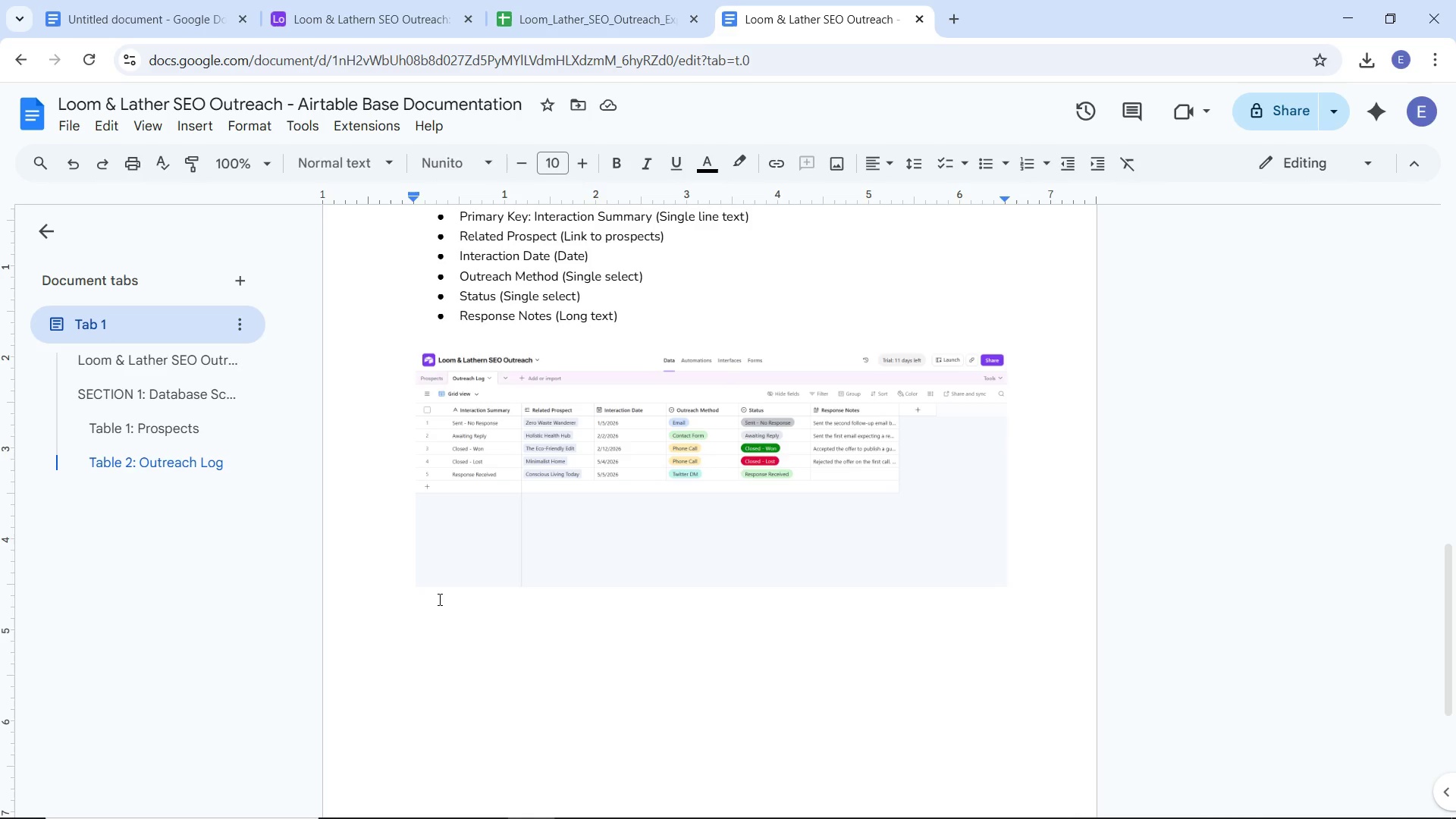 
hold_key(key=ShiftLeft, duration=0.39)
 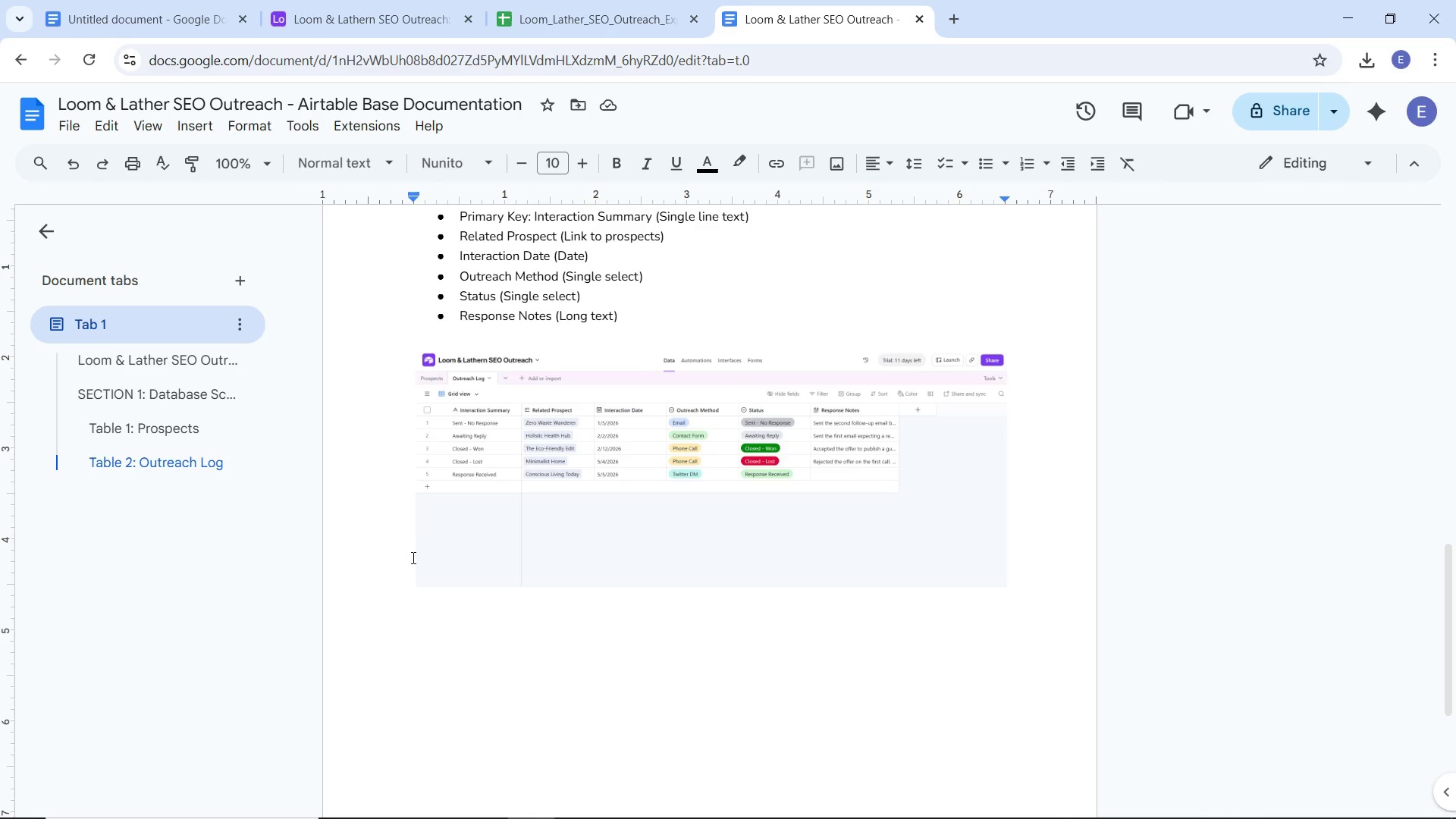 
scroll: coordinate [389, 515], scroll_direction: up, amount: 12.0
 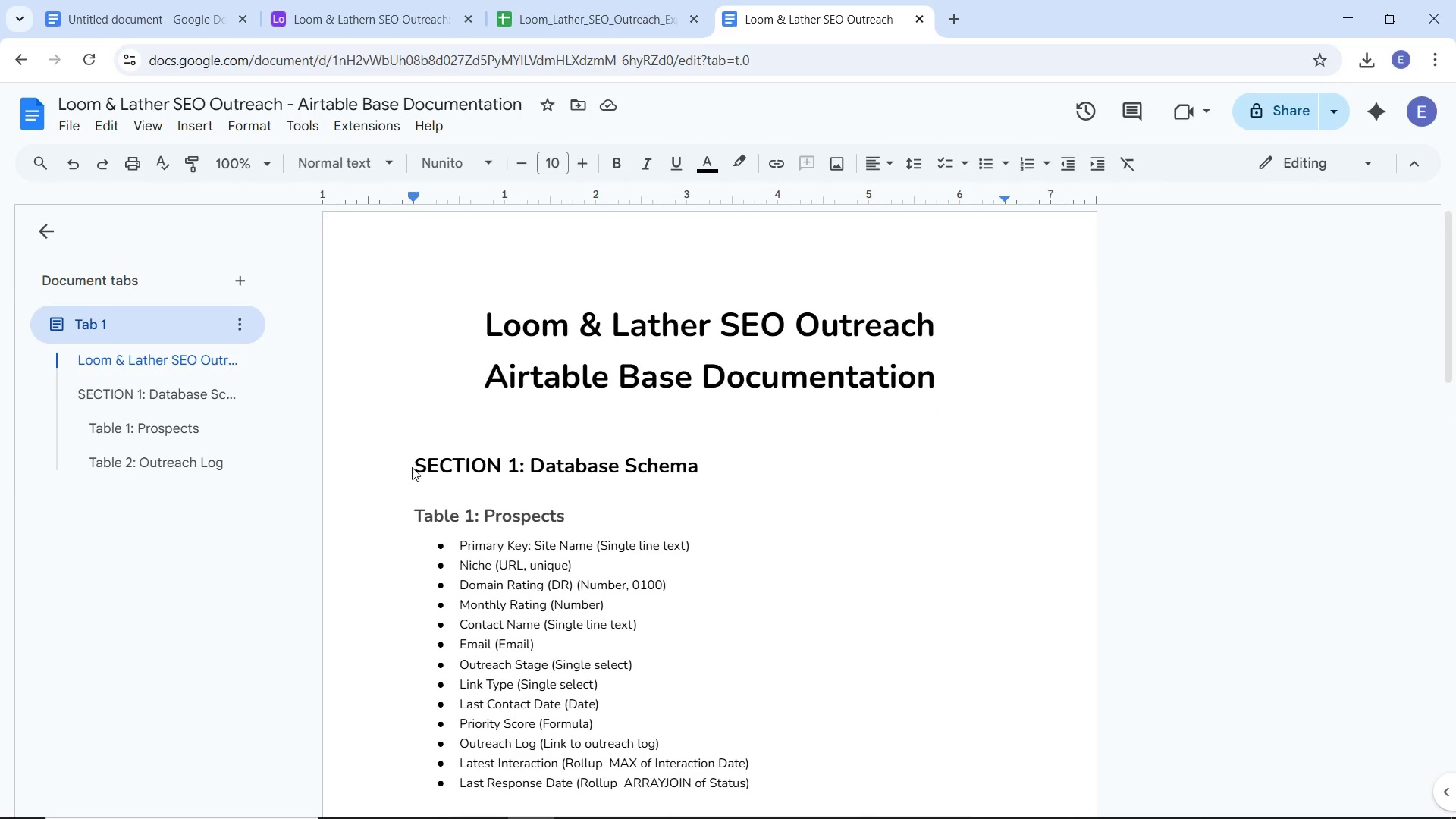 
left_click_drag(start_coordinate=[412, 467], to_coordinate=[696, 463])
 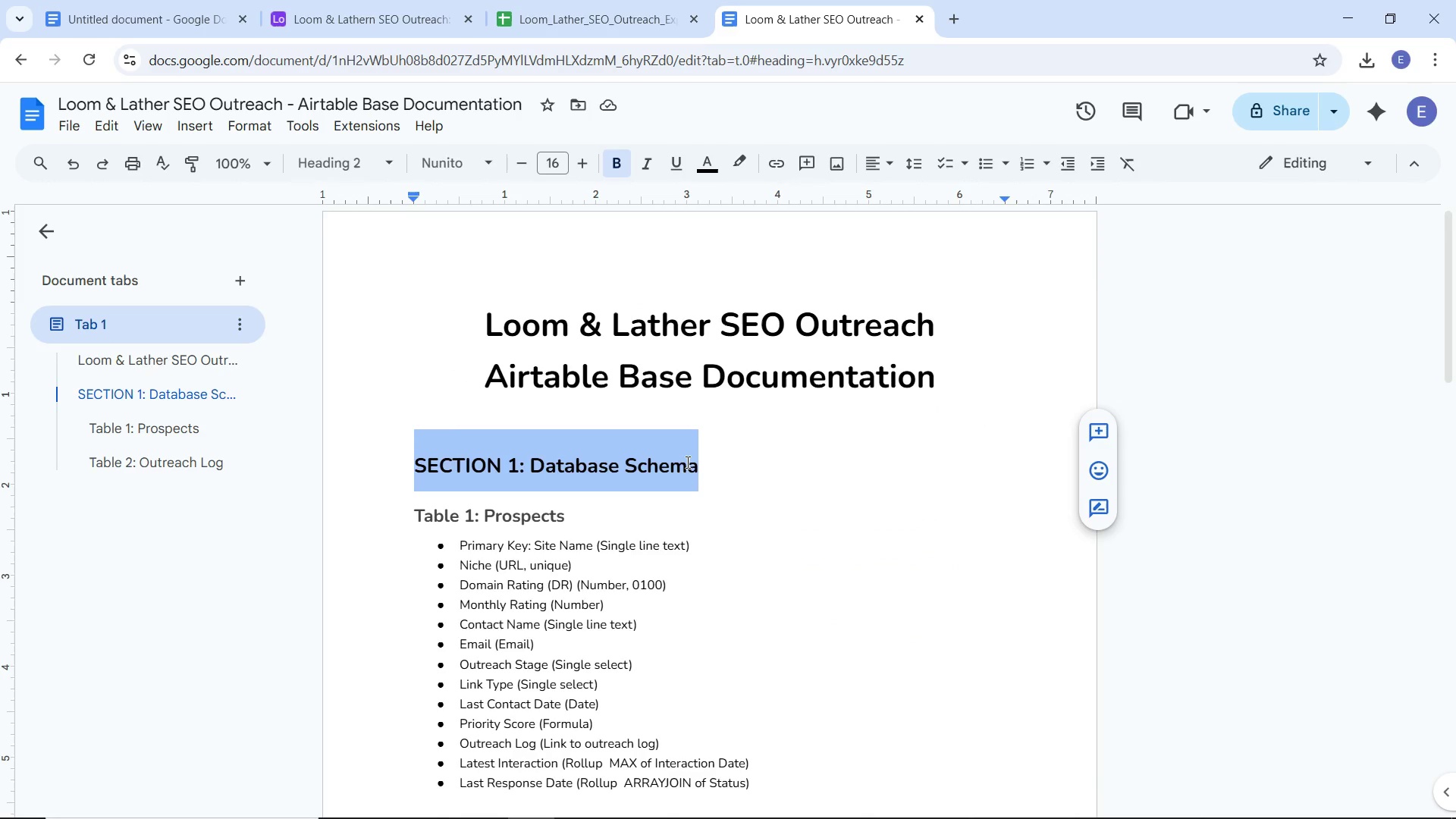 
key(Control+C)
 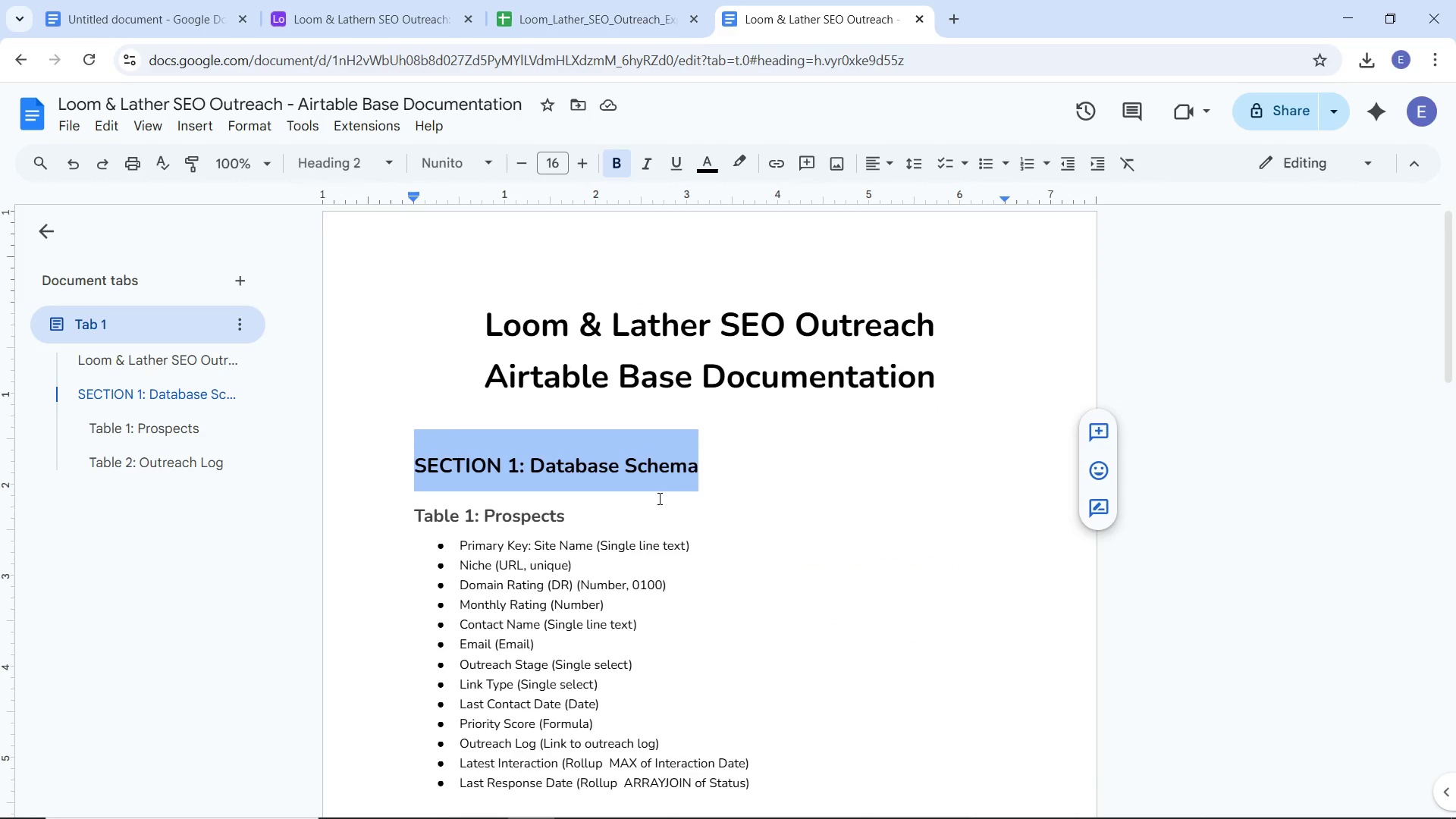 
key(Control+C)
 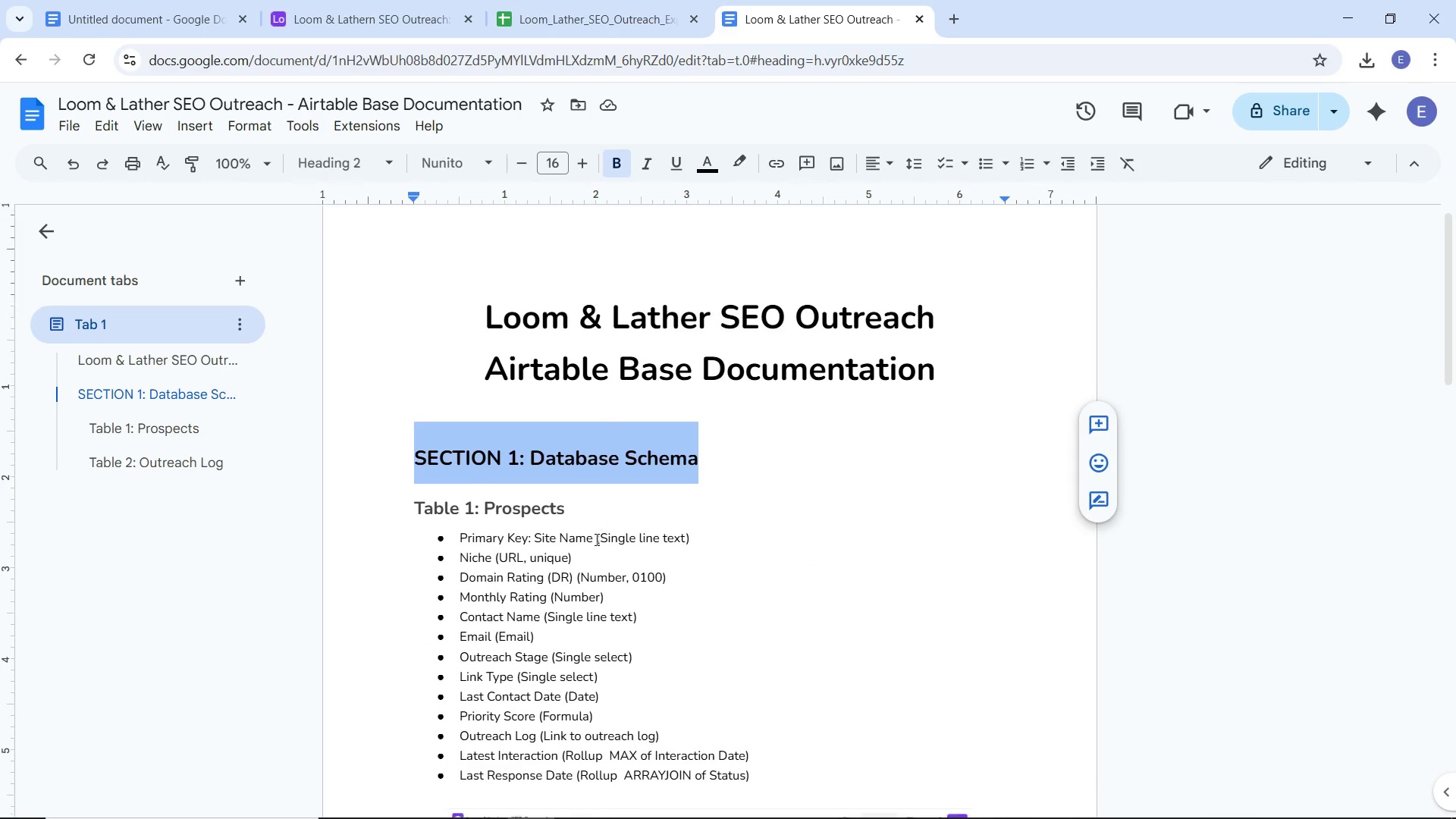 
scroll: coordinate [518, 545], scroll_direction: down, amount: 13.0
 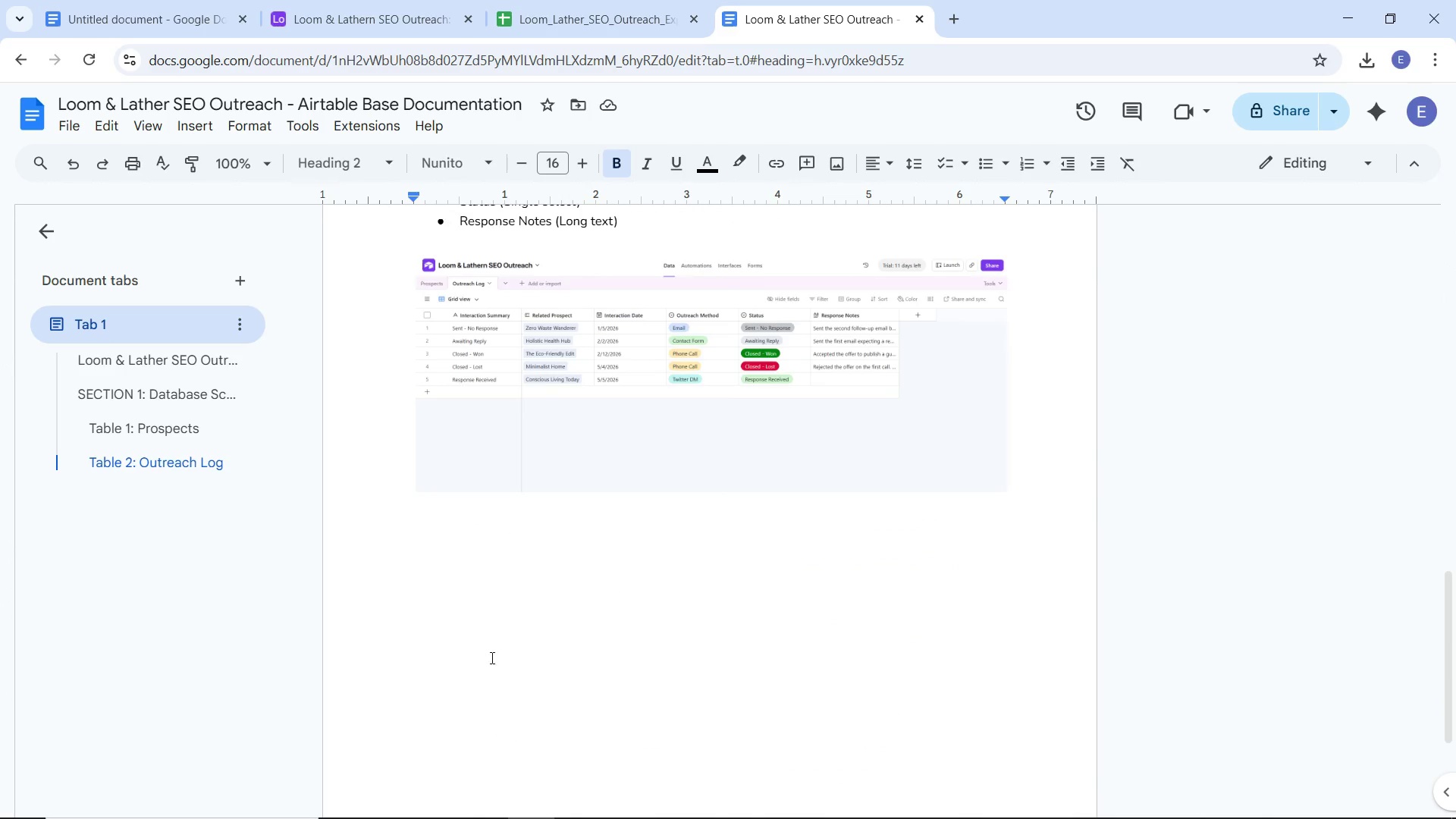 
left_click([491, 657])
 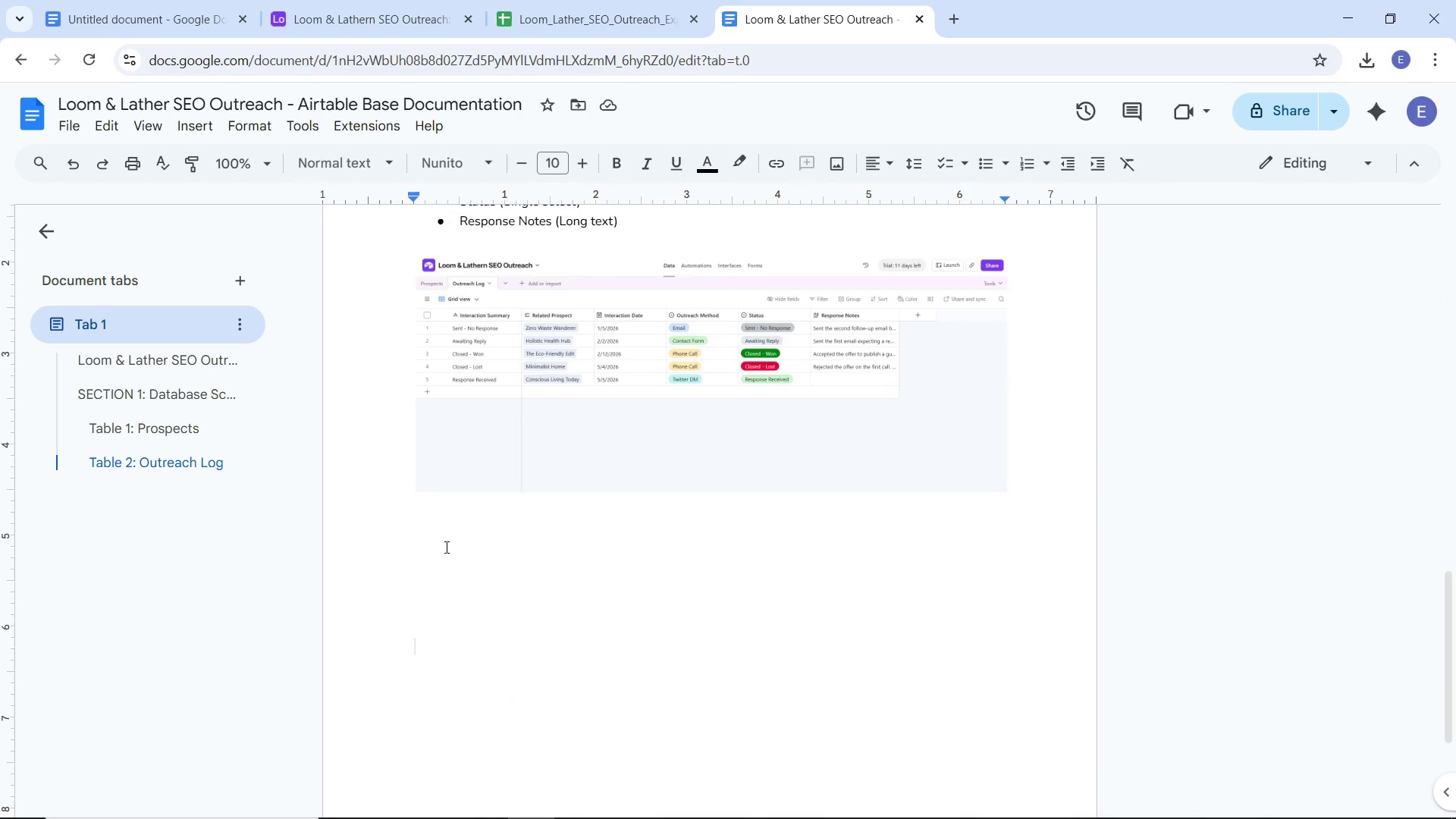 
left_click([445, 547])
 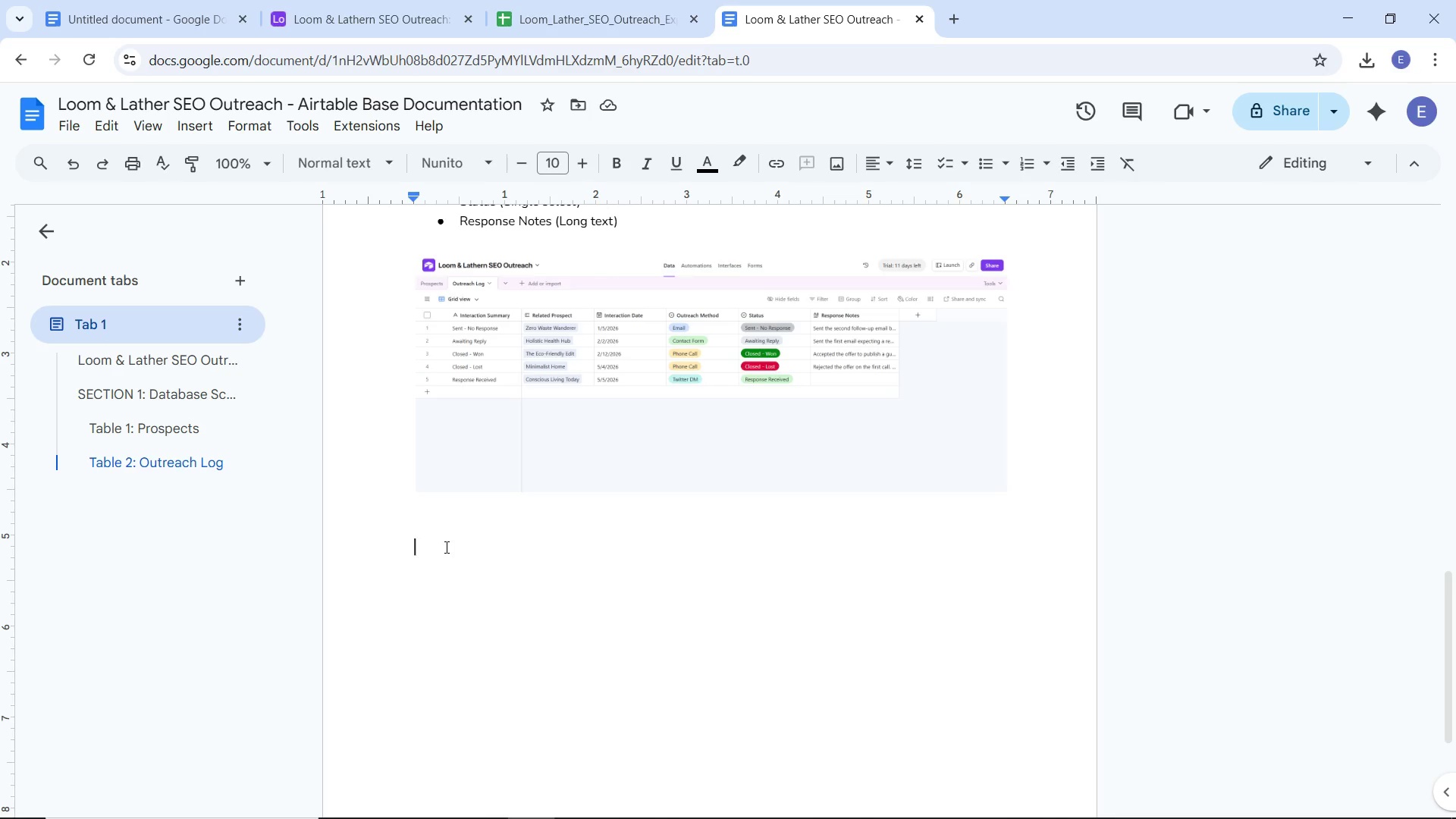 
key(Control+V)
 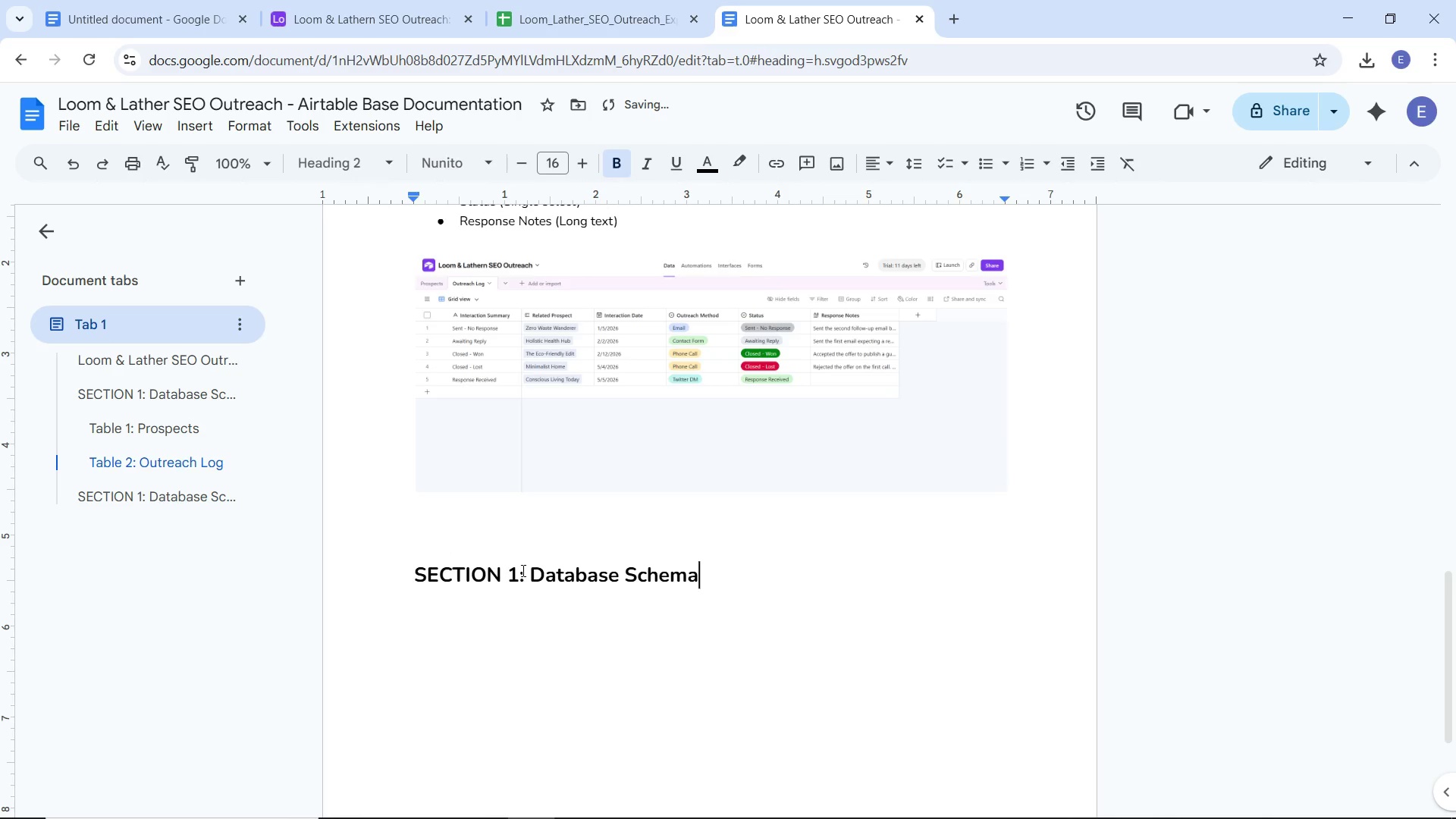 
left_click([518, 569])
 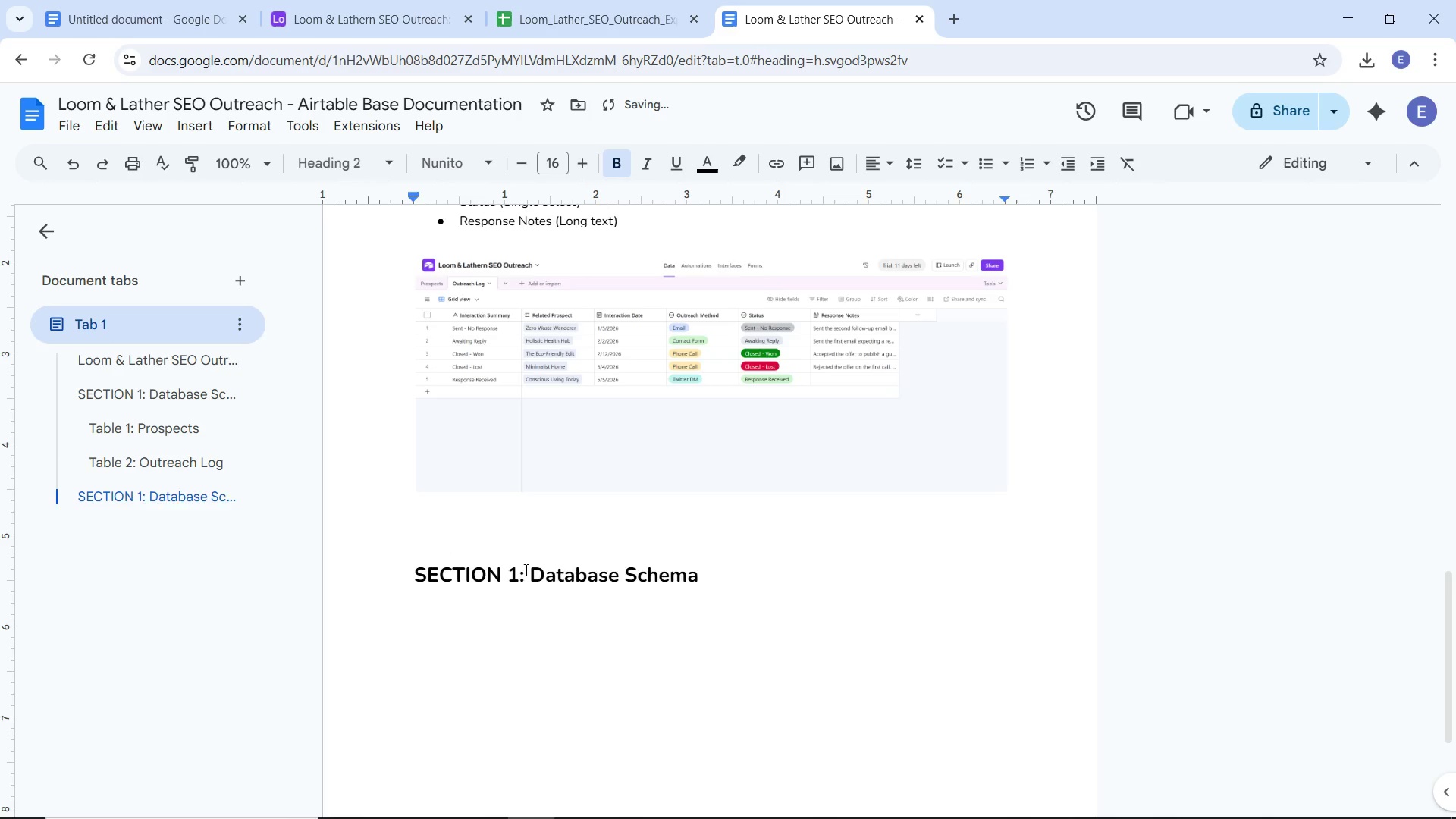 
key(Backspace)
 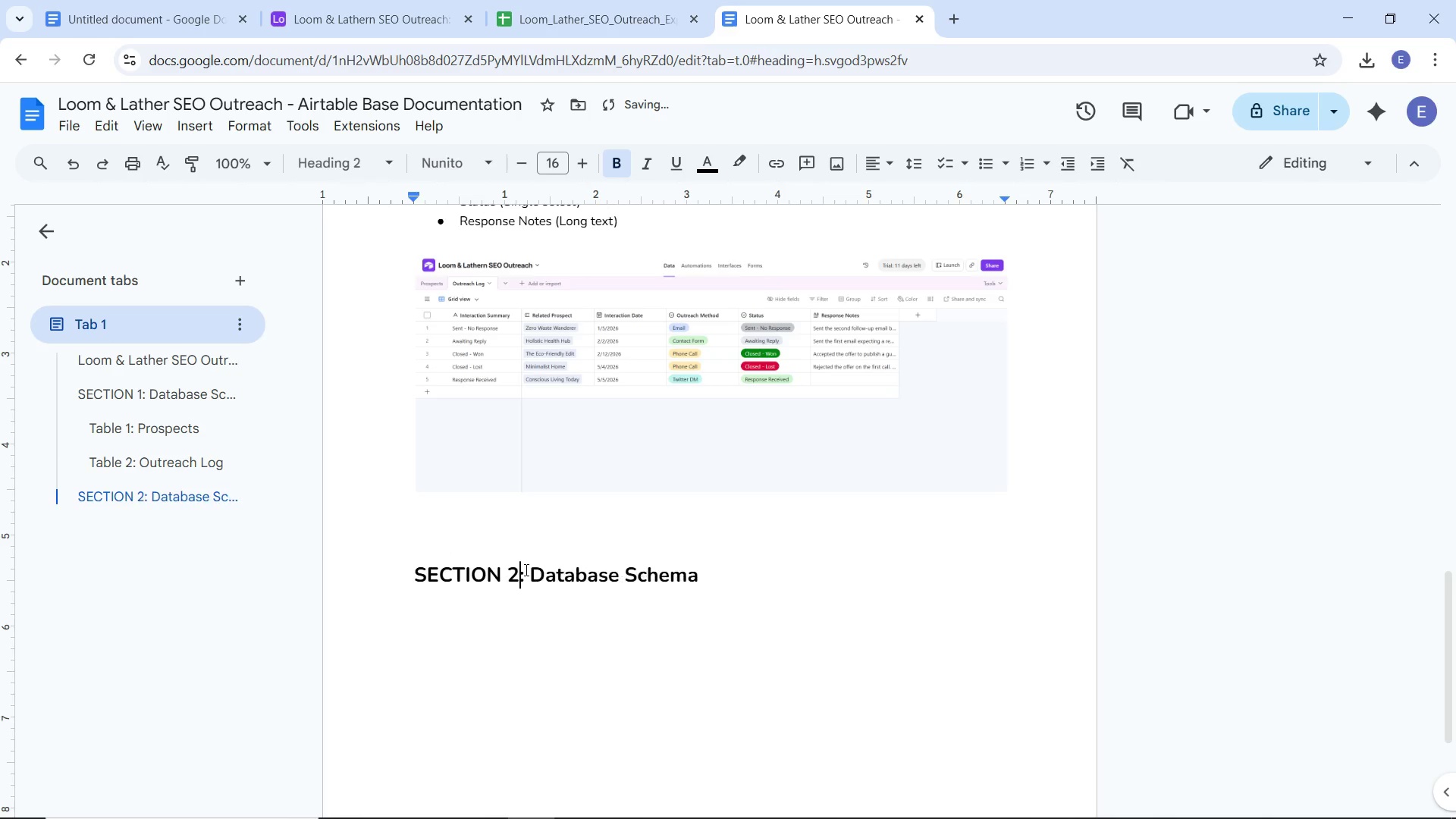 
key(2)
 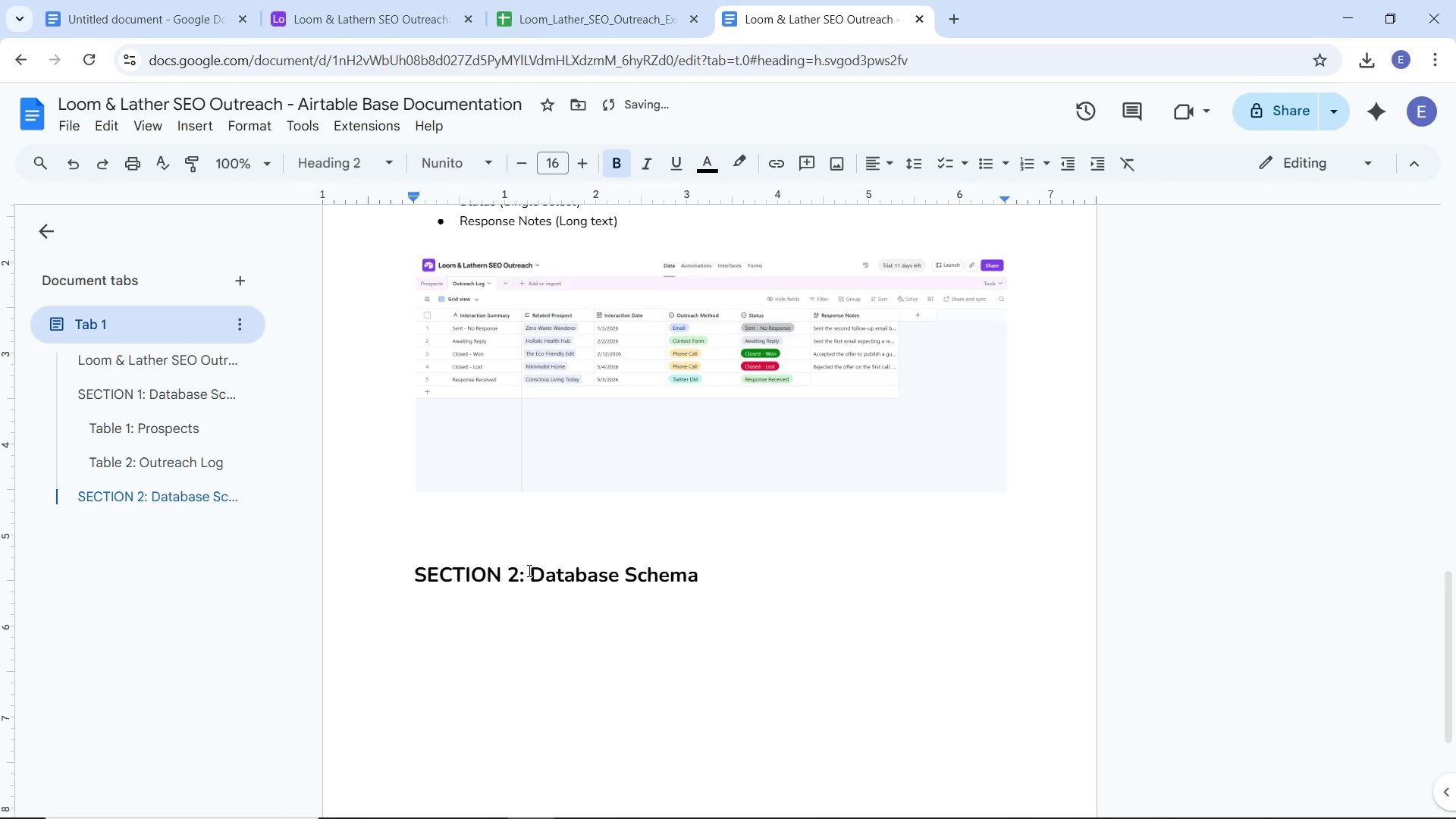 
left_click_drag(start_coordinate=[532, 570], to_coordinate=[701, 580])
 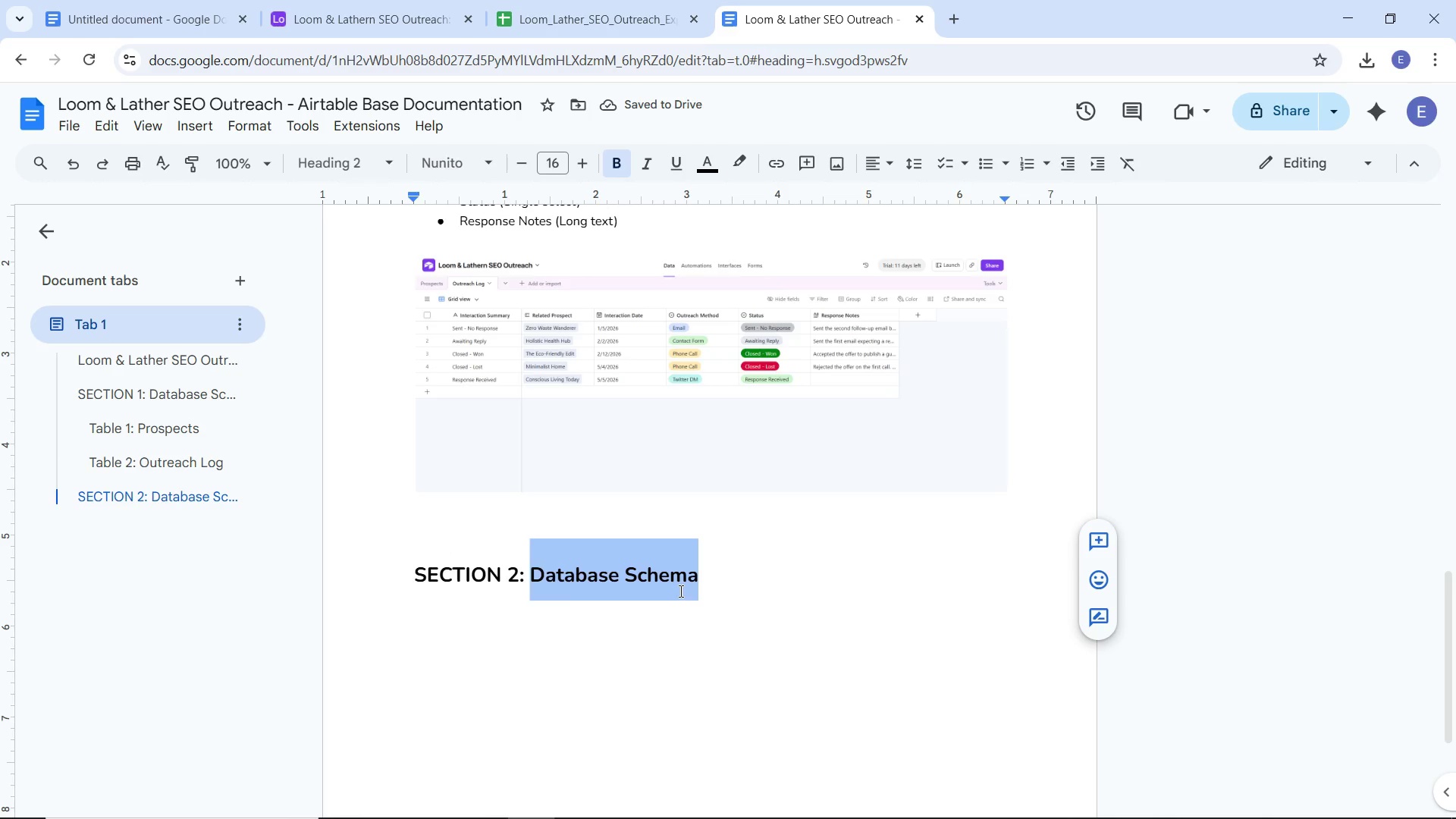 
type(VIEWS)
 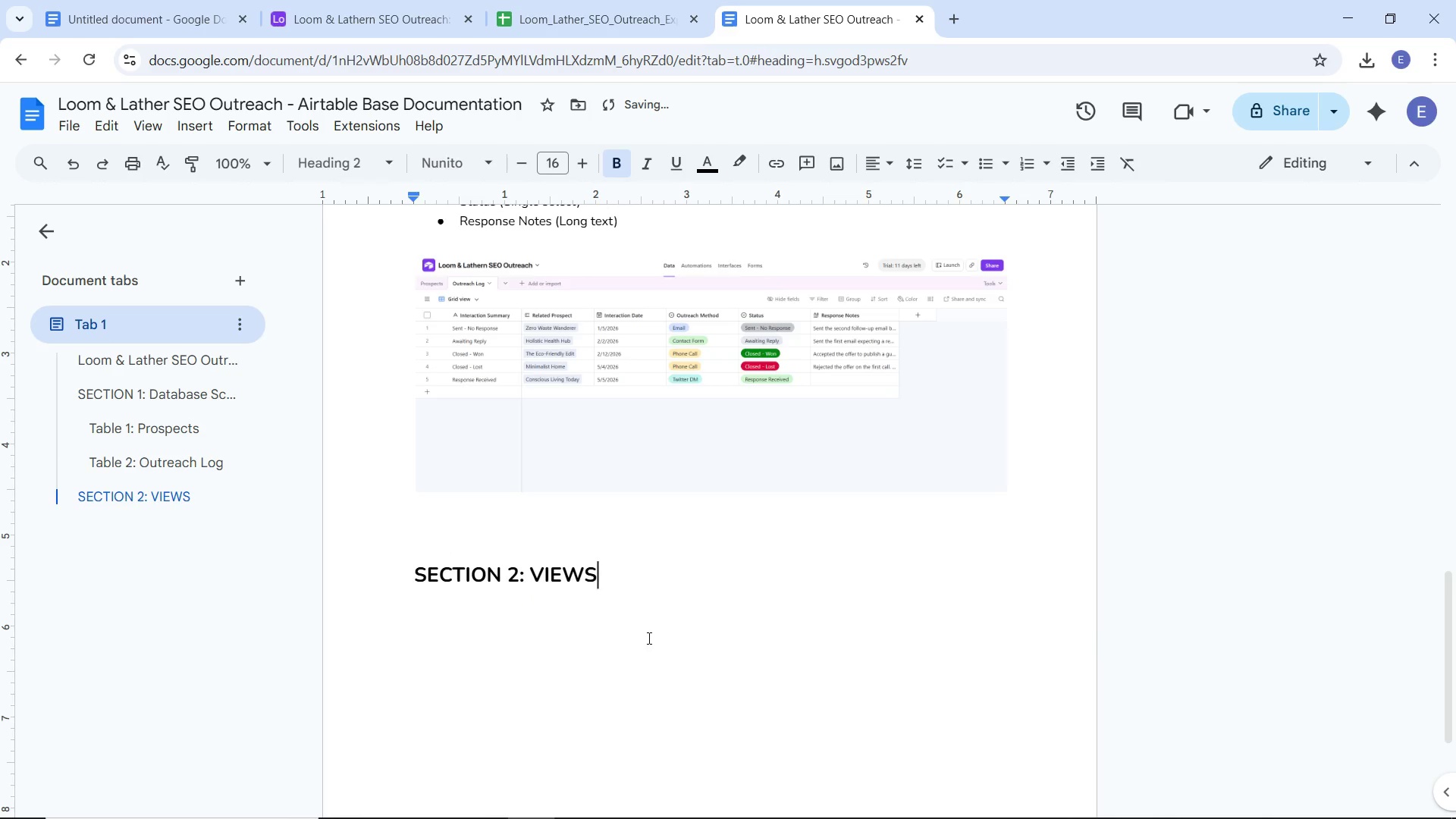 
scroll: coordinate [665, 645], scroll_direction: down, amount: 1.0
 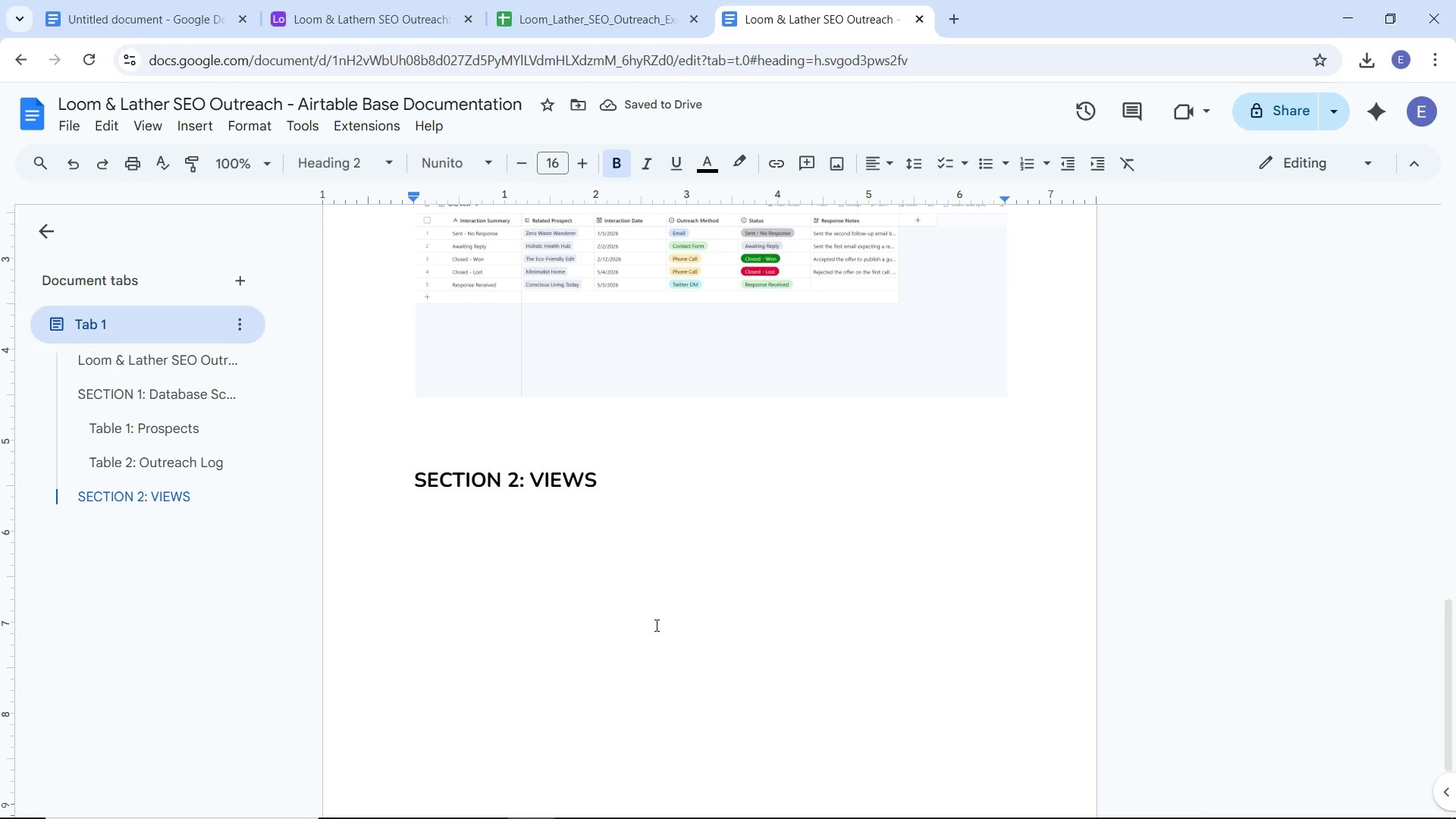 
key(Enter)
 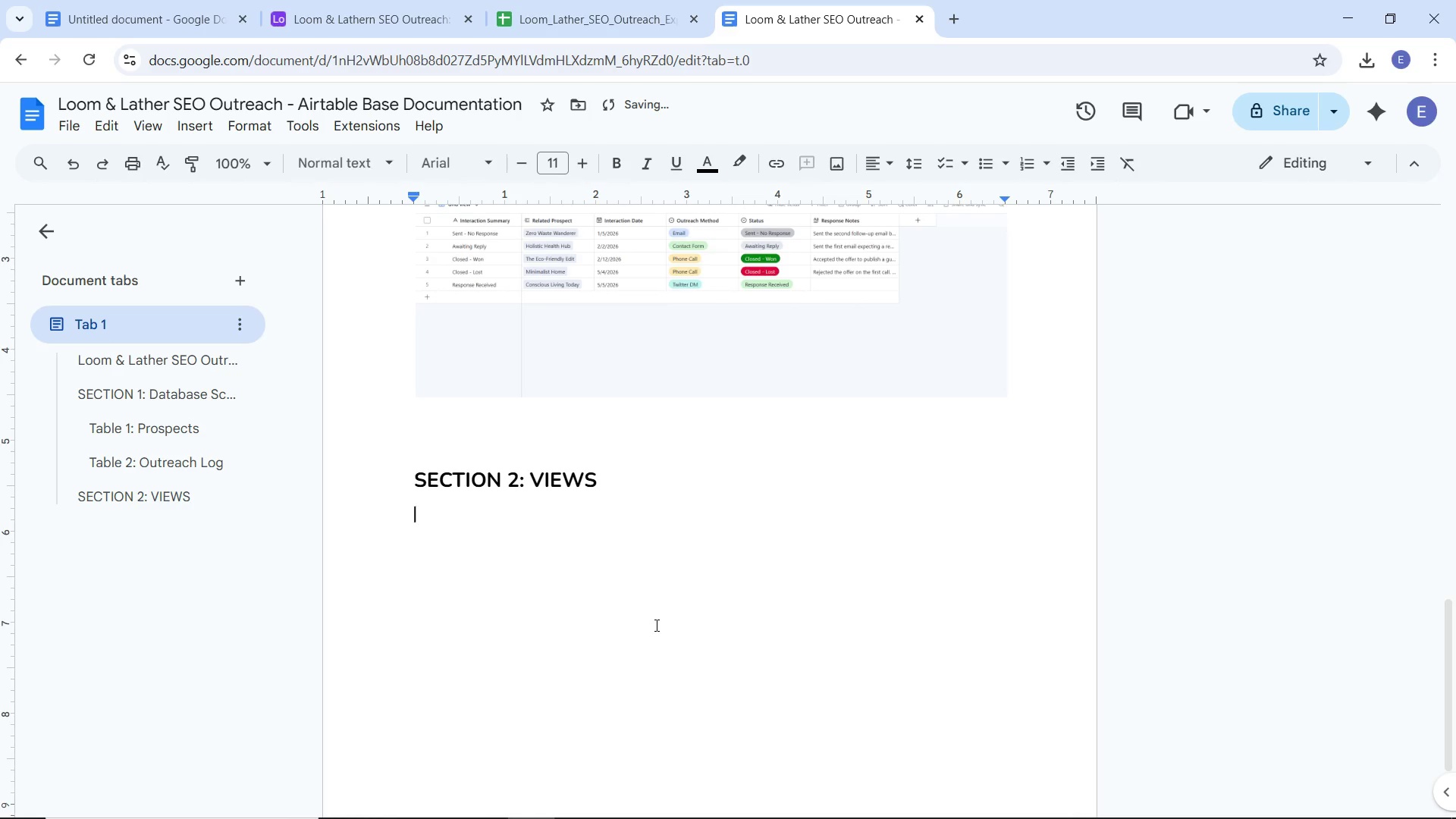 
type(Gride)
key(Backspace)
key(Backspace)
key(Backspace)
key(Backspace)
key(Backspace)
key(Backspace)
 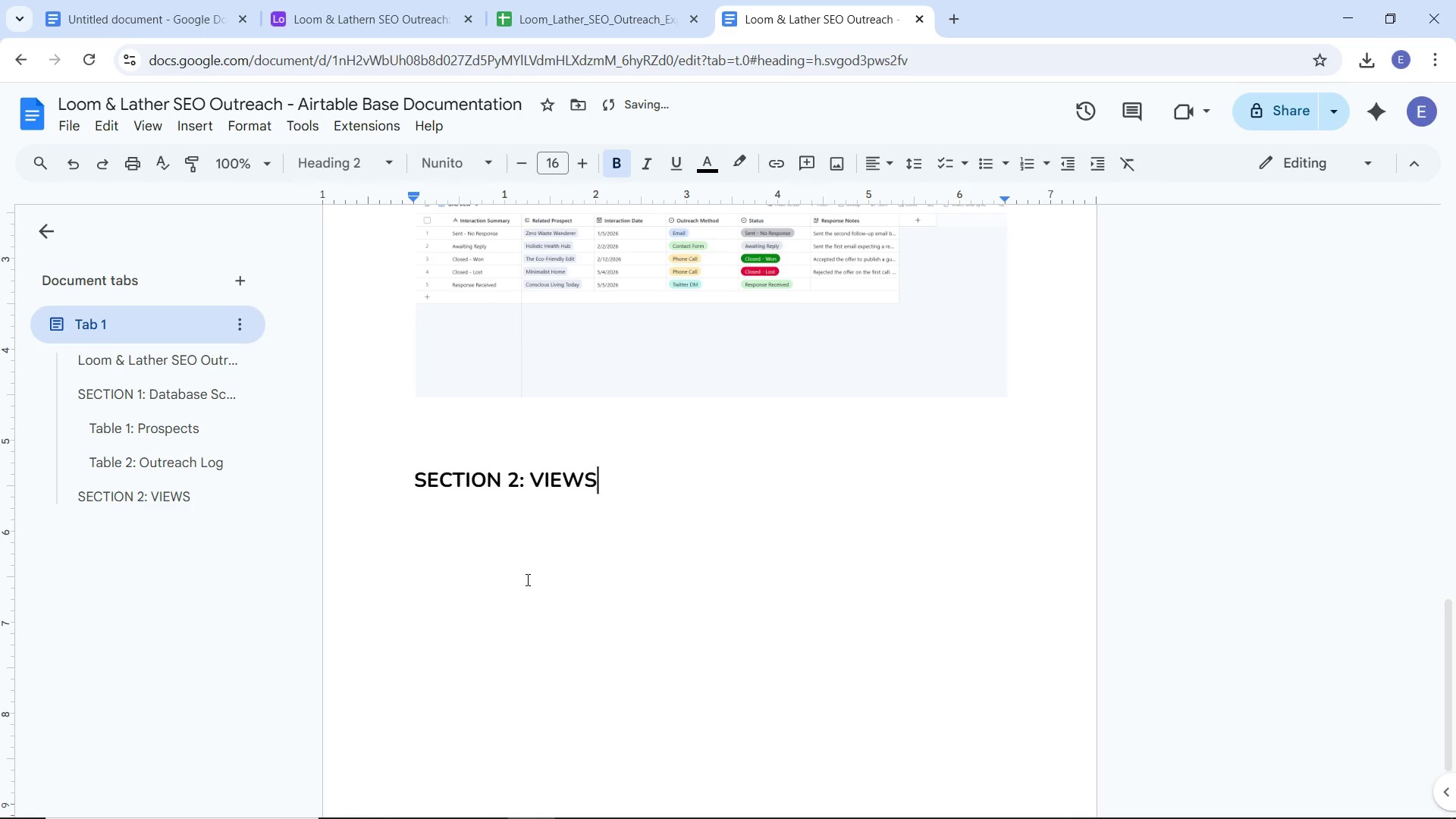 
left_click([504, 566])
 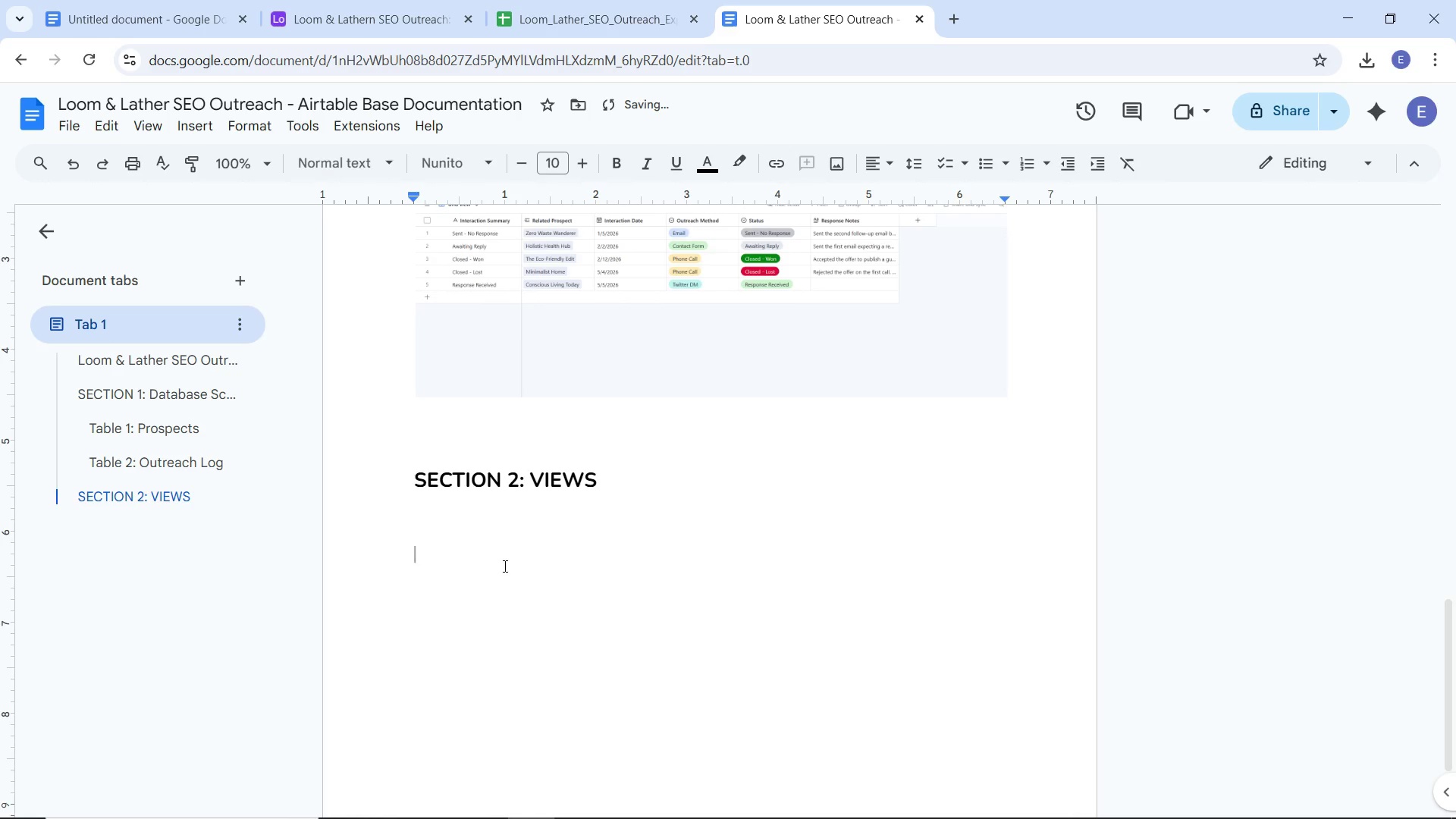 
key(ArrowUp)
 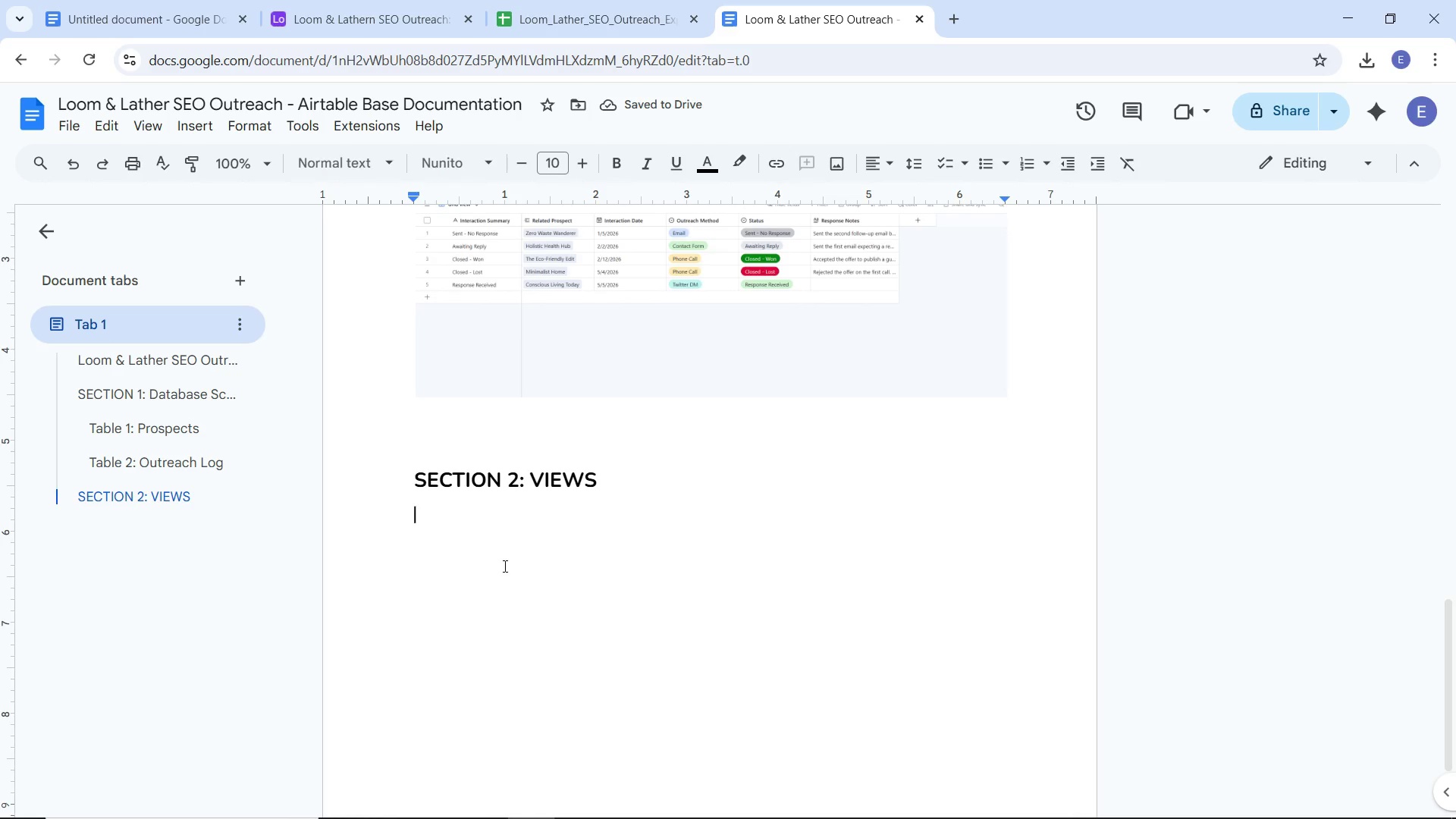 
key(ArrowUp)
 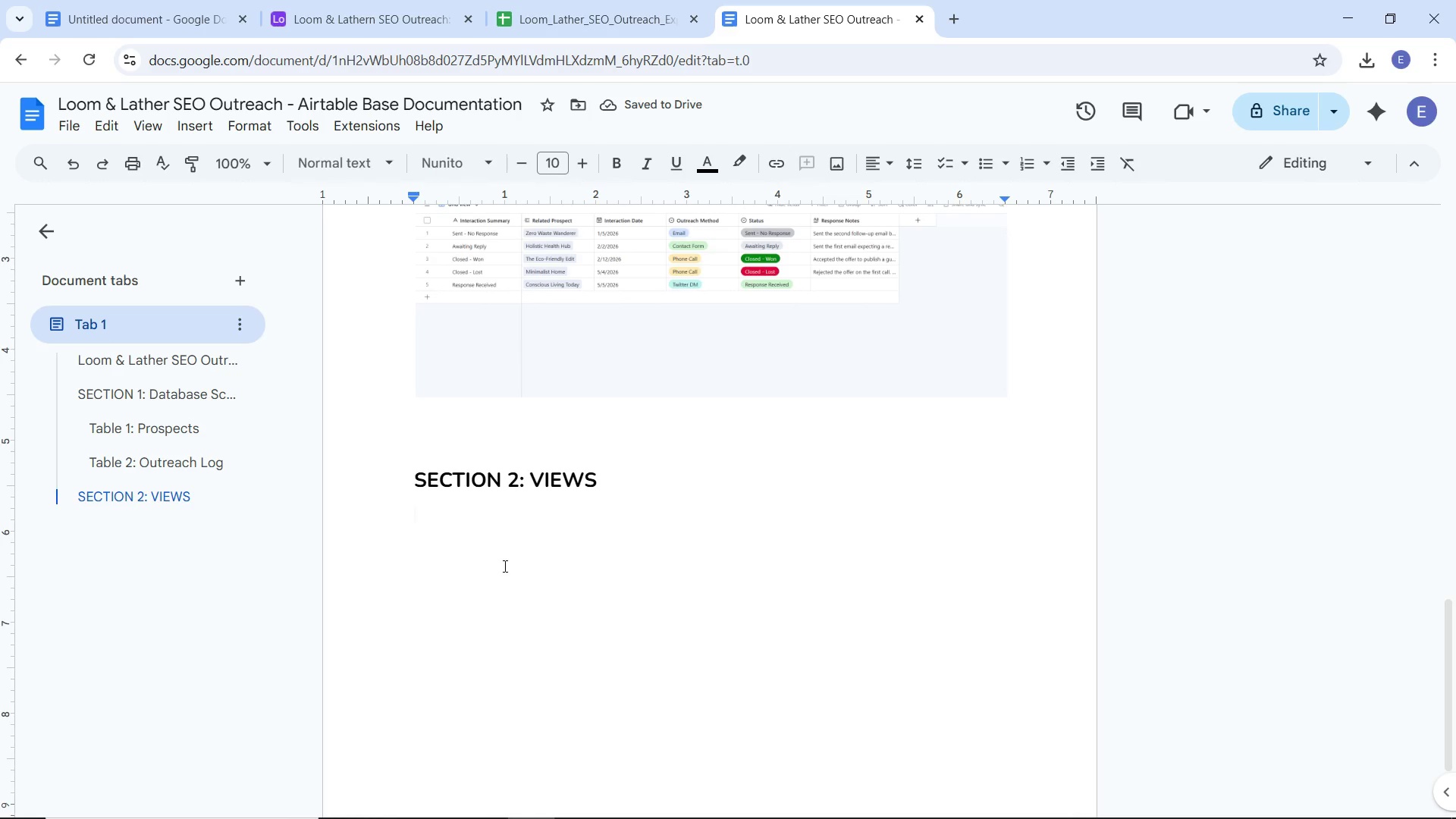 
type(Grid Views (default))
 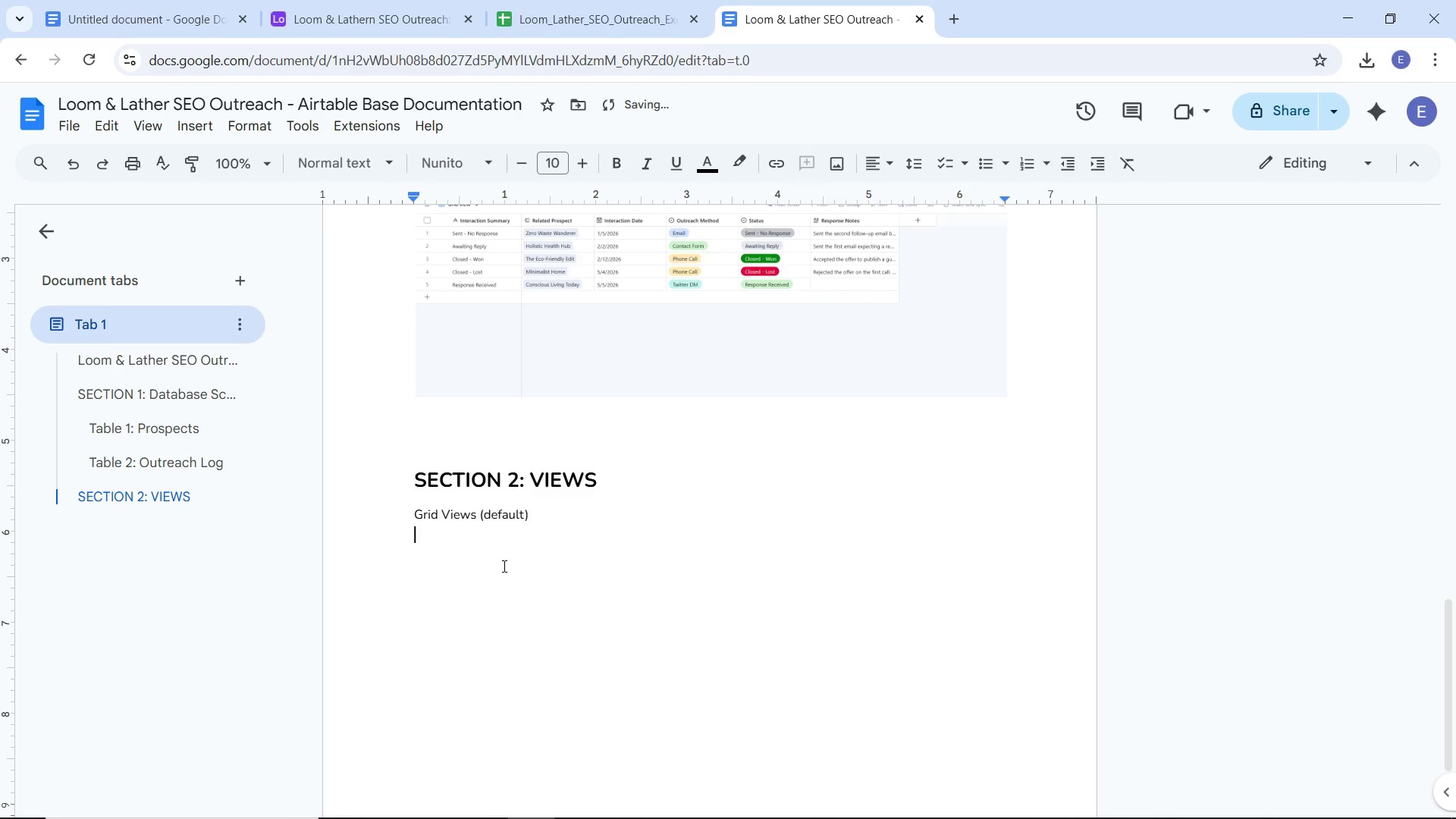 
key(Enter)
 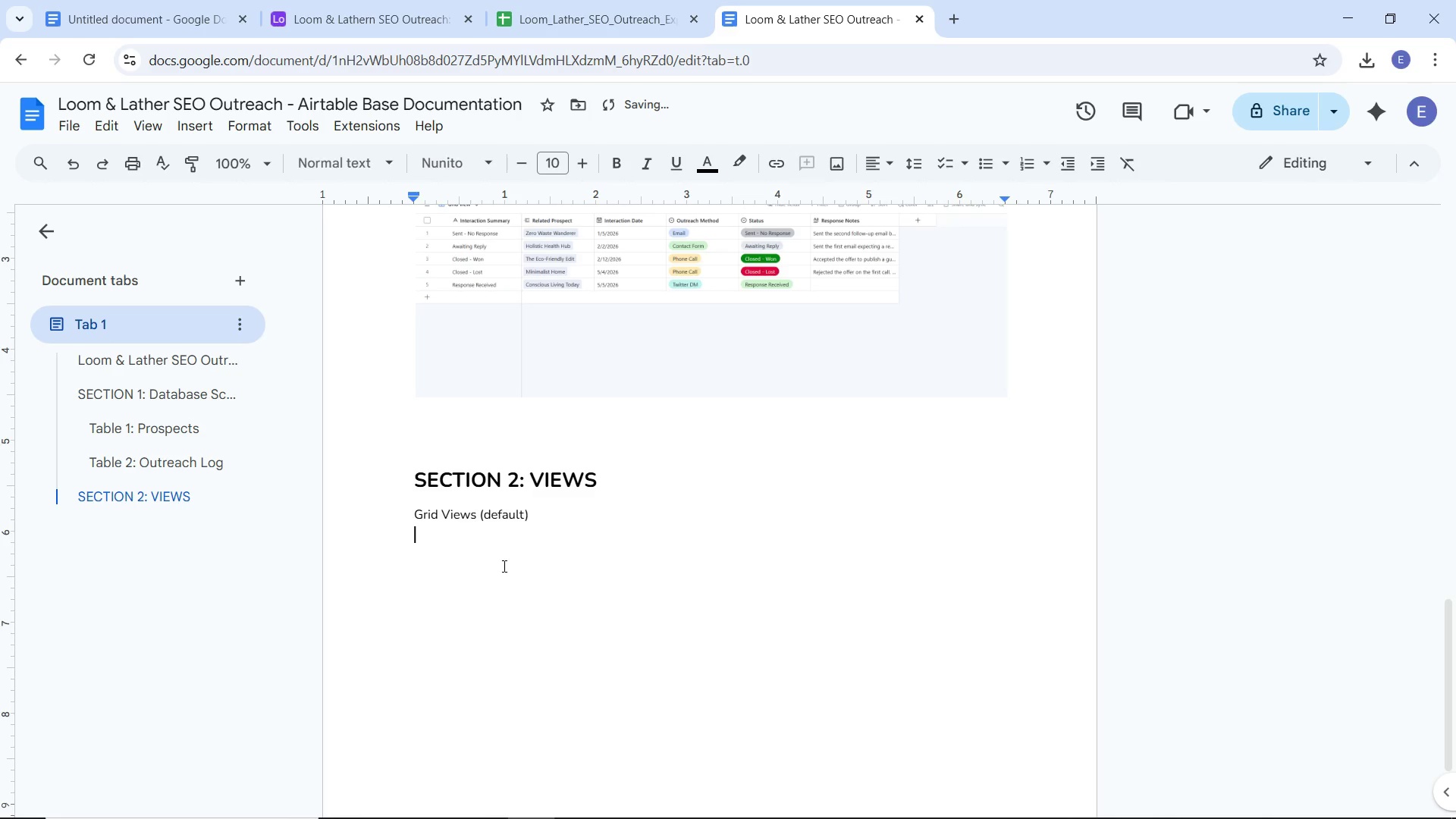 
type(Pipeline Kanban - Group by Oiu)
key(Backspace)
type(treacg)
key(Backspace)
type(h )
key(Backspace)
key(Backspace)
key(Backspace)
key(Backspace)
key(Backspace)
key(Backspace)
key(Backspace)
key(Backspace)
key(Backspace)
key(Backspace)
key(Backspace)
key(Backspace)
key(Backspace)
type(ed by Oi)
key(Backspace)
type(utreach t)
key(Backspace)
type(Stage)
 